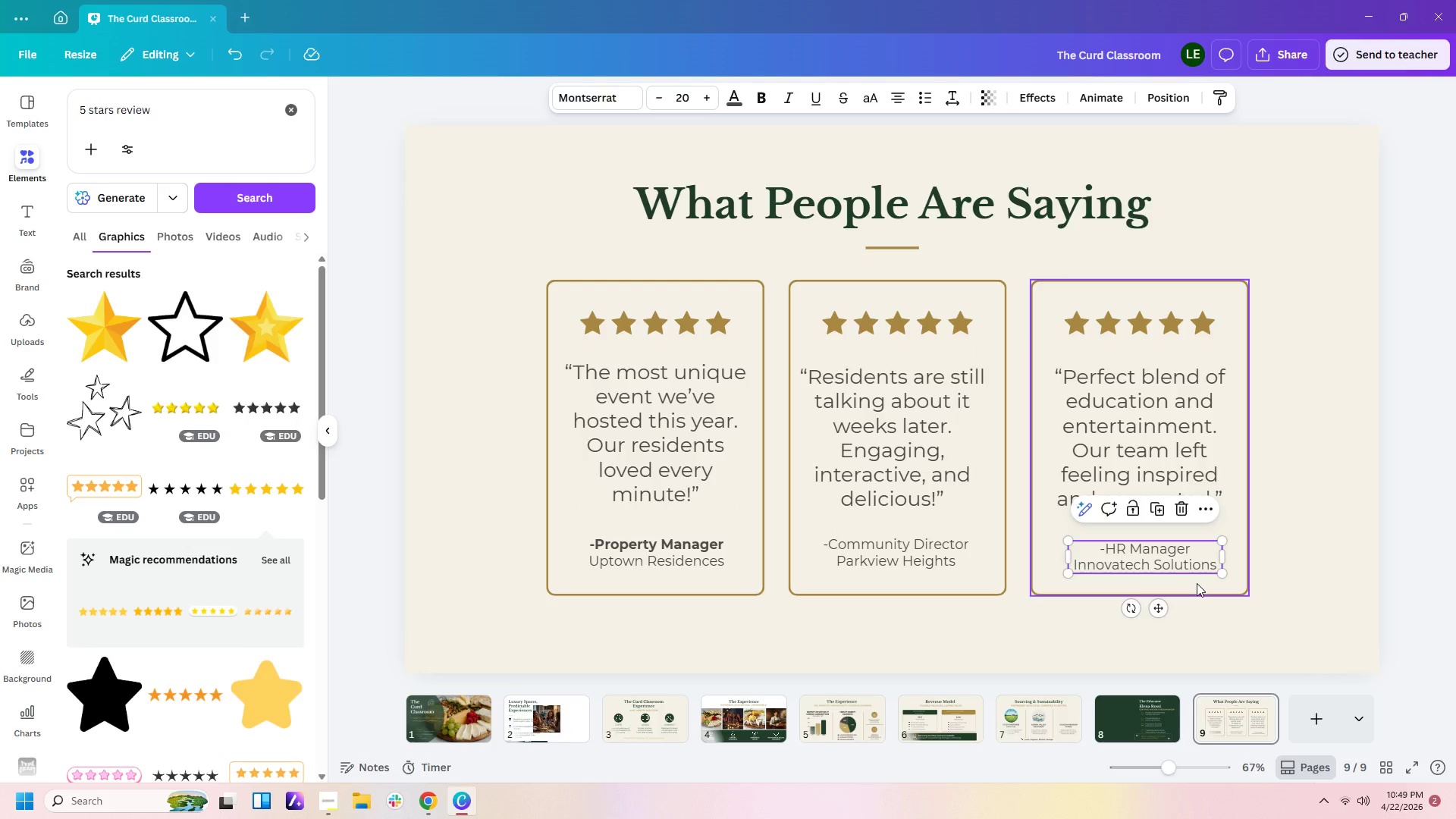 
left_click([1196, 584])
 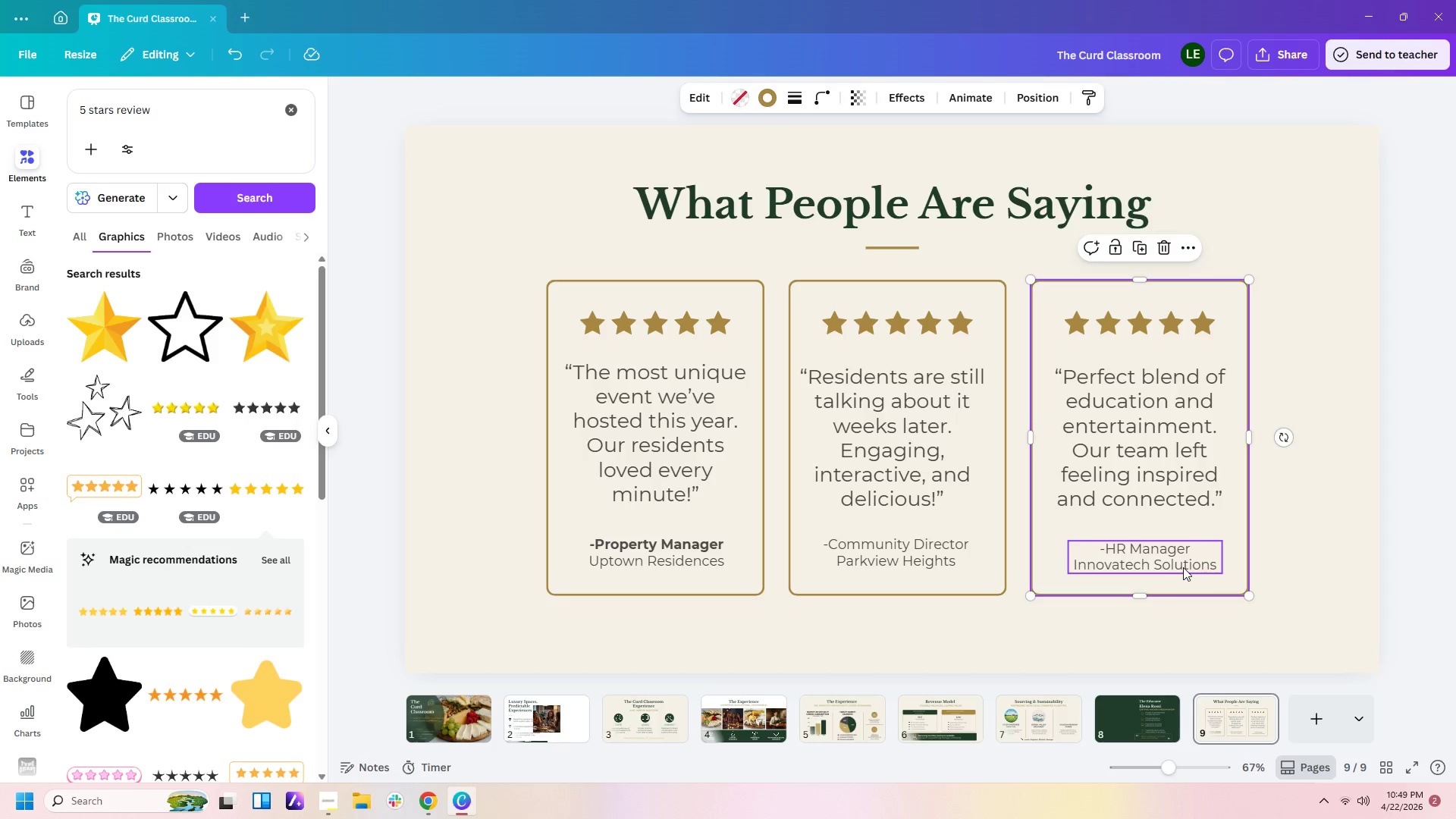 
left_click_drag(start_coordinate=[1183, 567], to_coordinate=[1179, 567])
 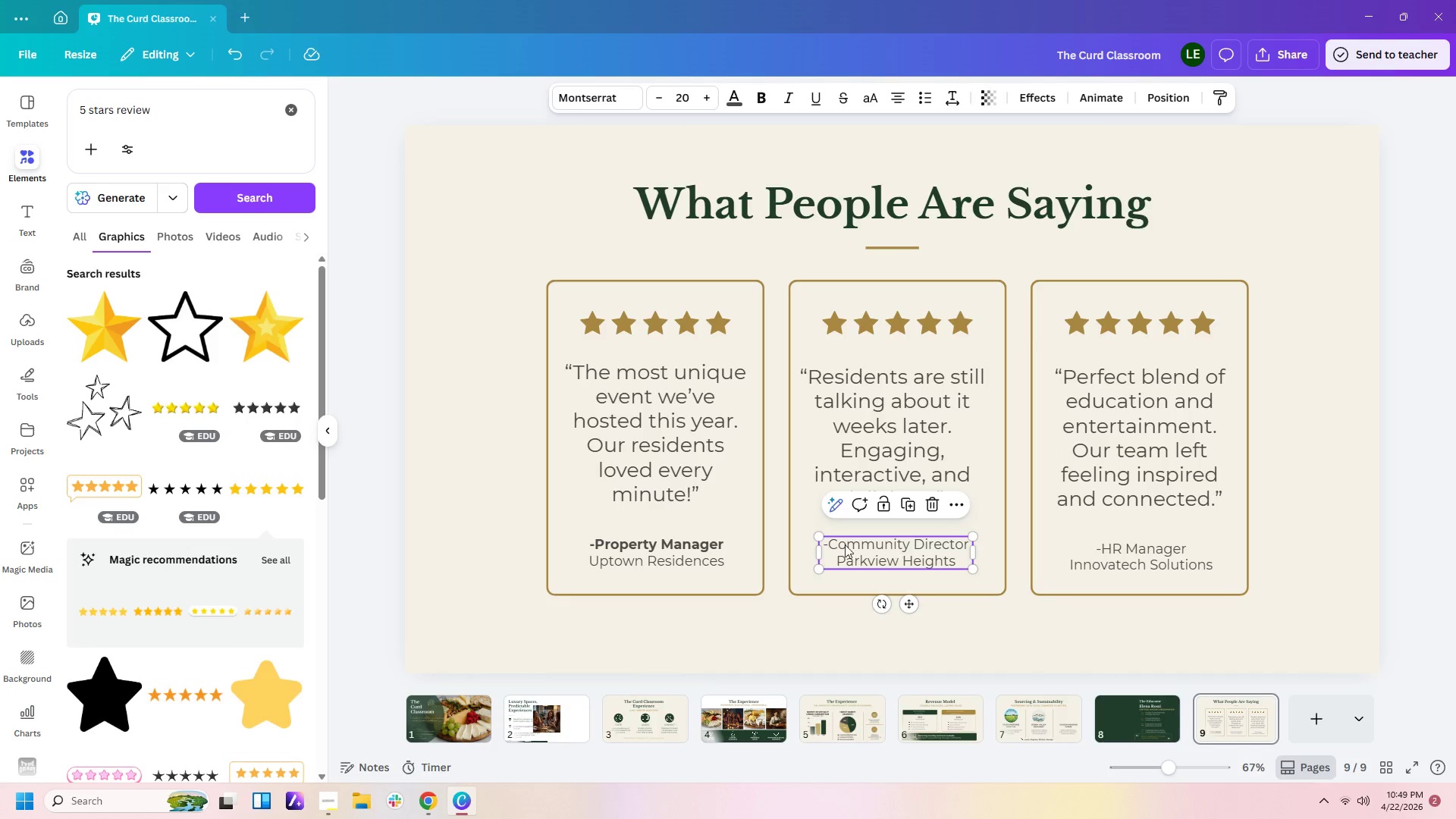 
double_click([831, 544])
 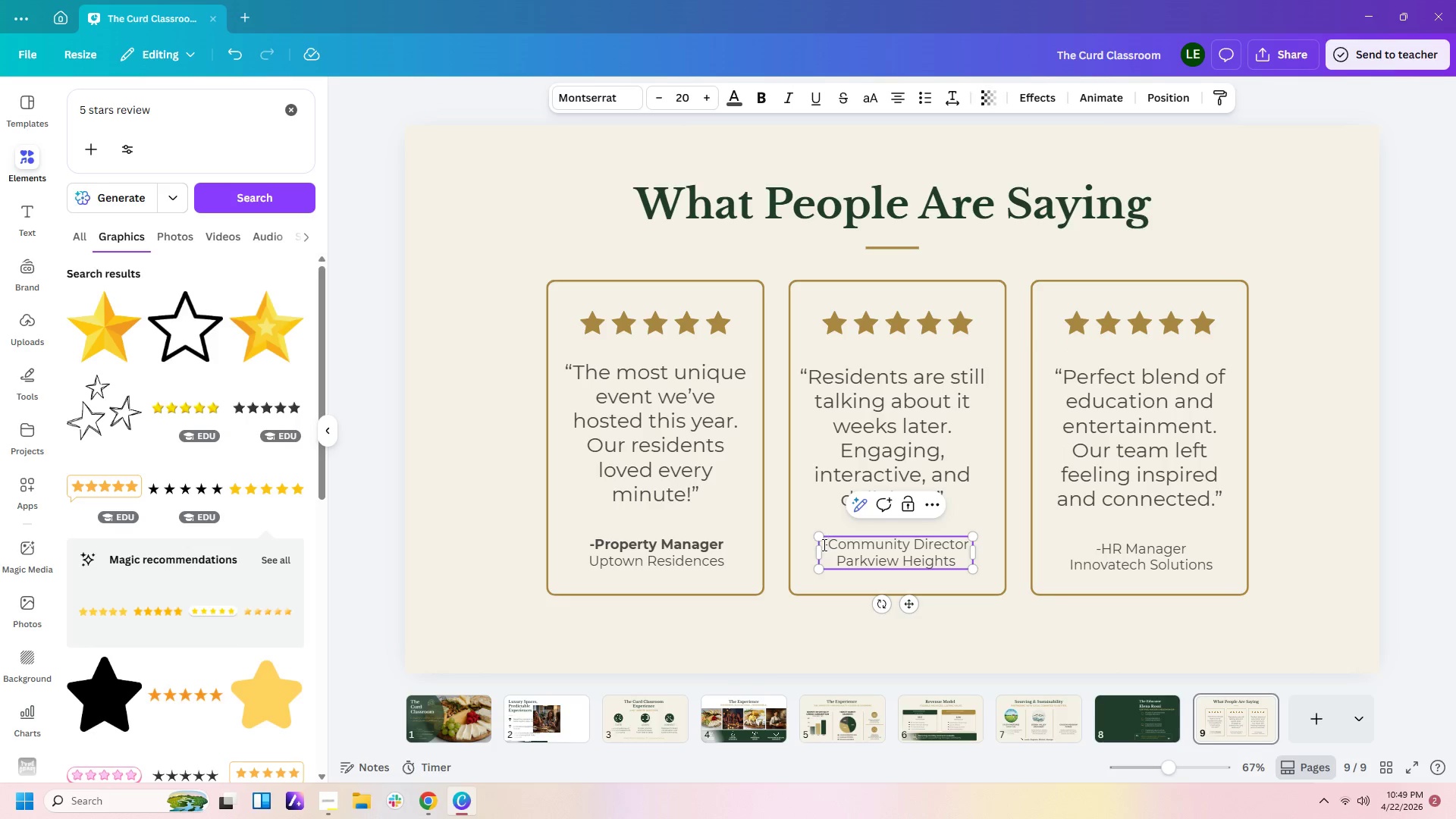 
left_click_drag(start_coordinate=[823, 544], to_coordinate=[966, 549])
 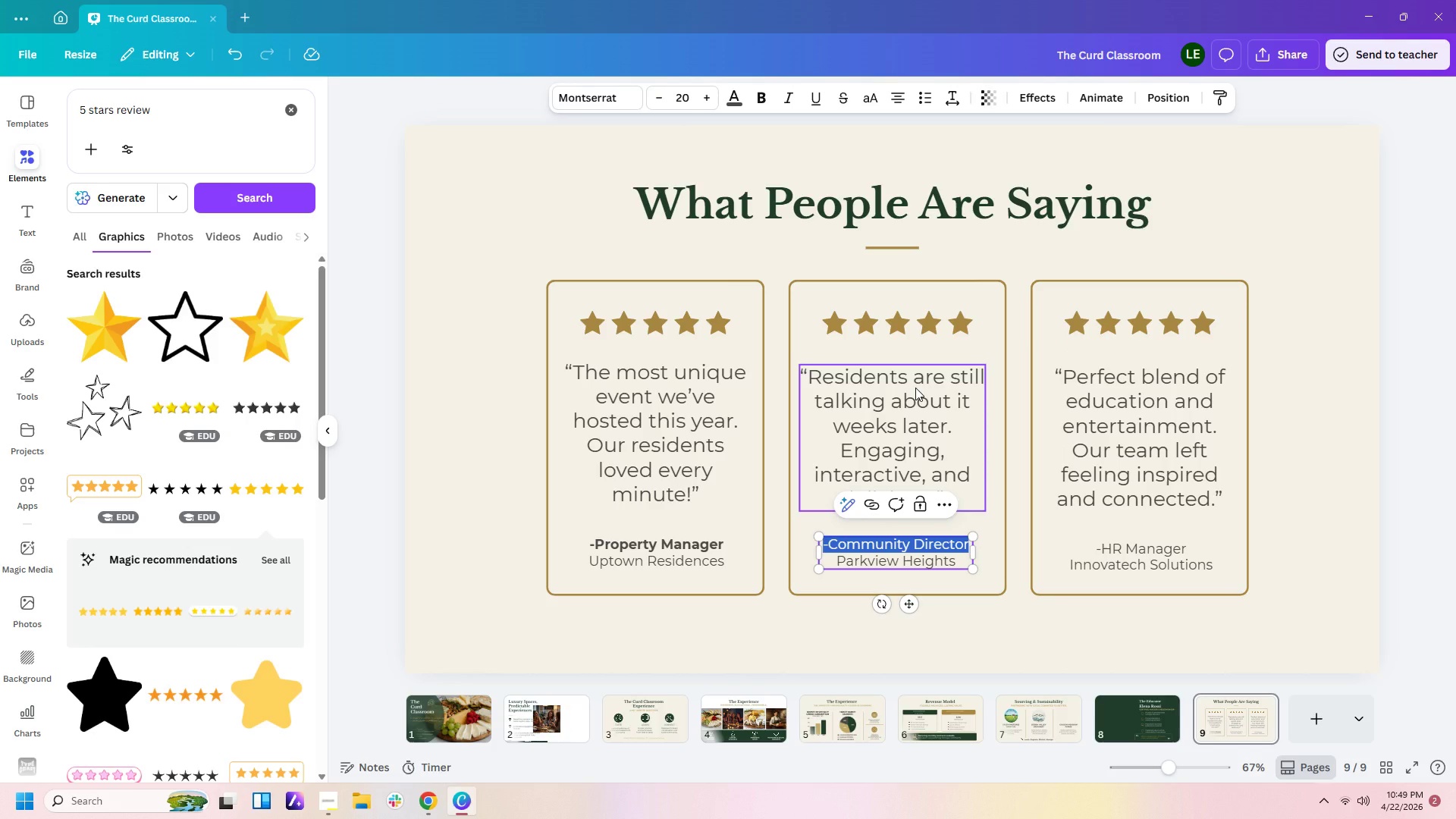 
key(Control+B)
 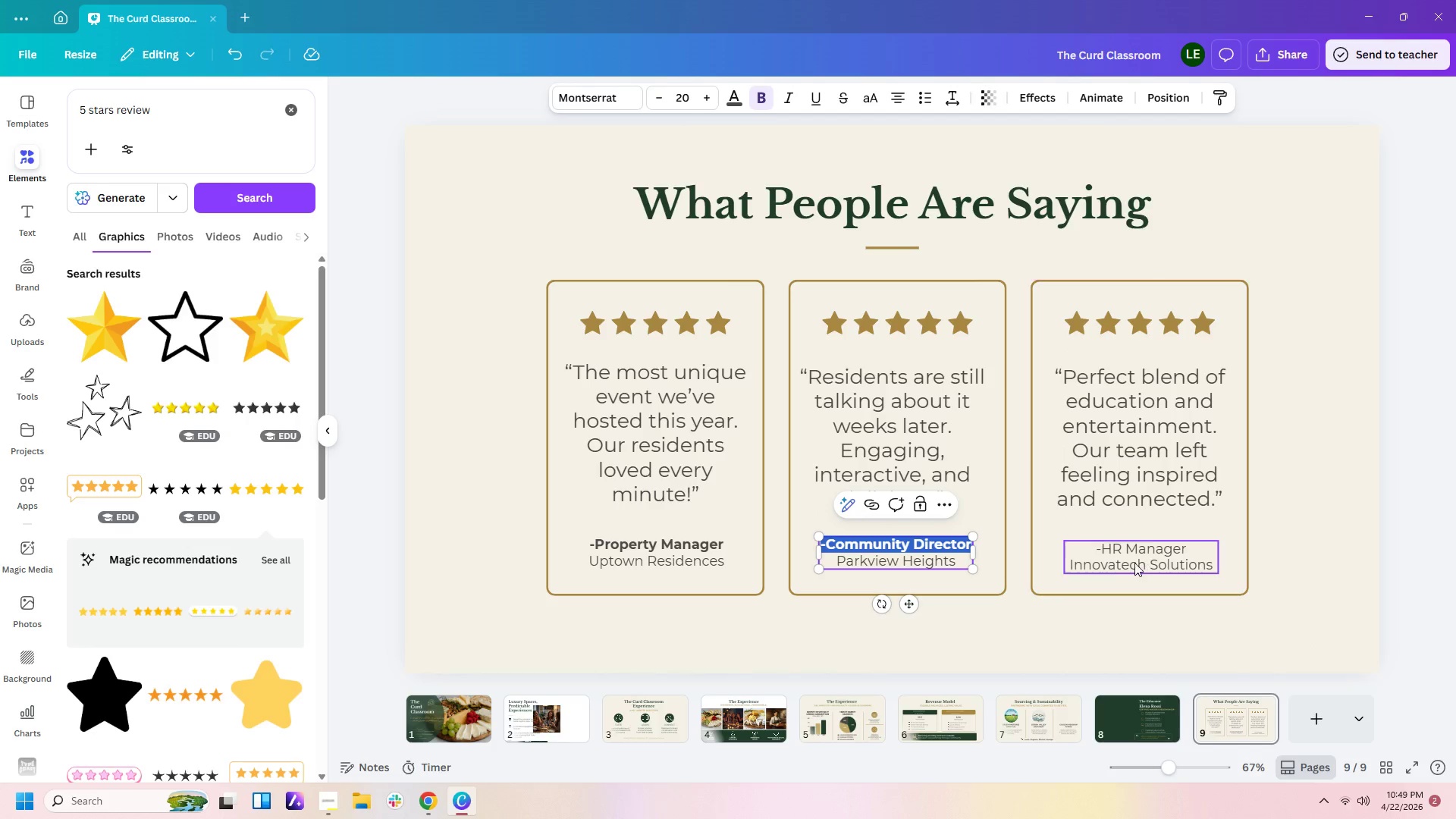 
left_click([1131, 554])
 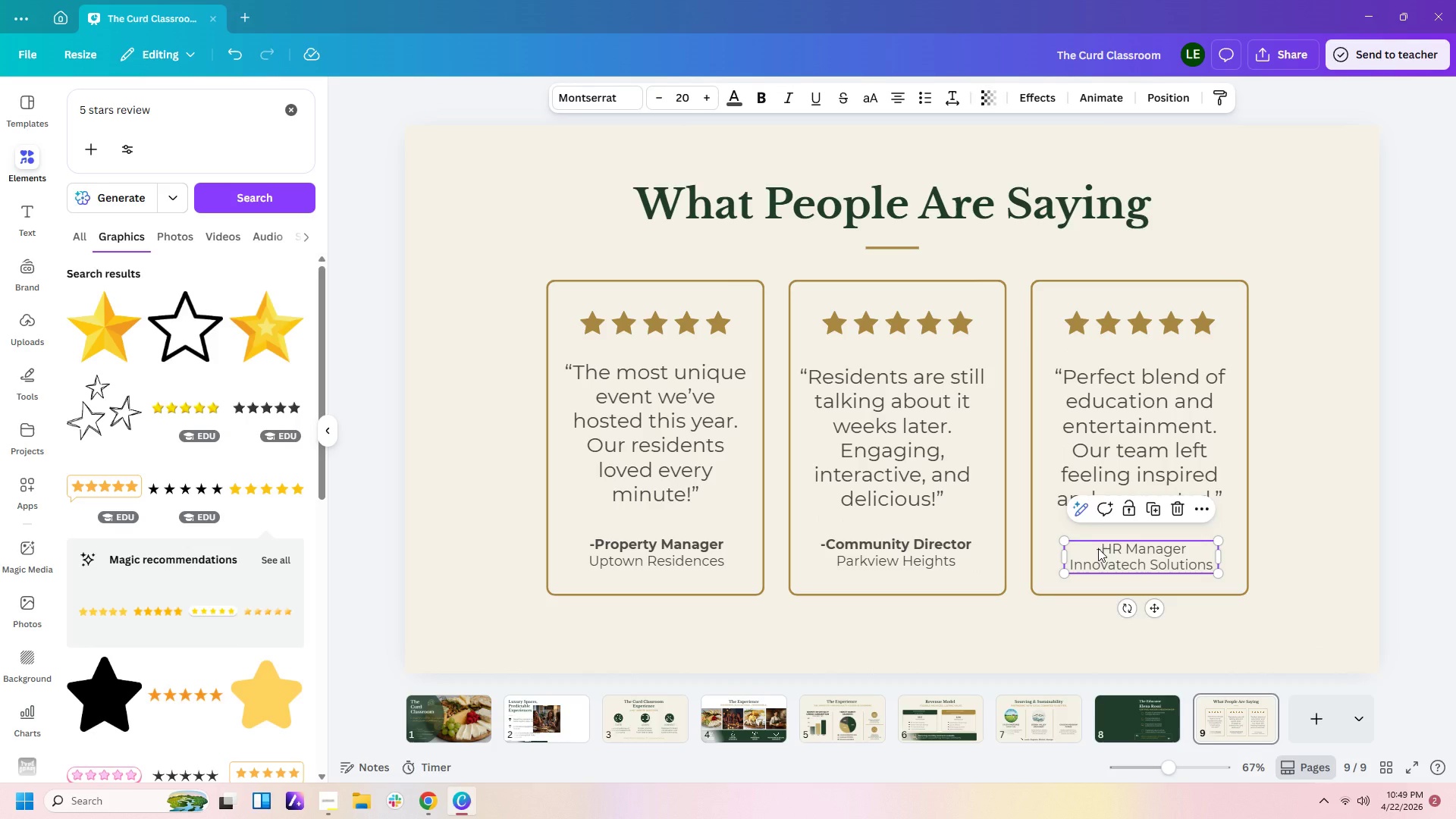 
left_click([1098, 548])
 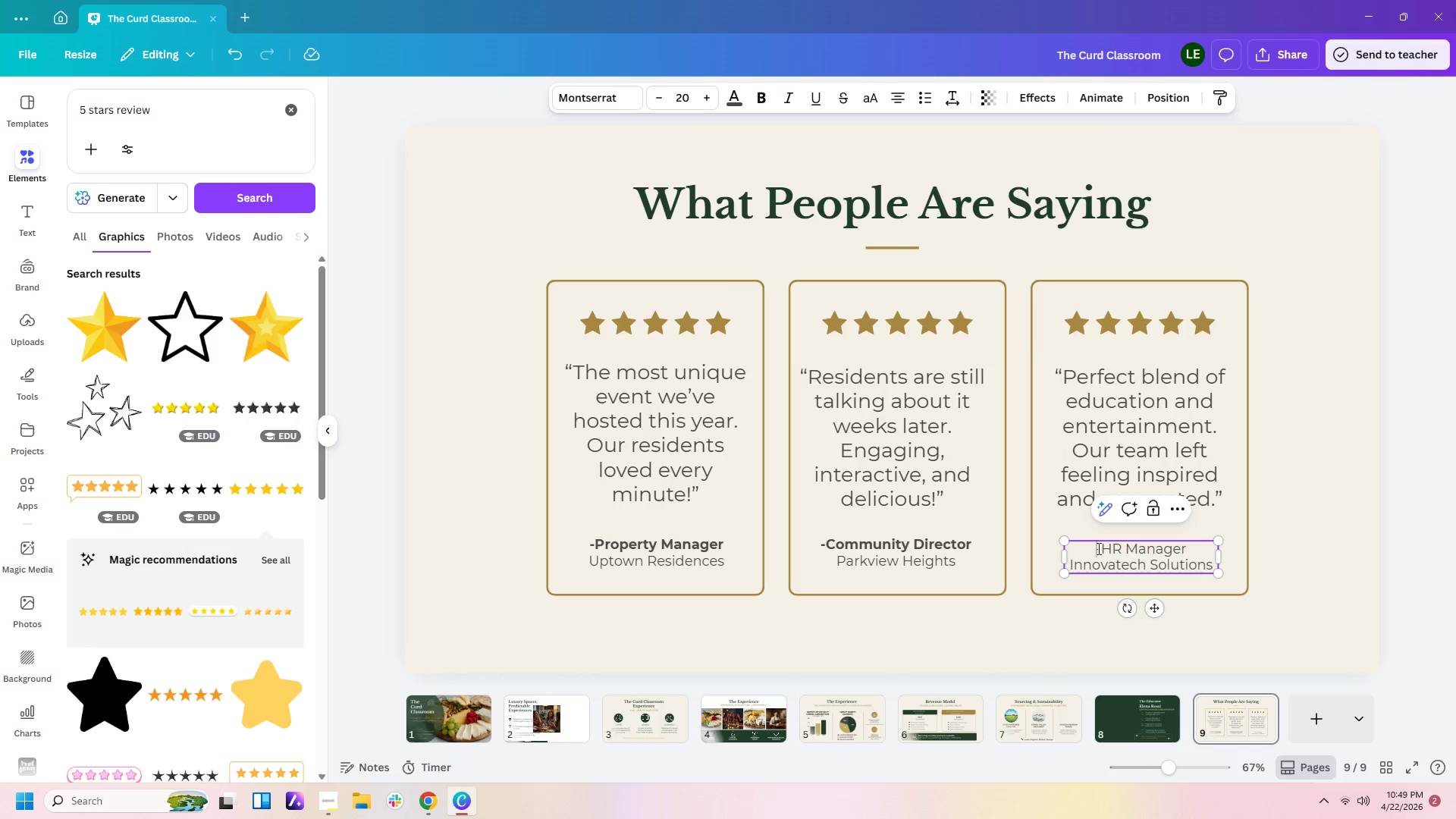 
left_click_drag(start_coordinate=[1097, 548], to_coordinate=[1181, 544])
 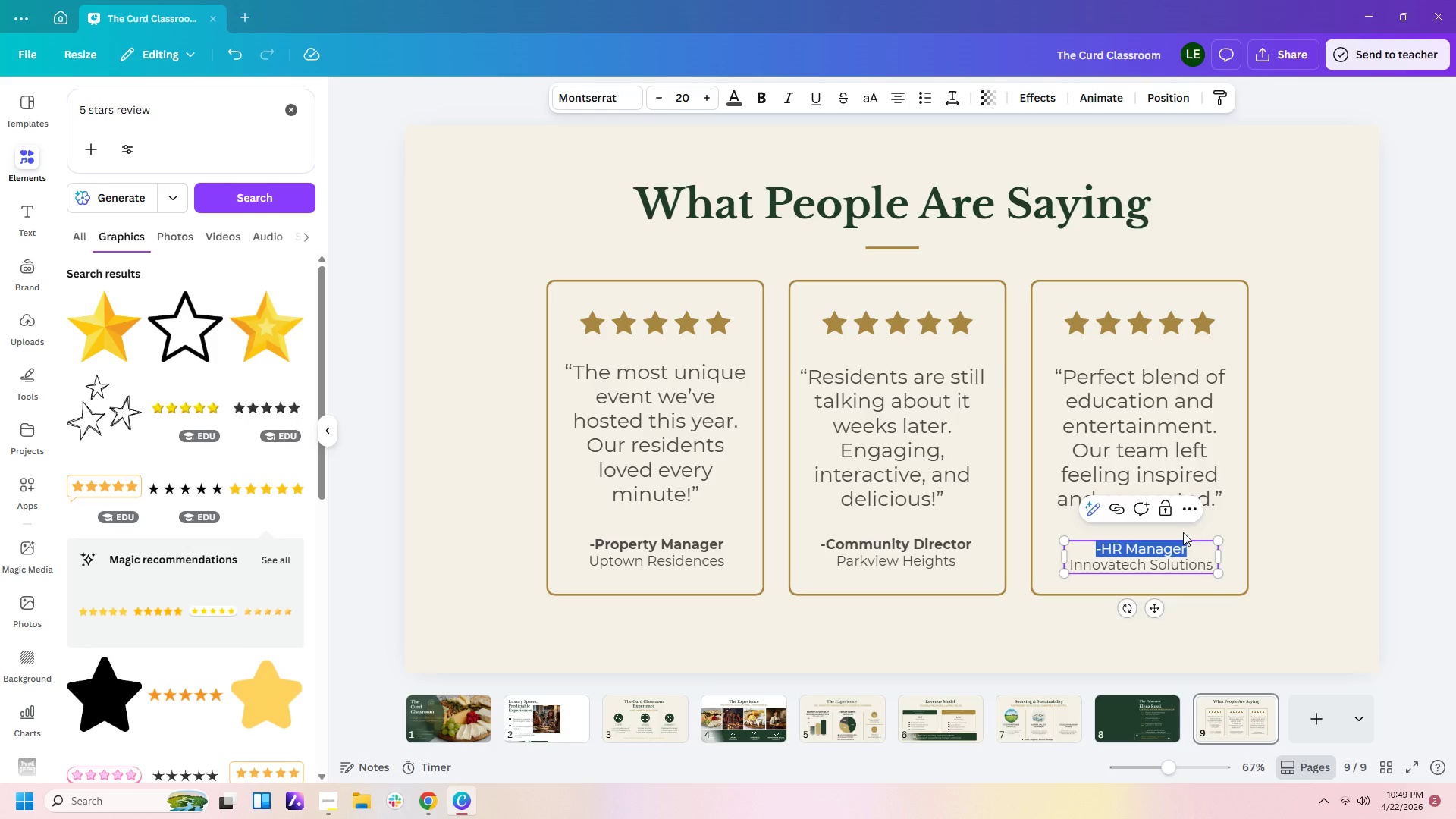 
key(Control+B)
 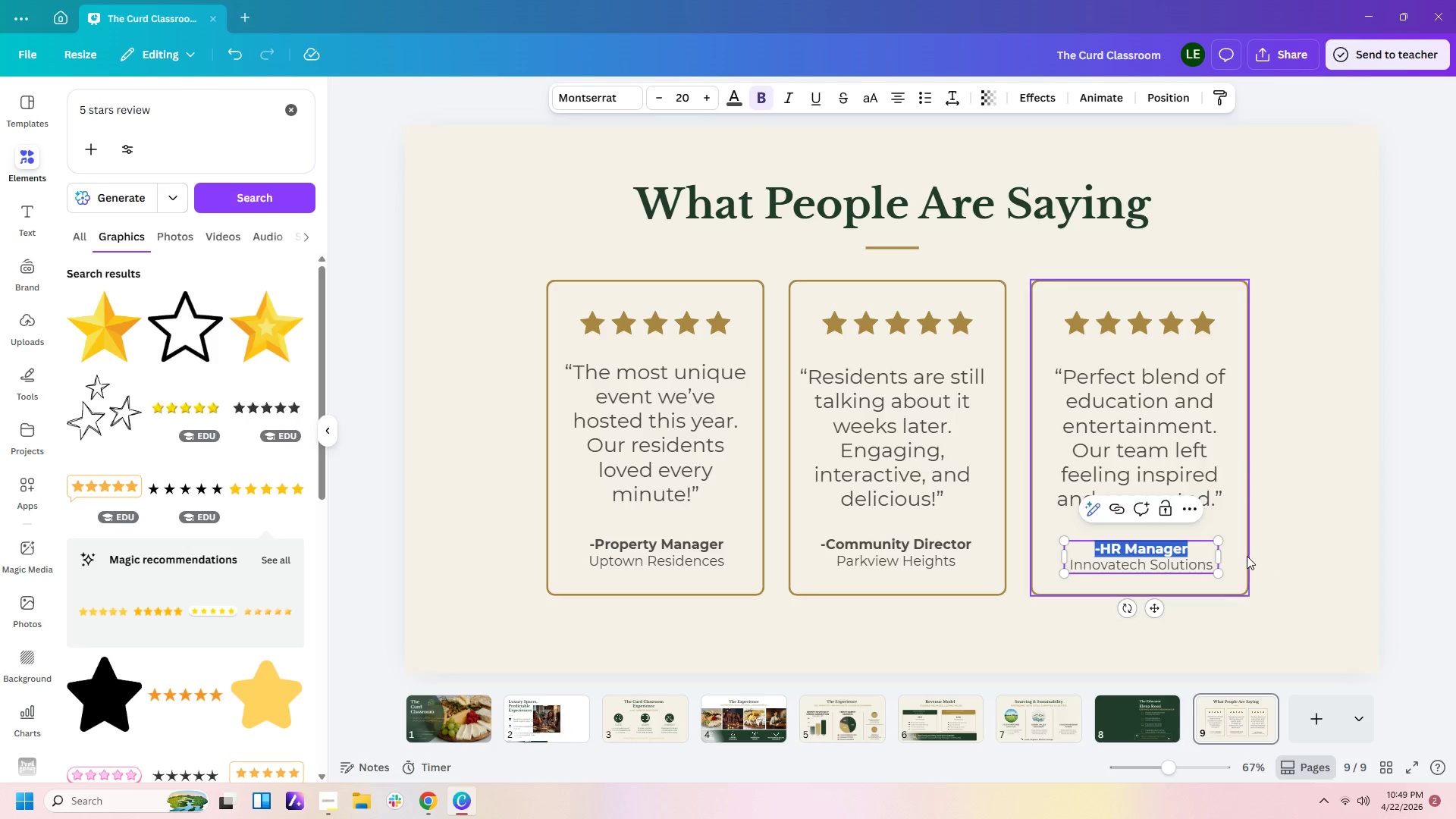 
left_click([1276, 554])
 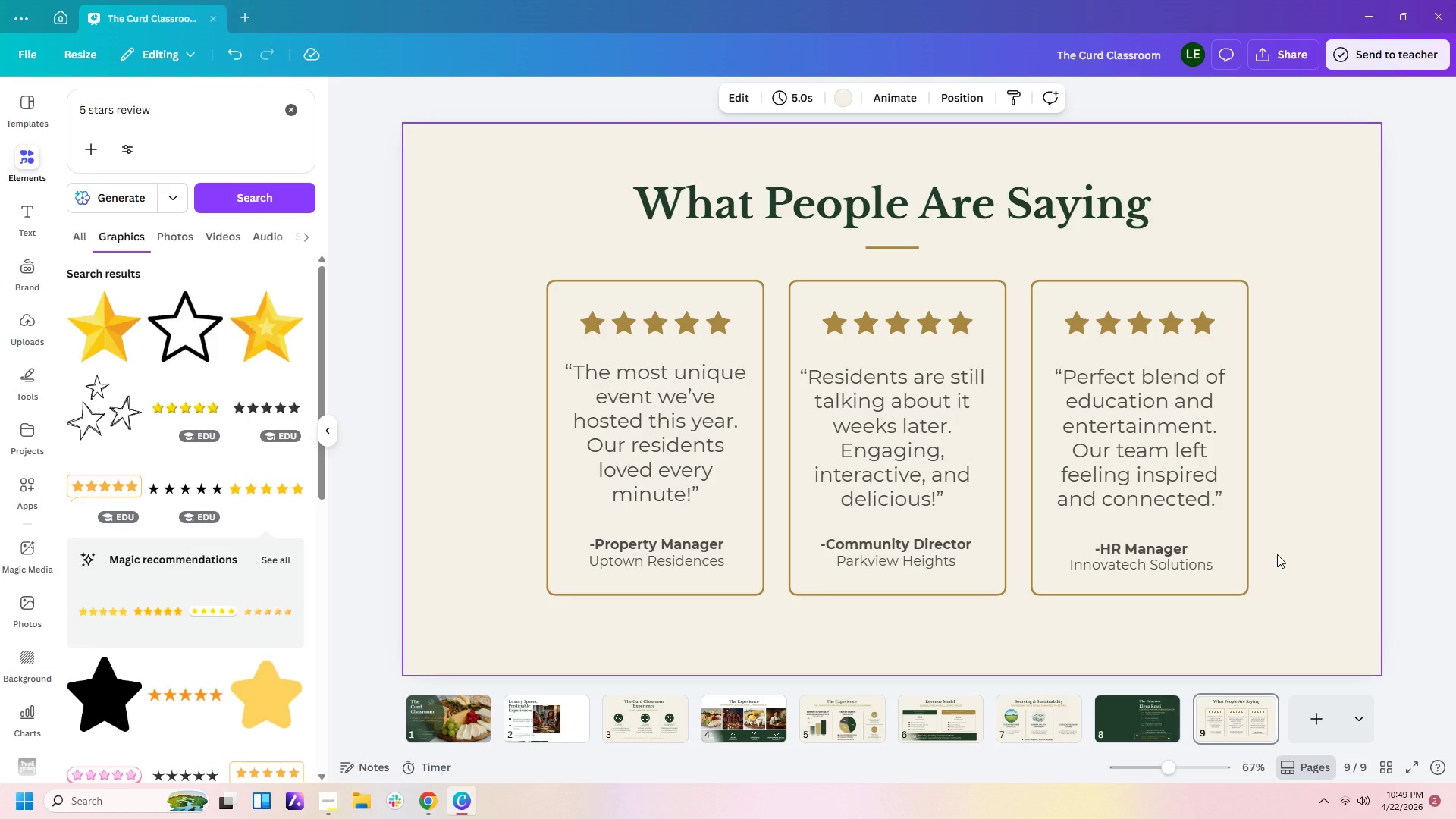 
wait(16.51)
 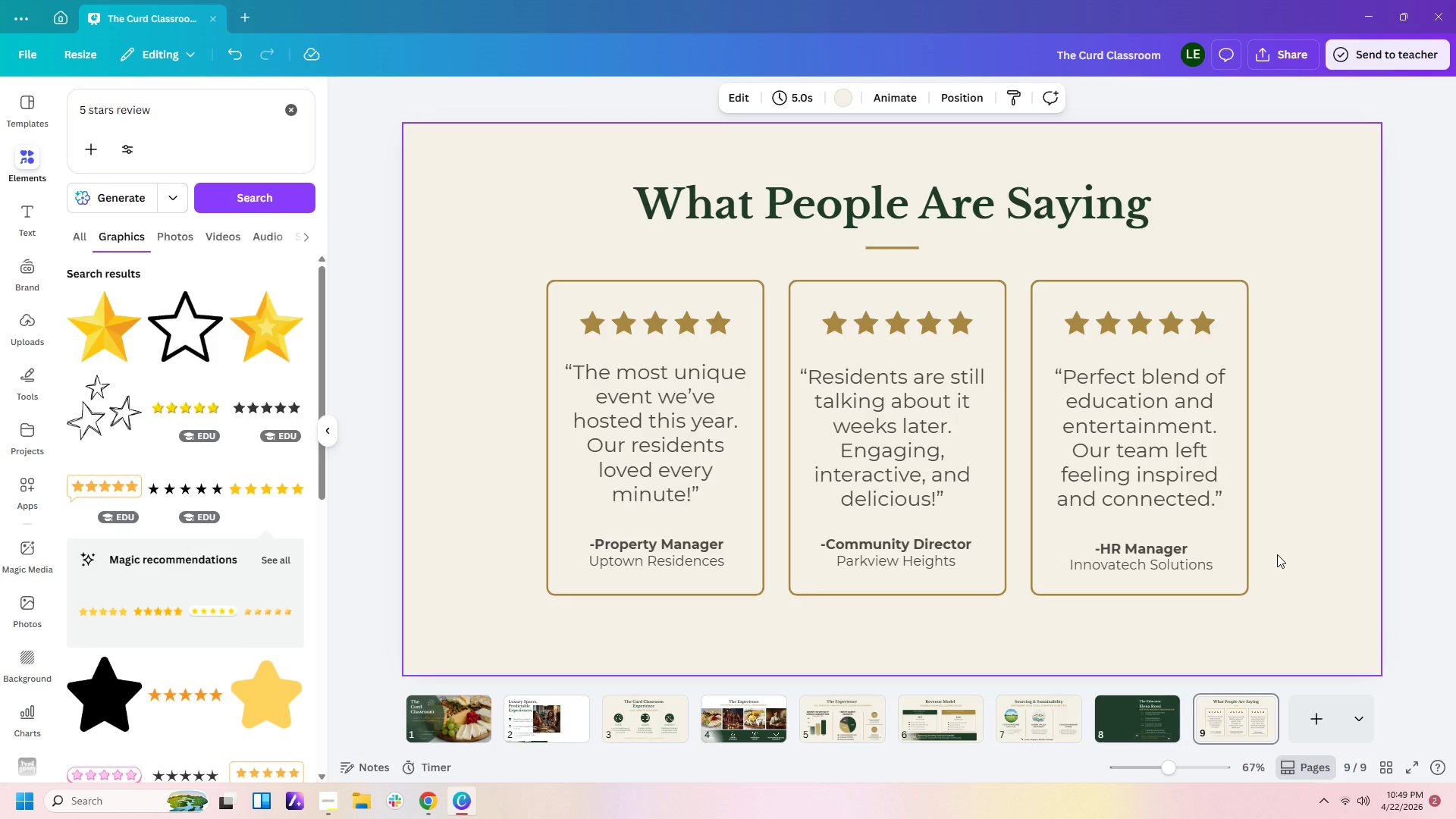 
left_click([168, 118])
 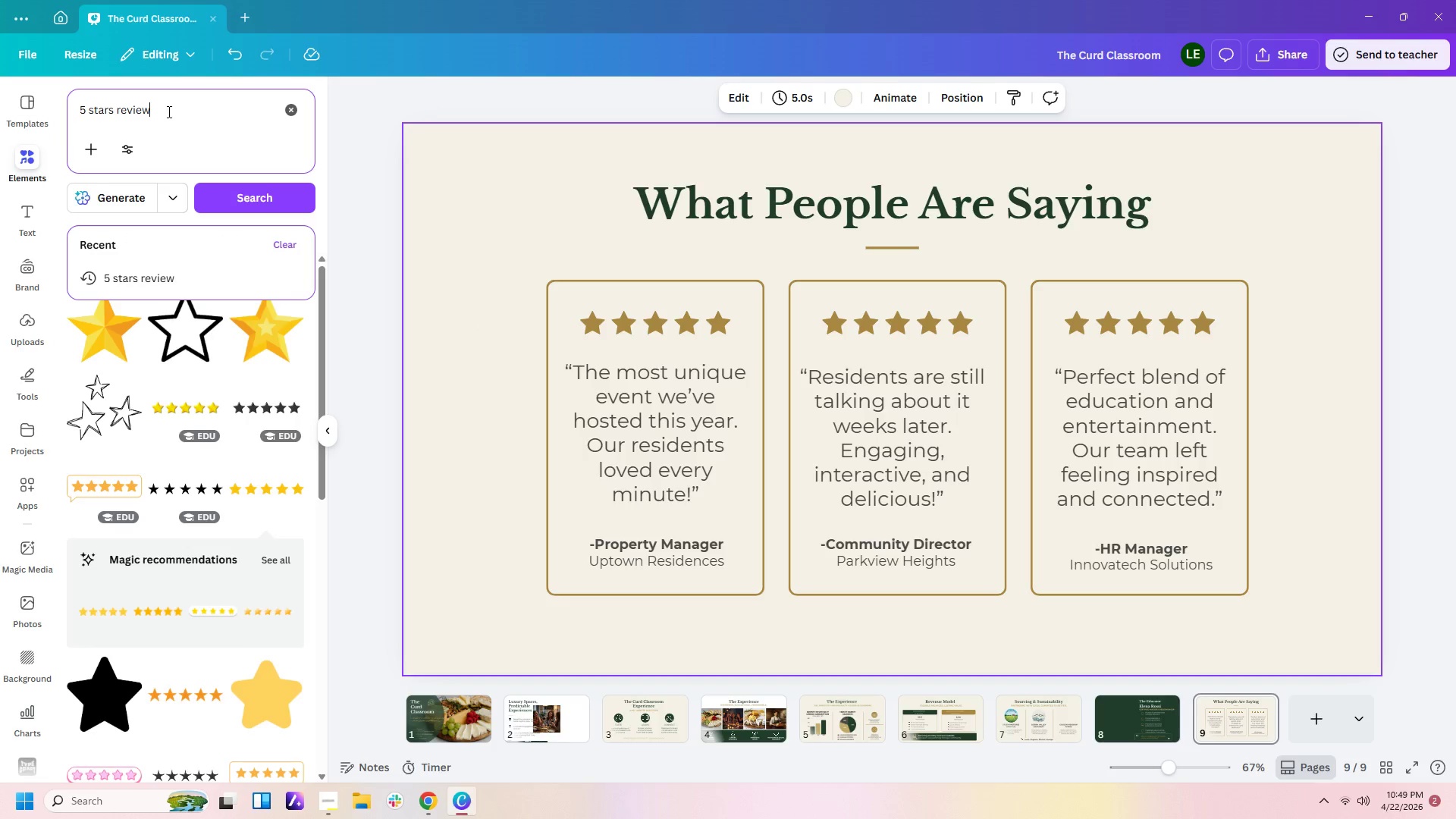 
left_click_drag(start_coordinate=[168, 108], to_coordinate=[56, 123])
 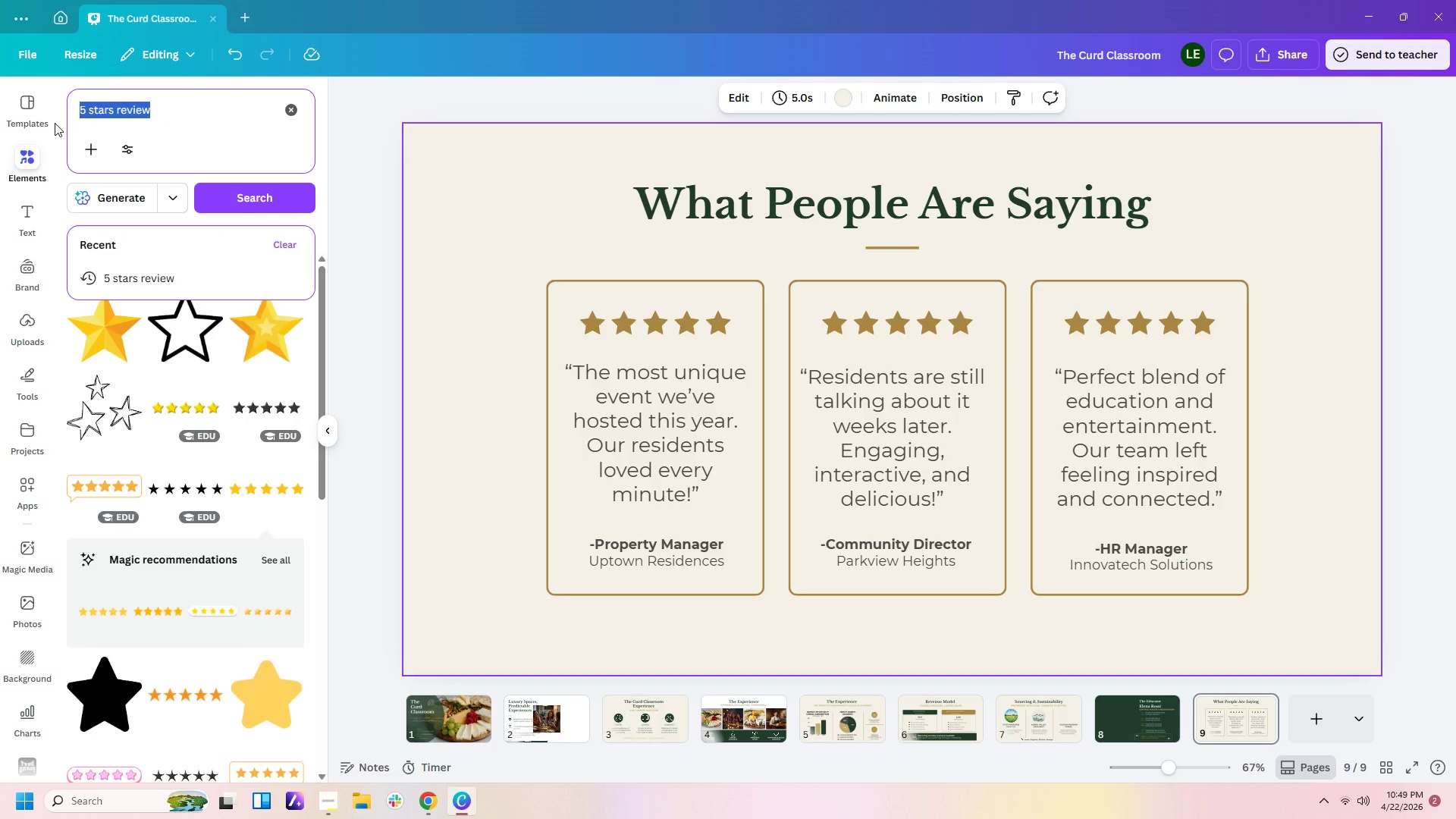 
type(plants overlay)
 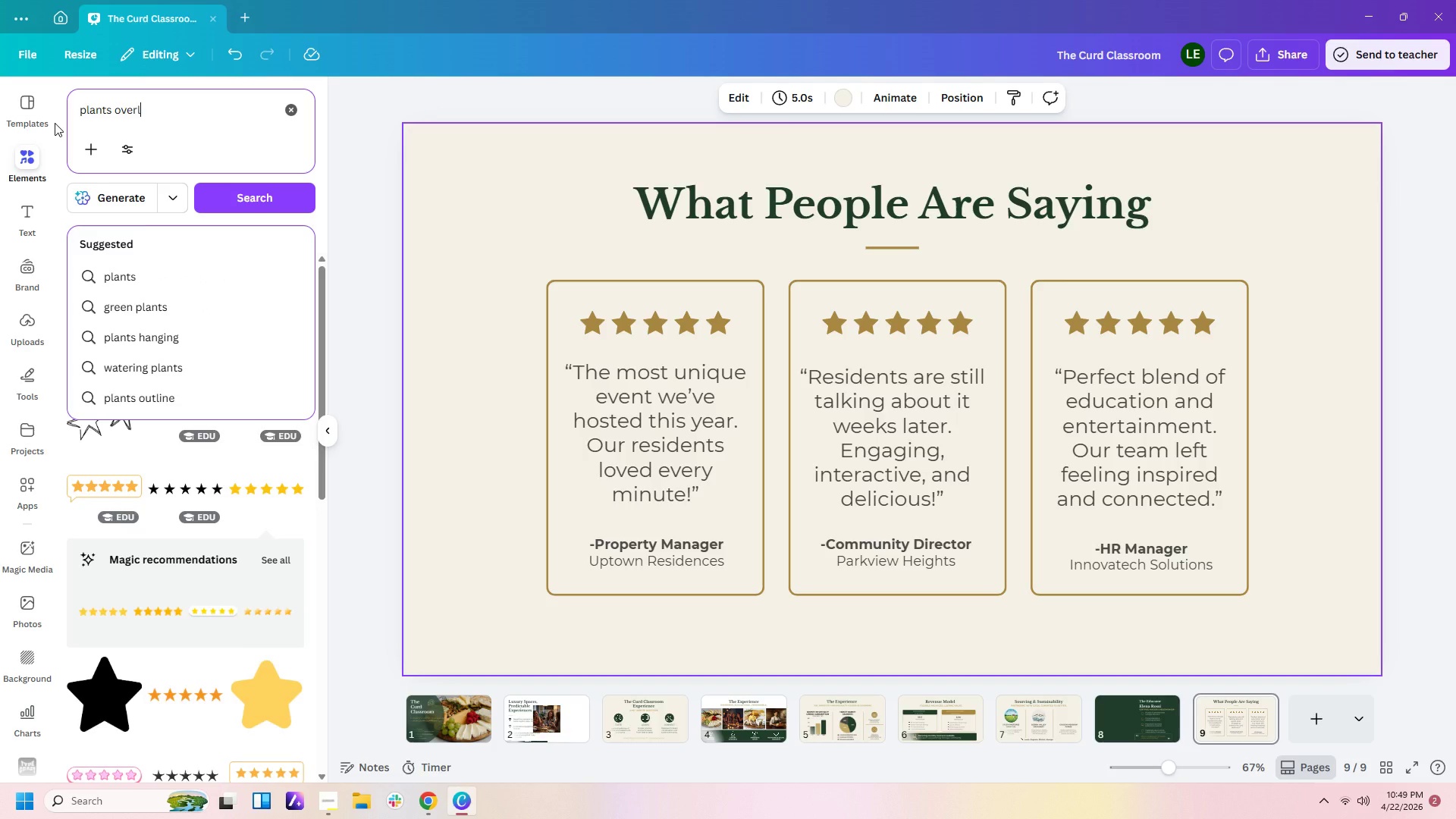 
key(Enter)
 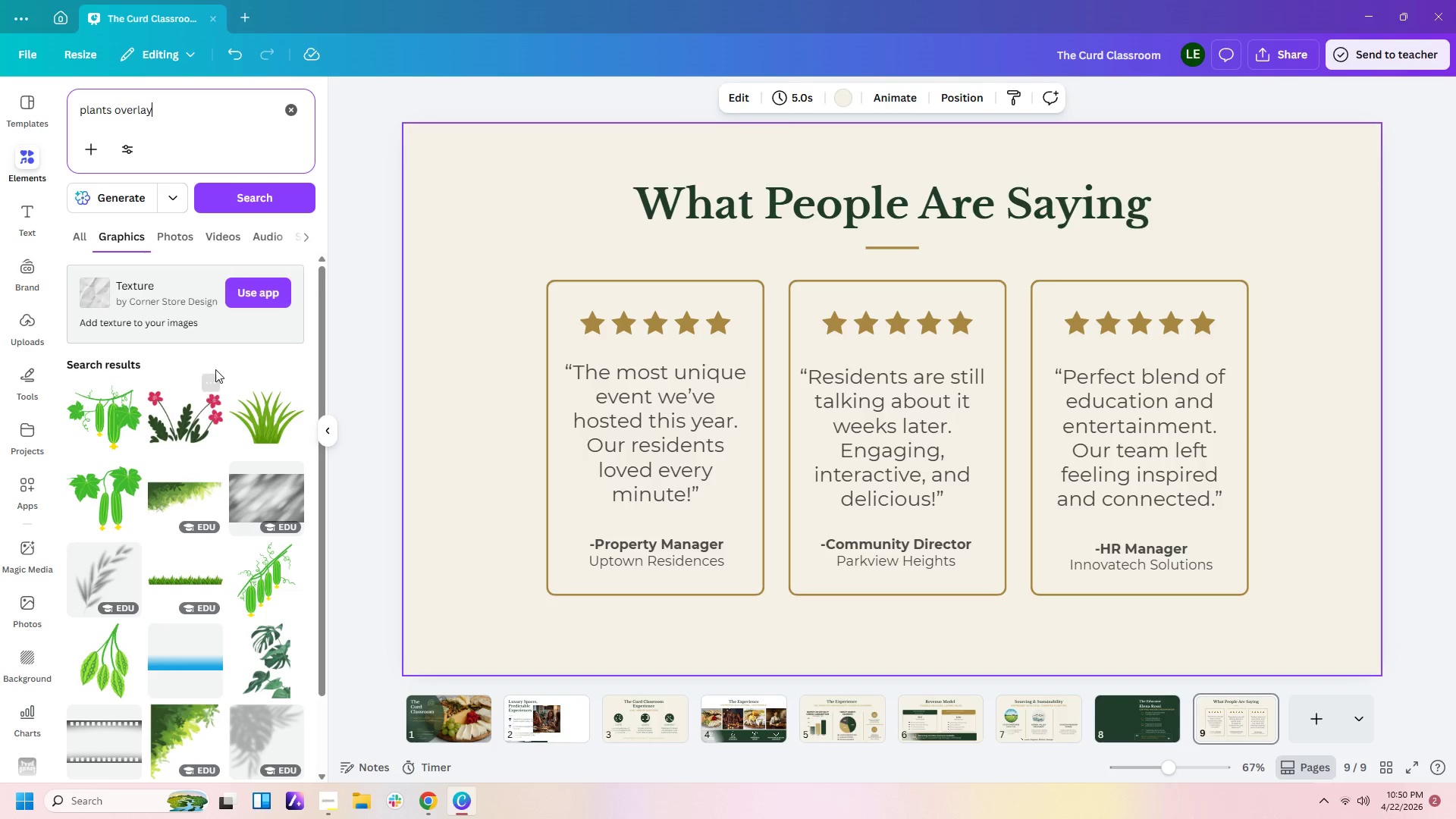 
scroll: coordinate [177, 347], scroll_direction: down, amount: 14.0
 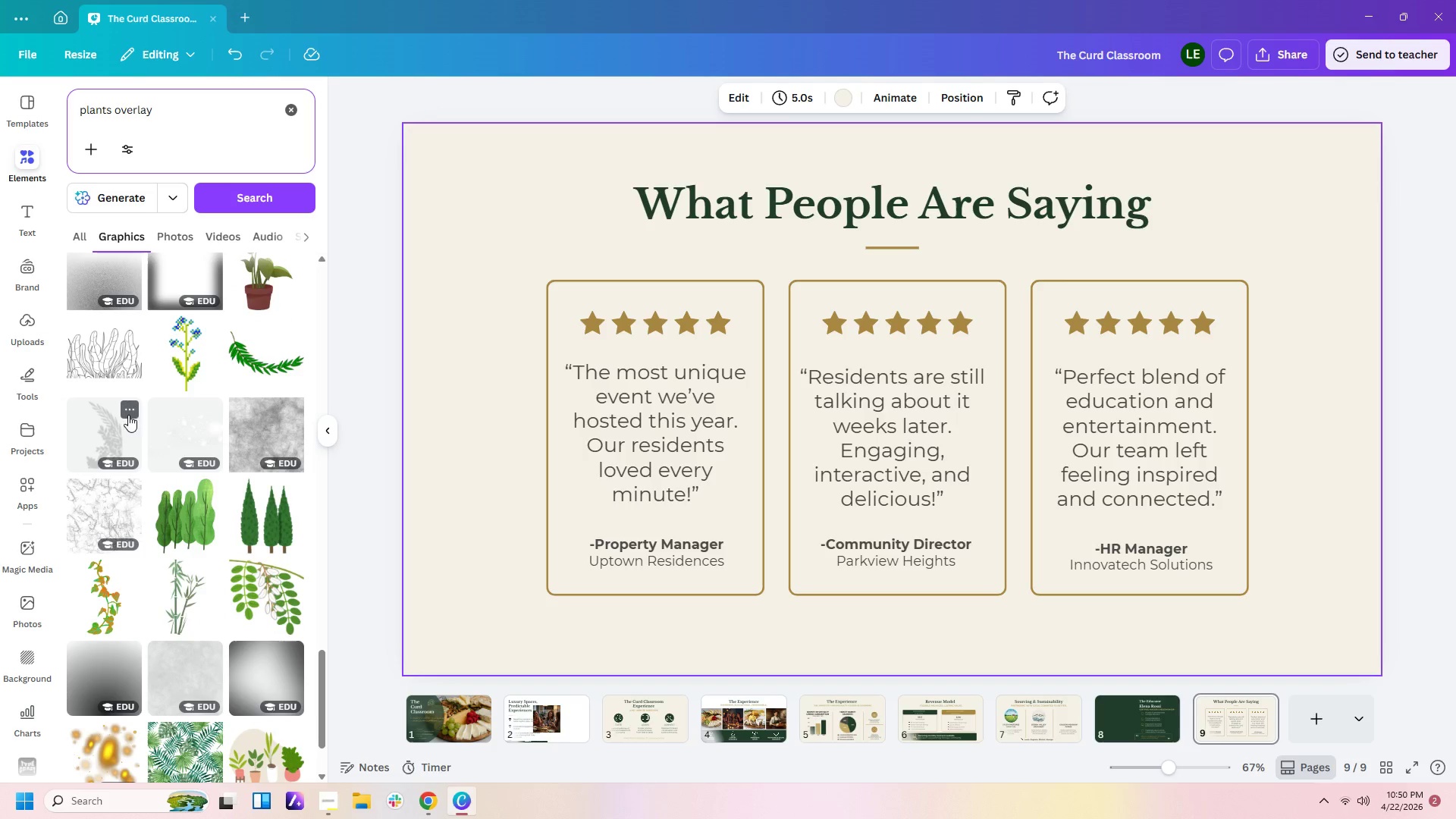 
left_click([116, 439])
 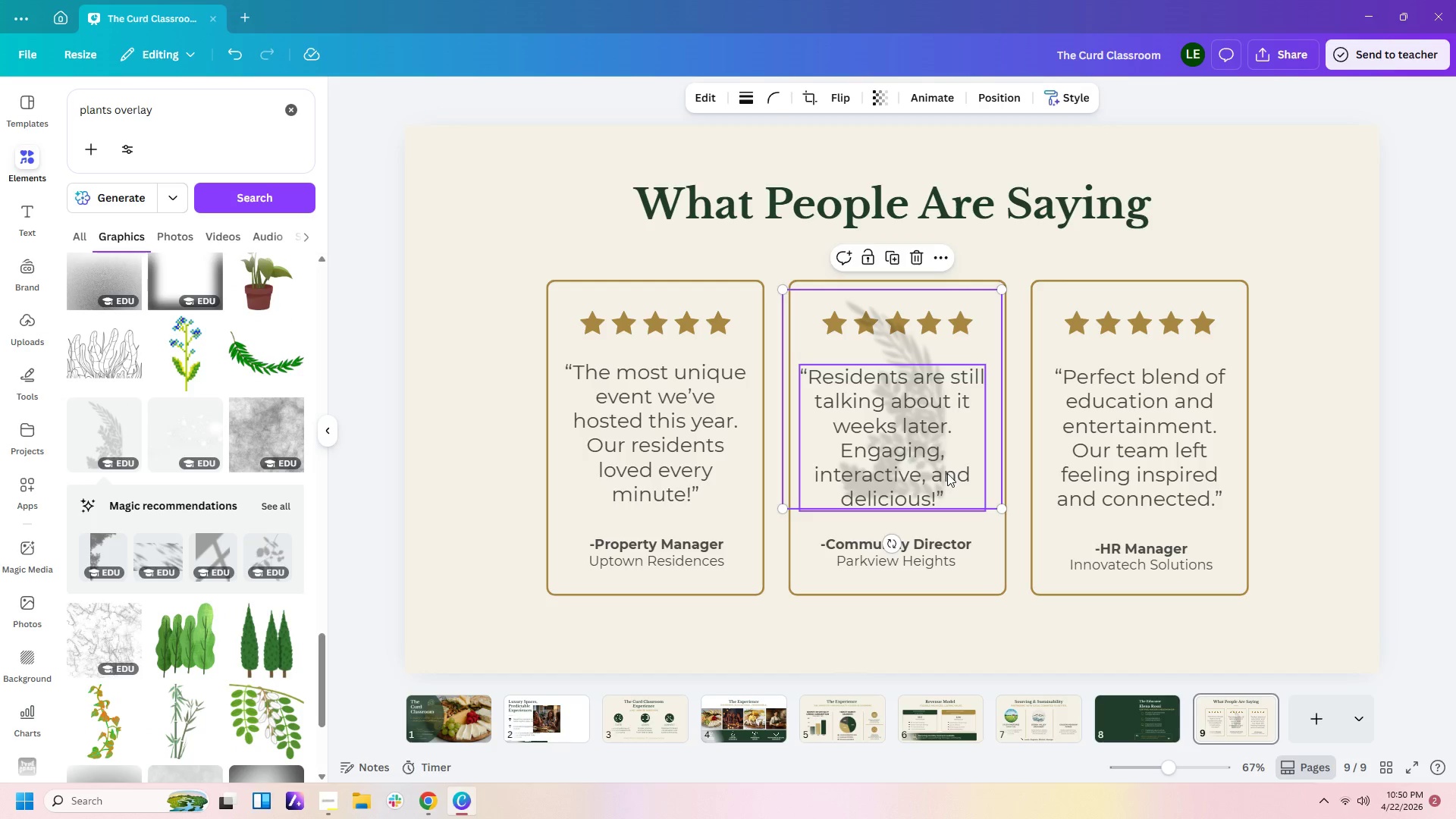 
key(Delete)
 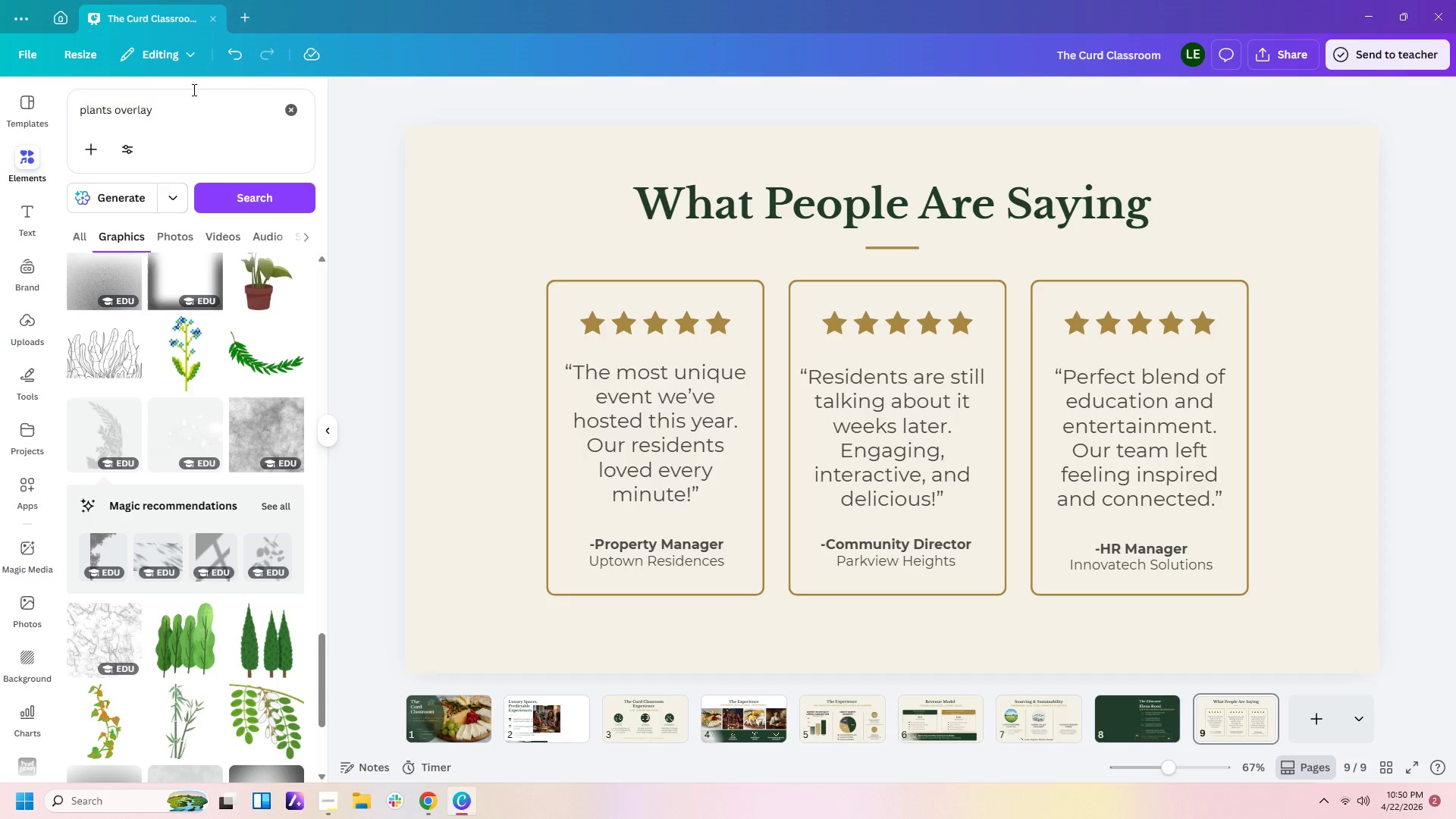 
left_click_drag(start_coordinate=[184, 104], to_coordinate=[117, 116])
 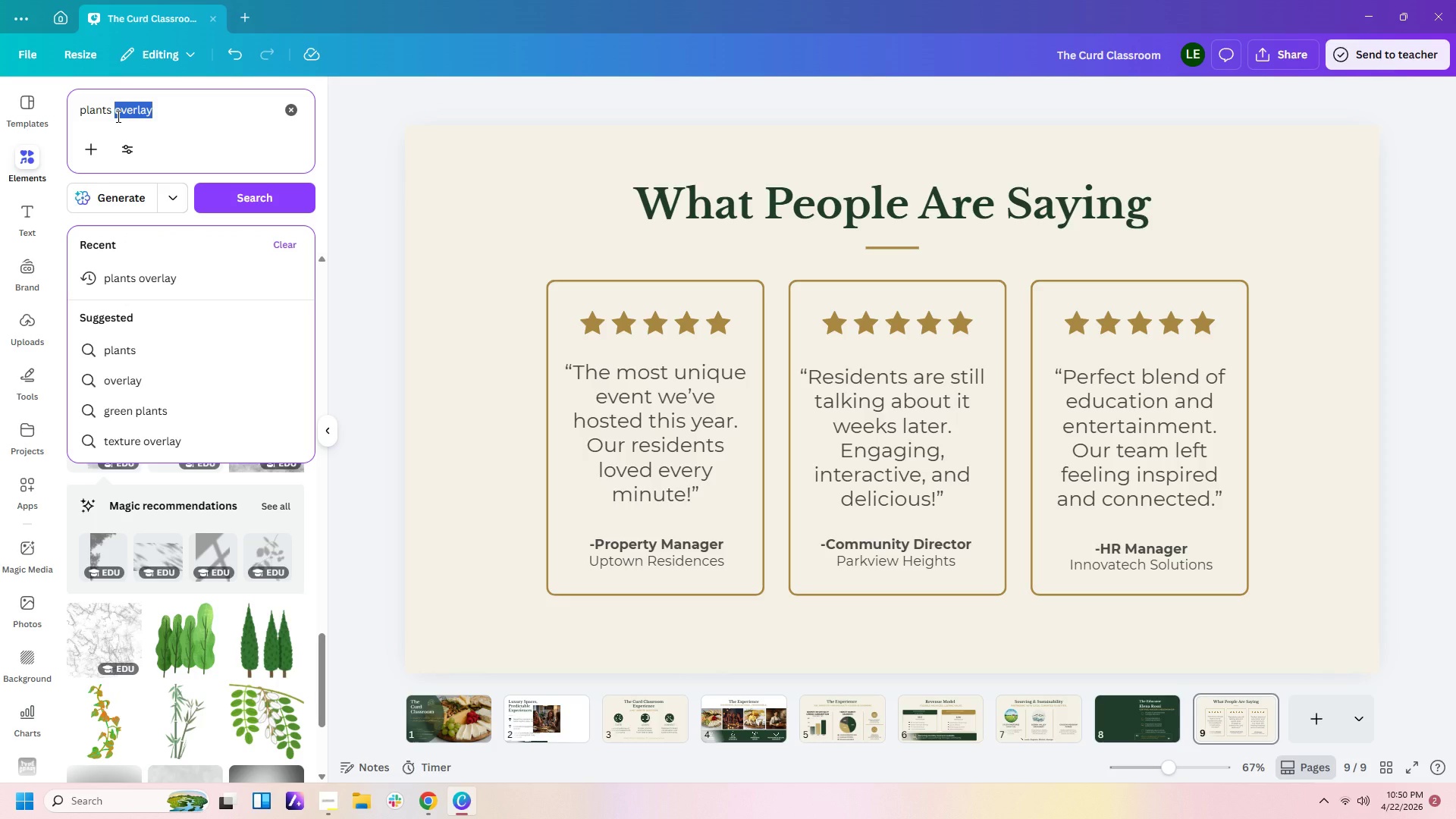 
key(Backspace)
 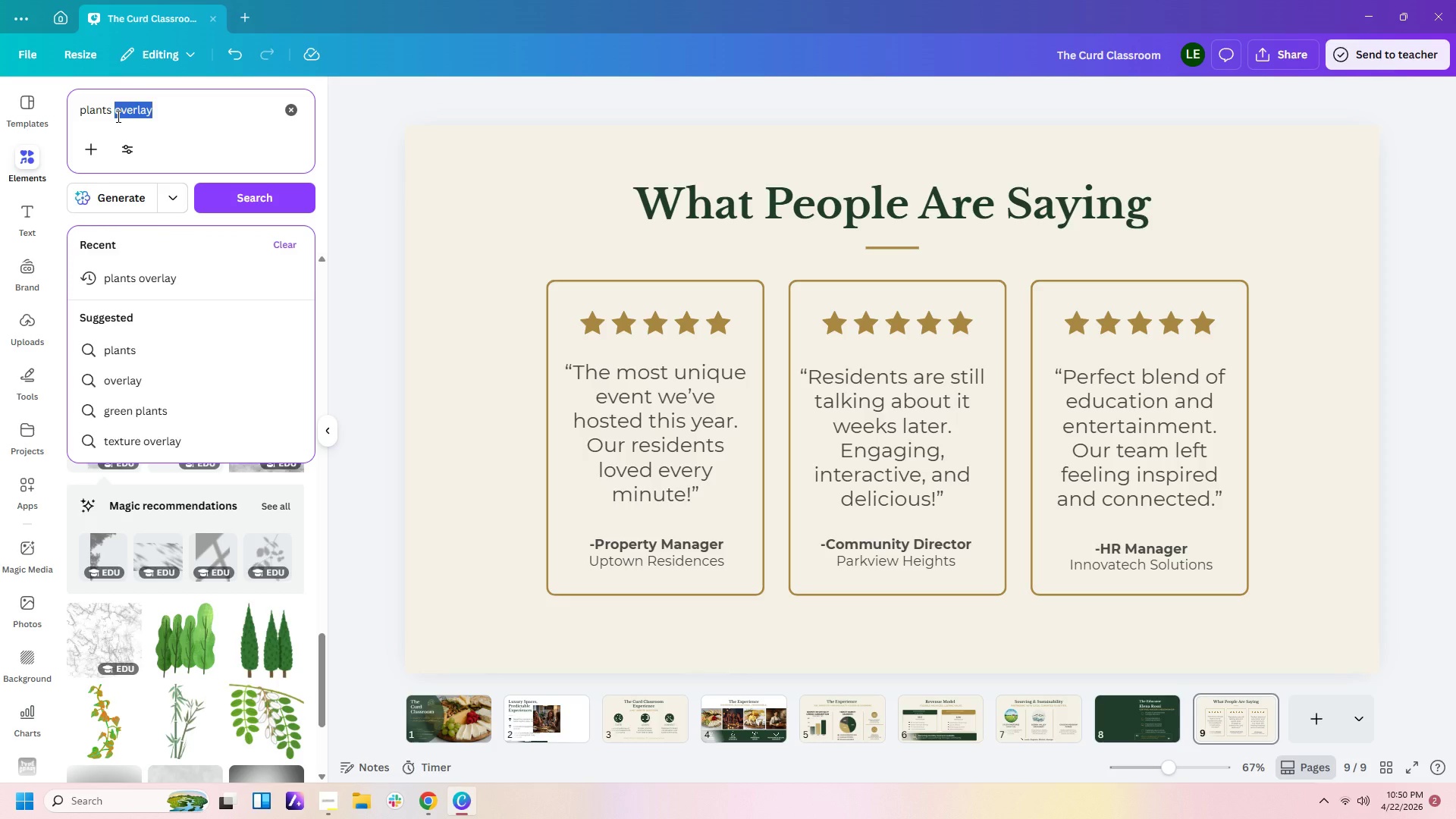 
key(Enter)
 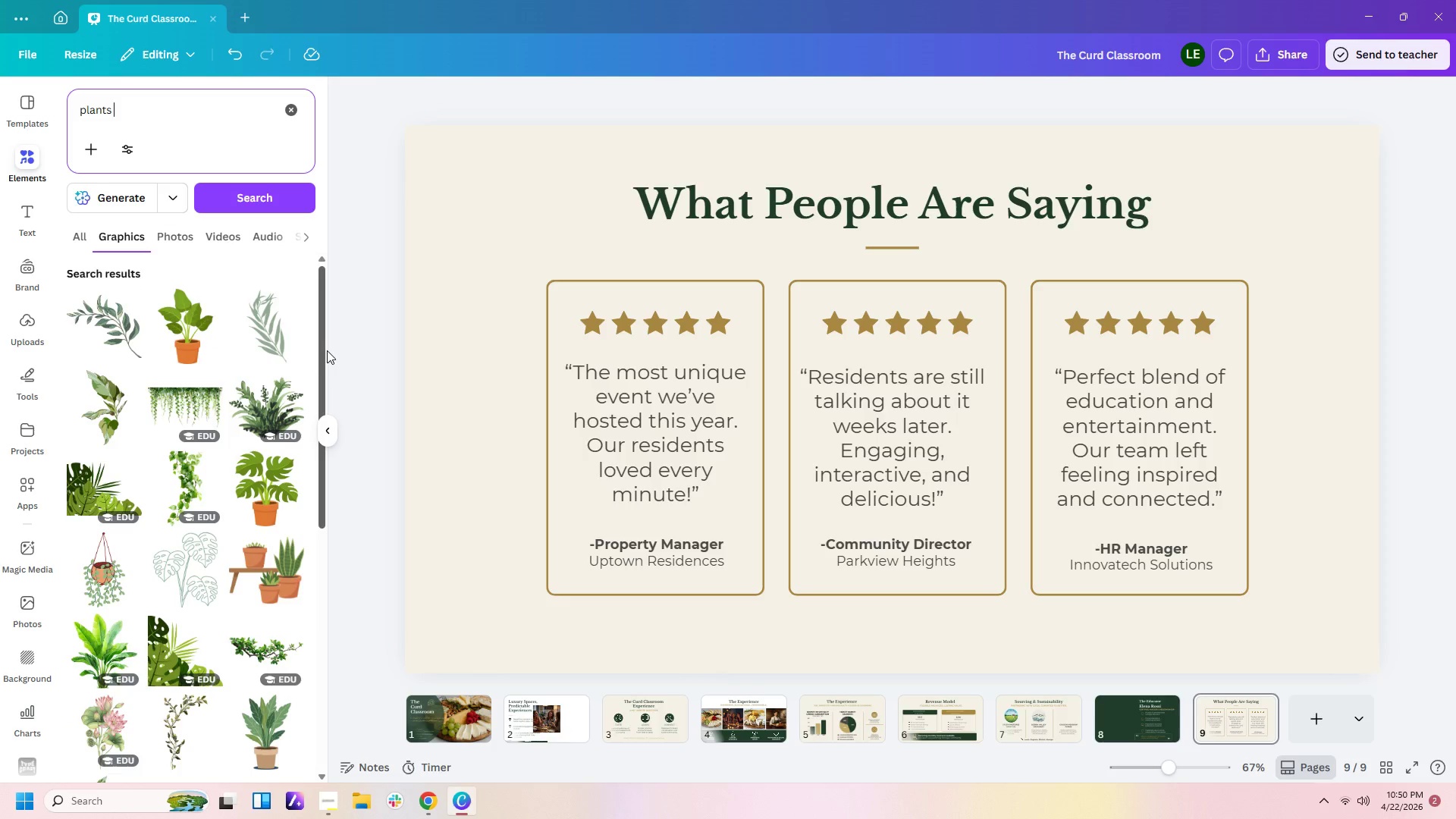 
scroll: coordinate [279, 403], scroll_direction: down, amount: 10.0
 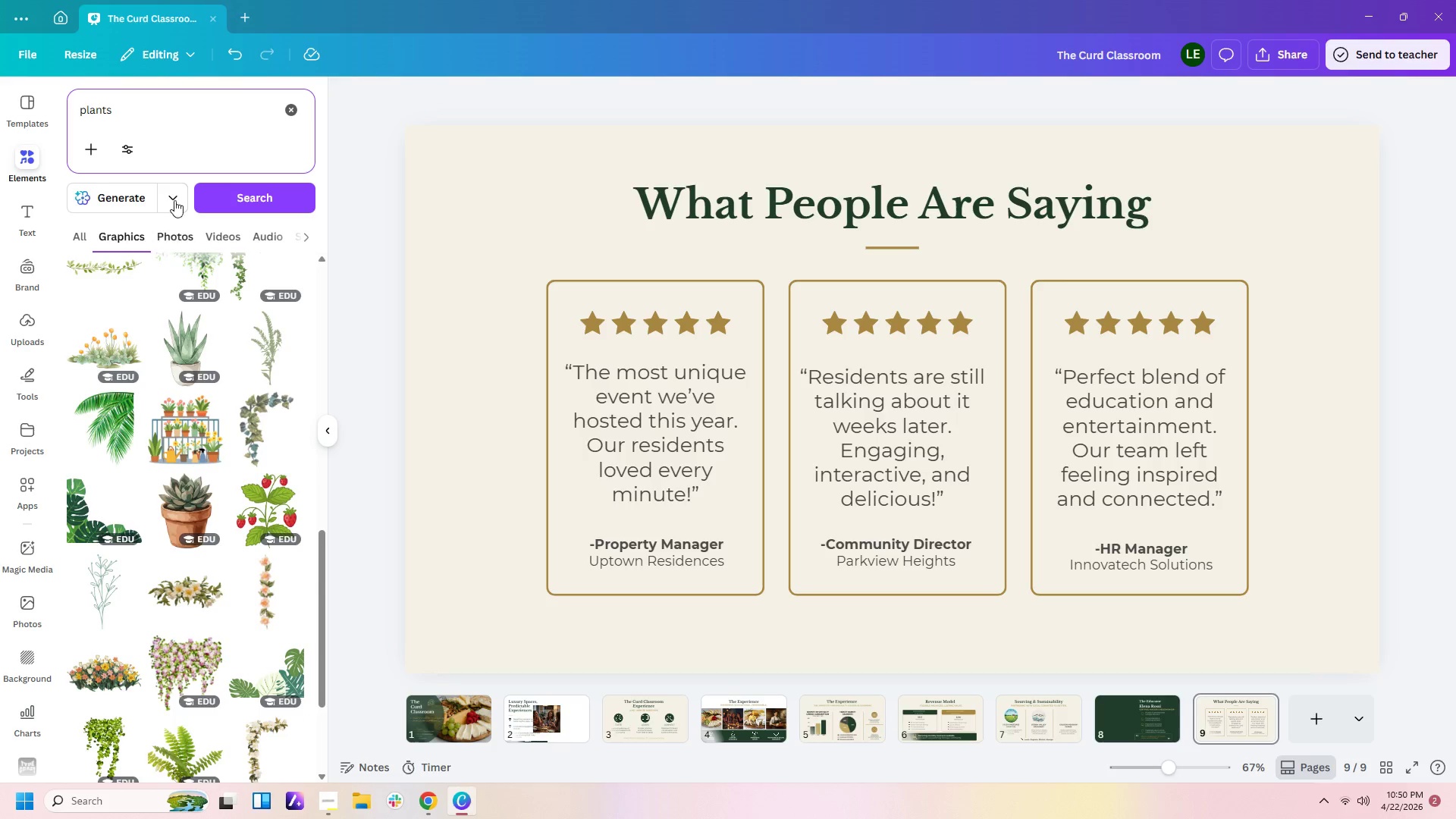 
left_click([197, 124])
 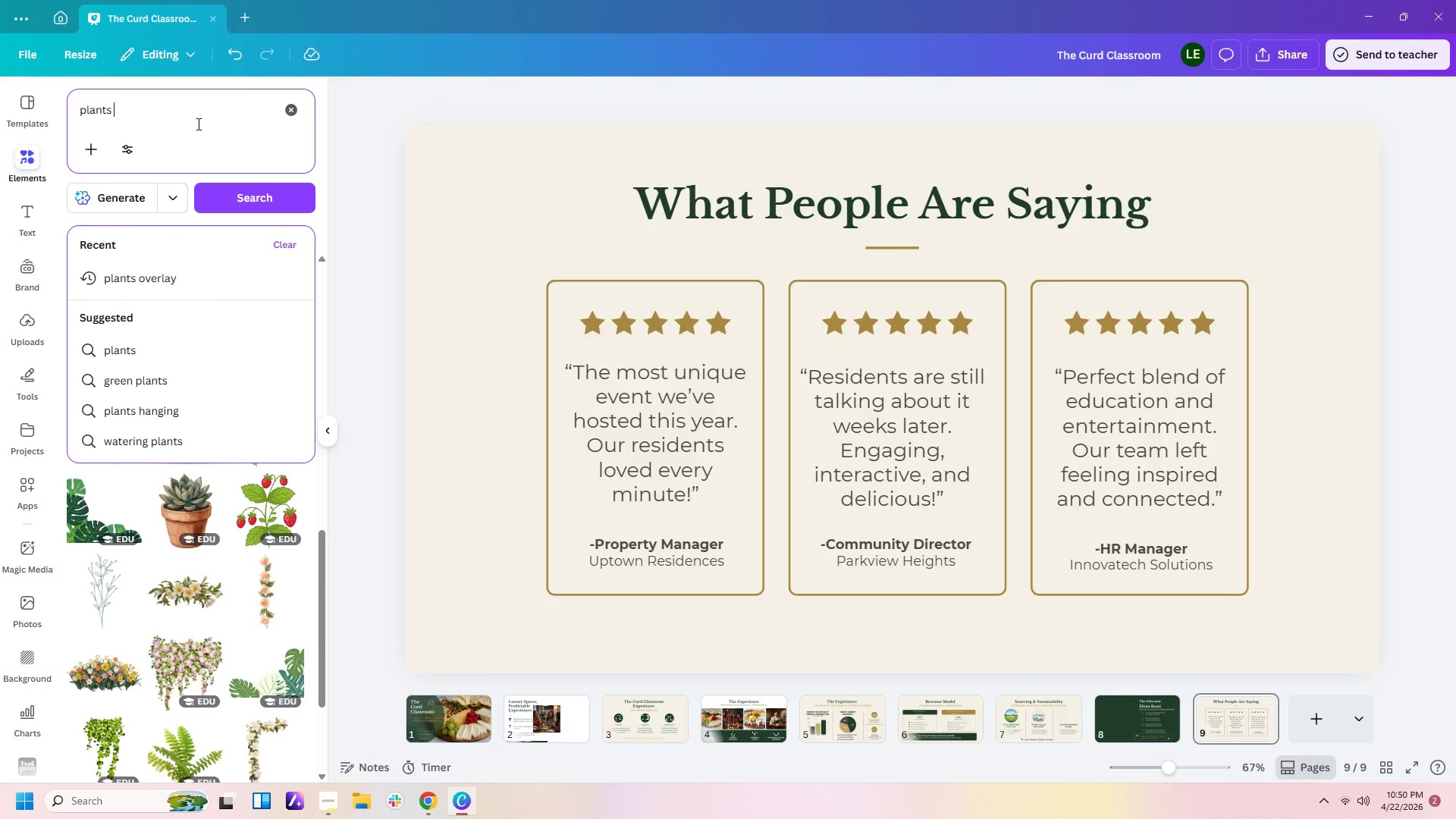 
type(border)
 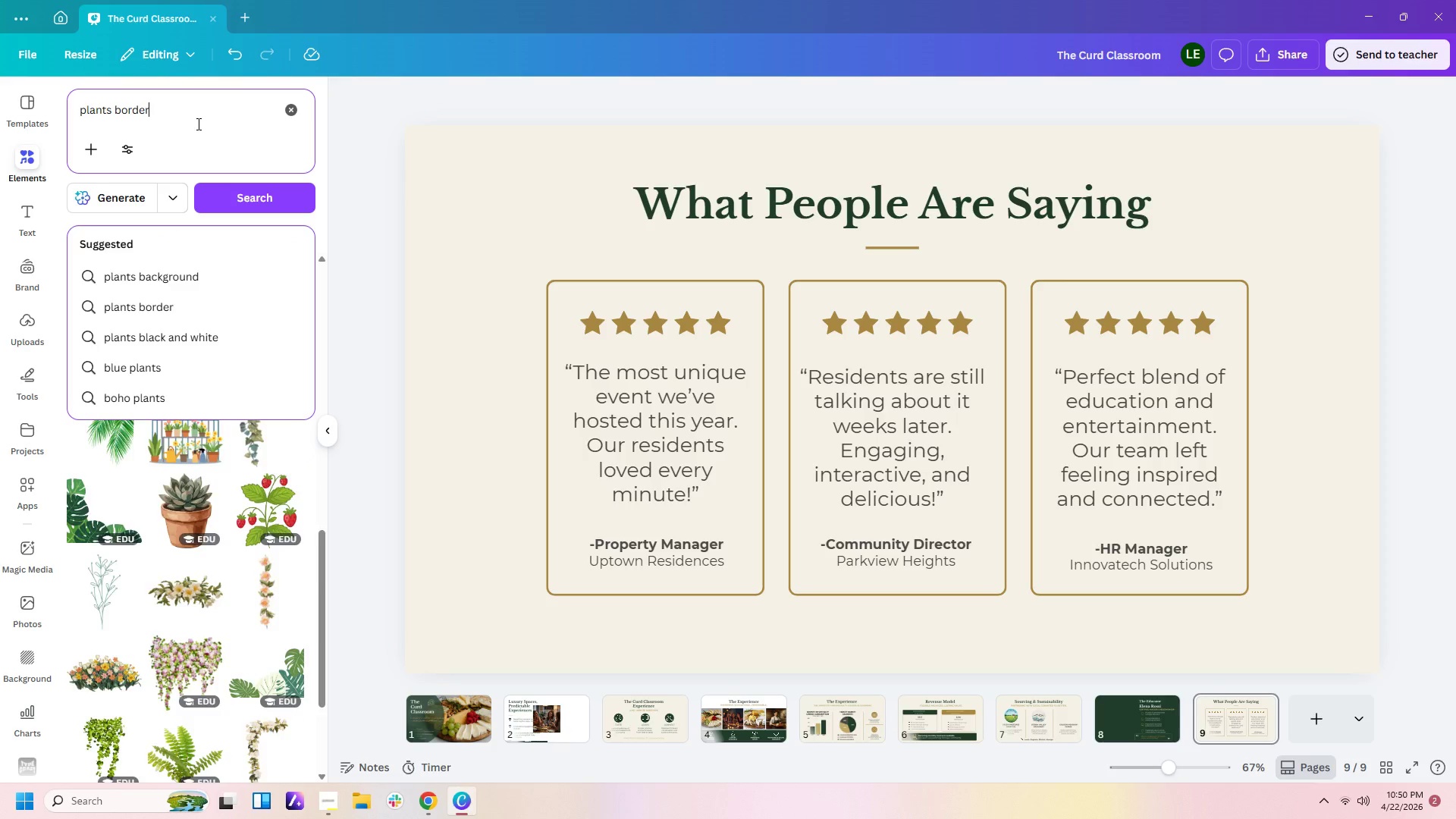 
key(Enter)
 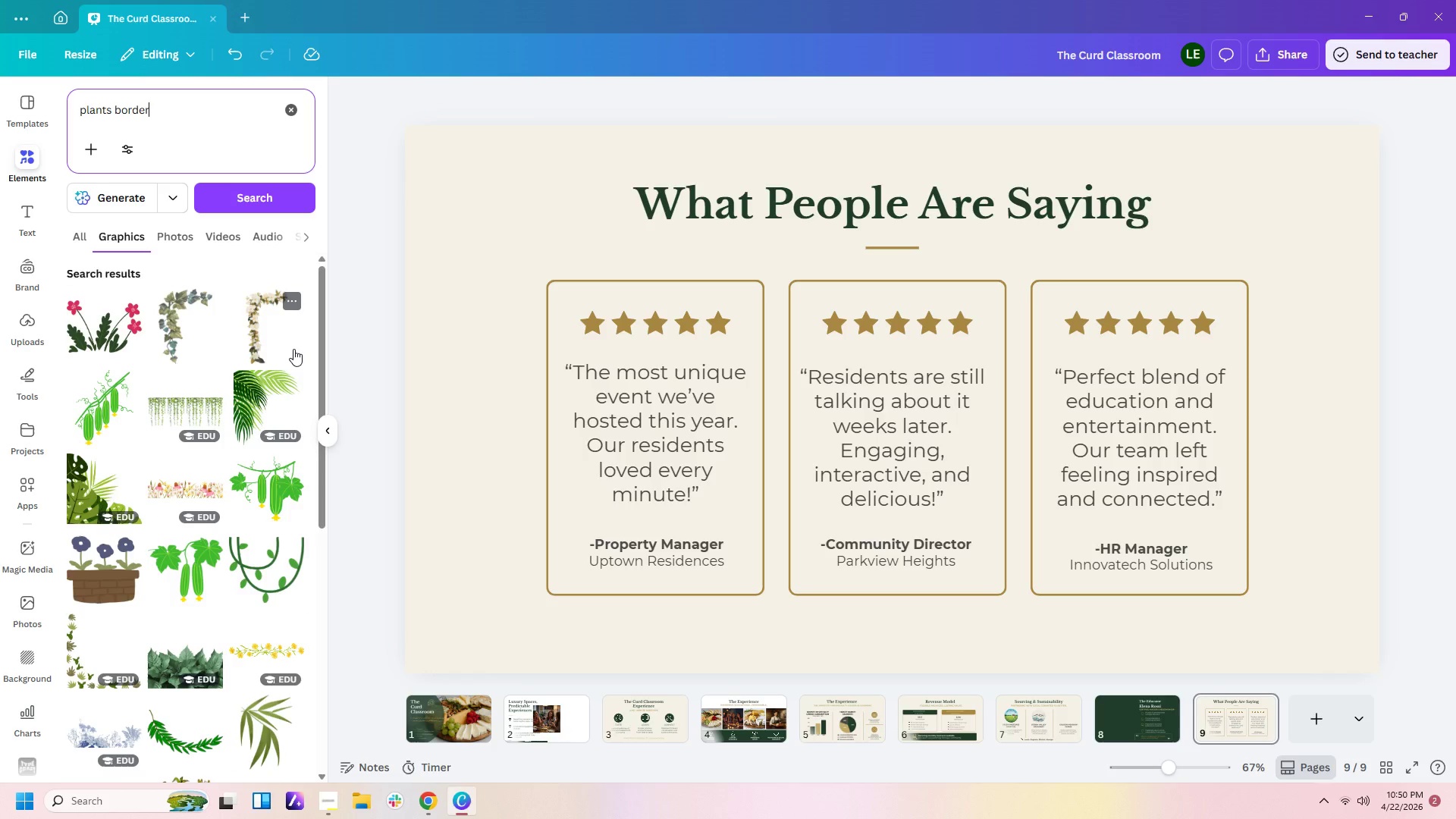 
scroll: coordinate [202, 367], scroll_direction: down, amount: 13.0
 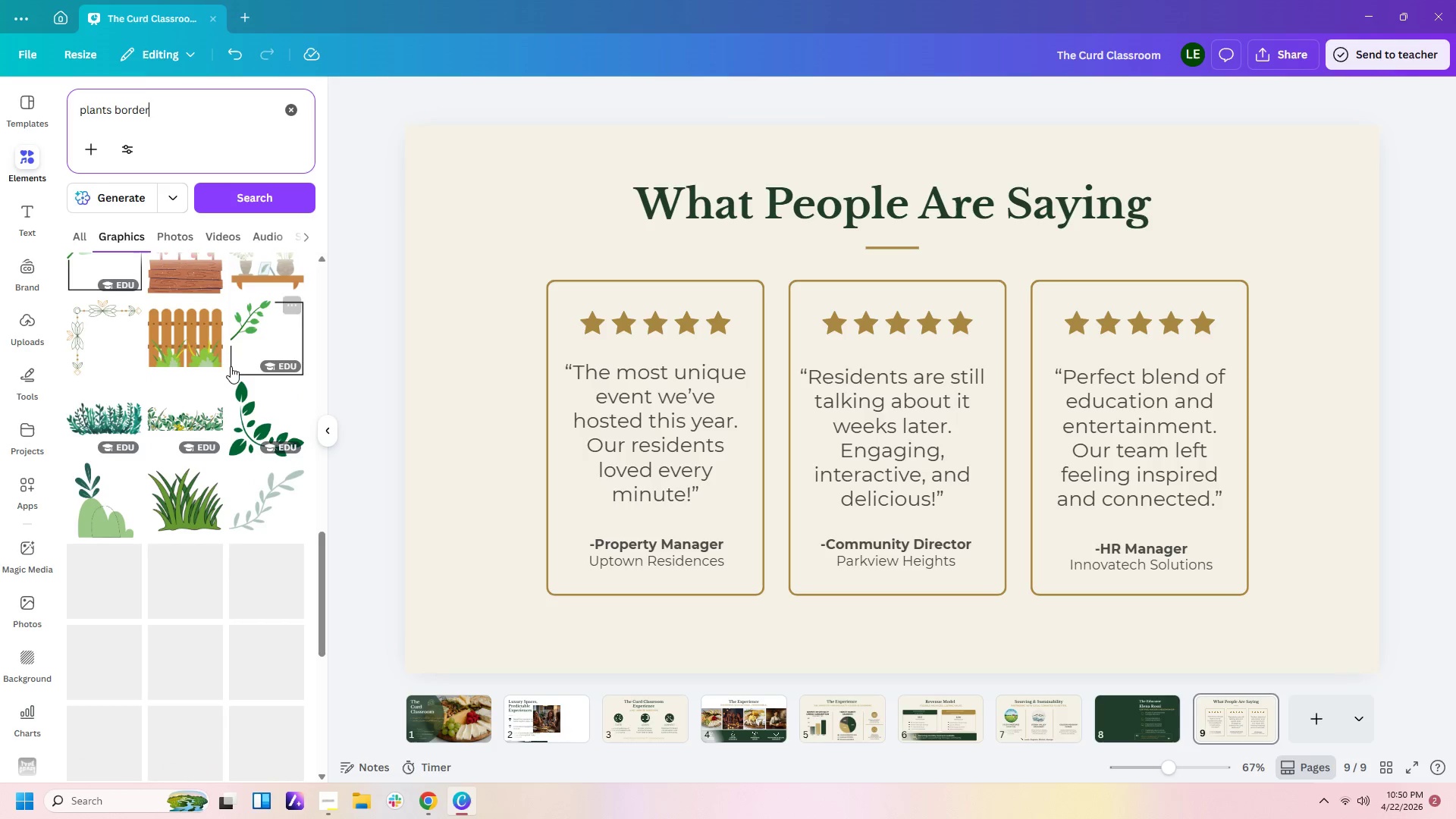 
scroll: coordinate [243, 366], scroll_direction: down, amount: 13.0
 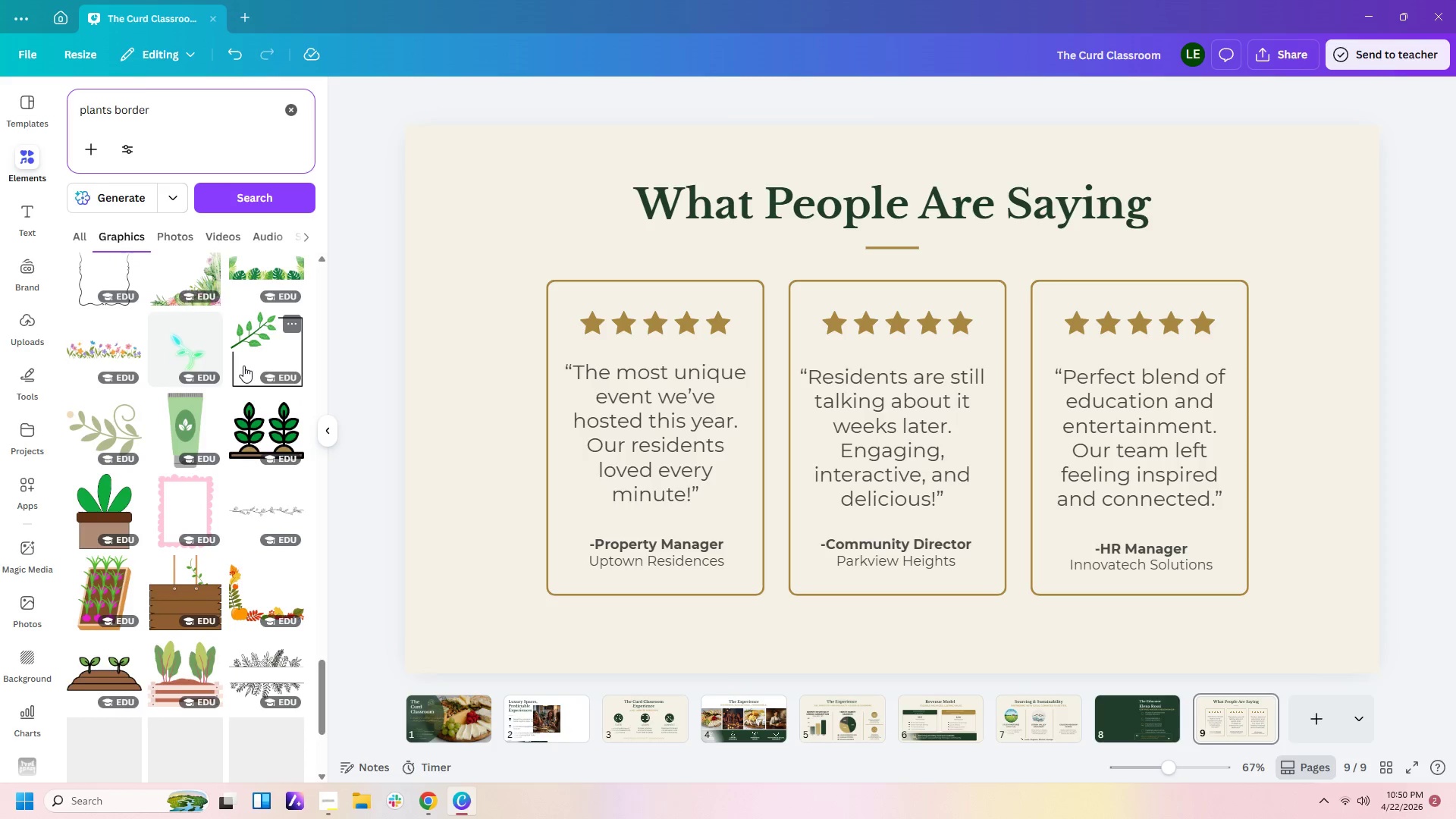 
scroll: coordinate [243, 366], scroll_direction: down, amount: 7.0
 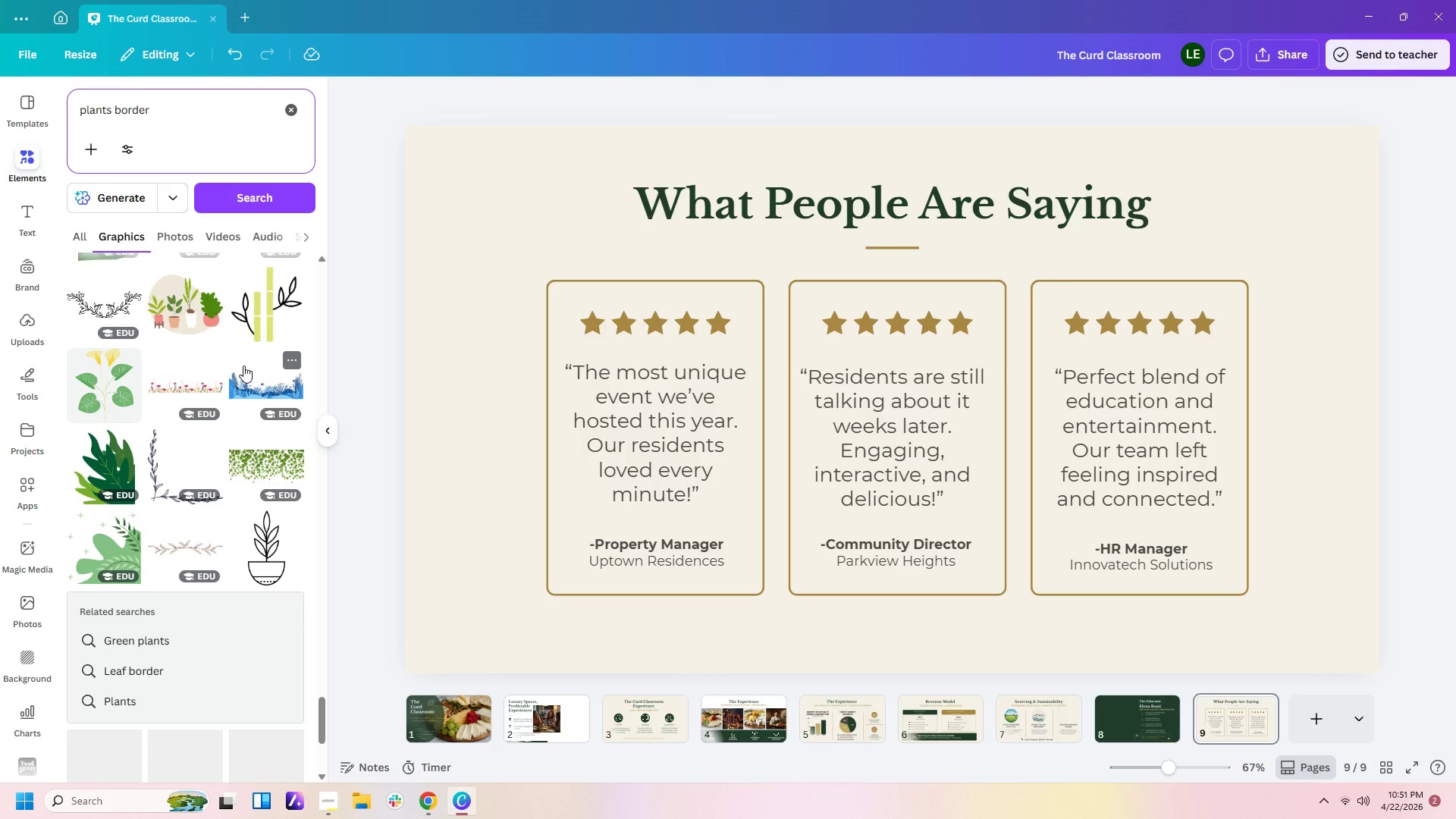 
left_click_drag(start_coordinate=[162, 110], to_coordinate=[0, 70])
 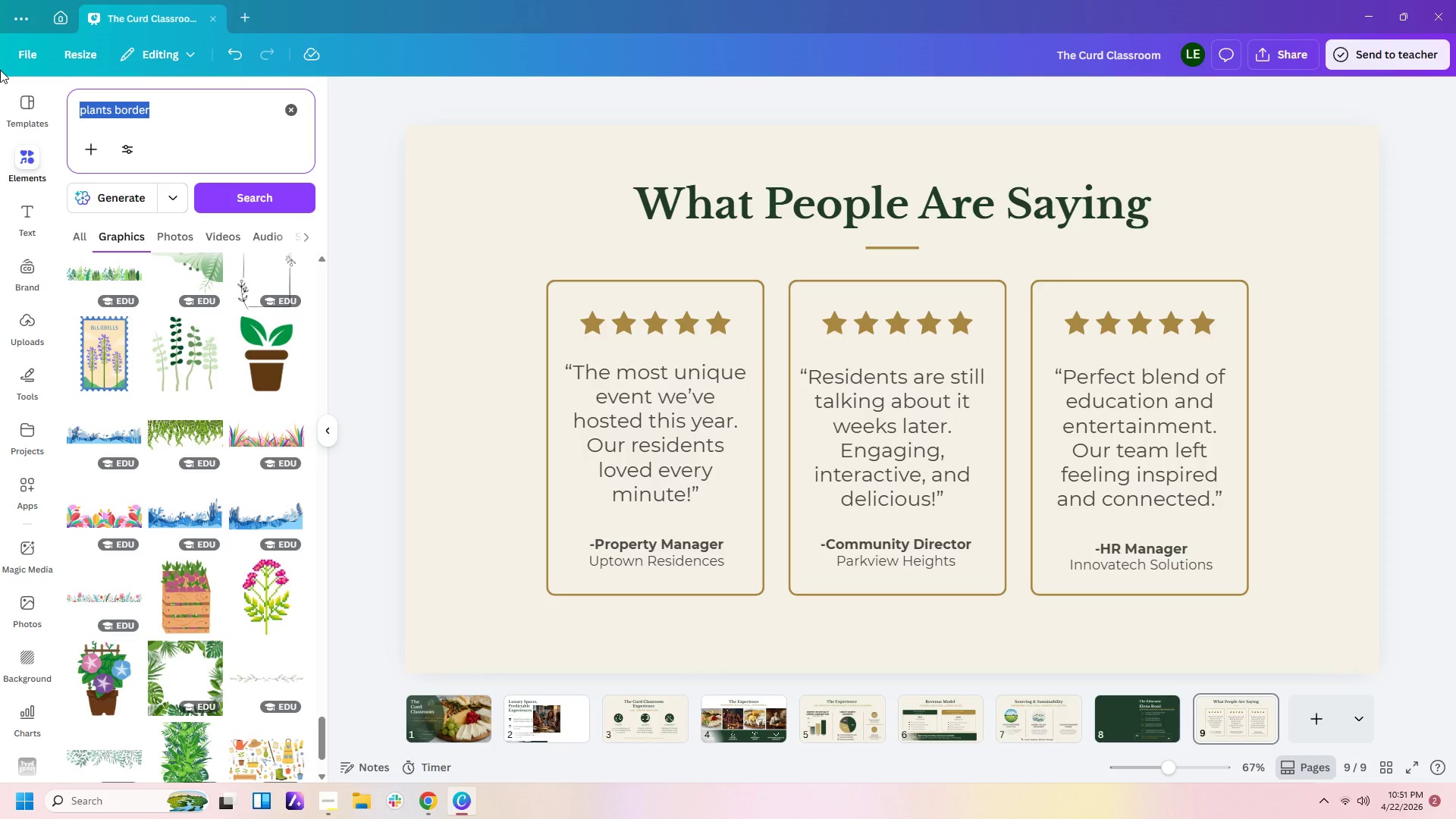 
type(leaves)
 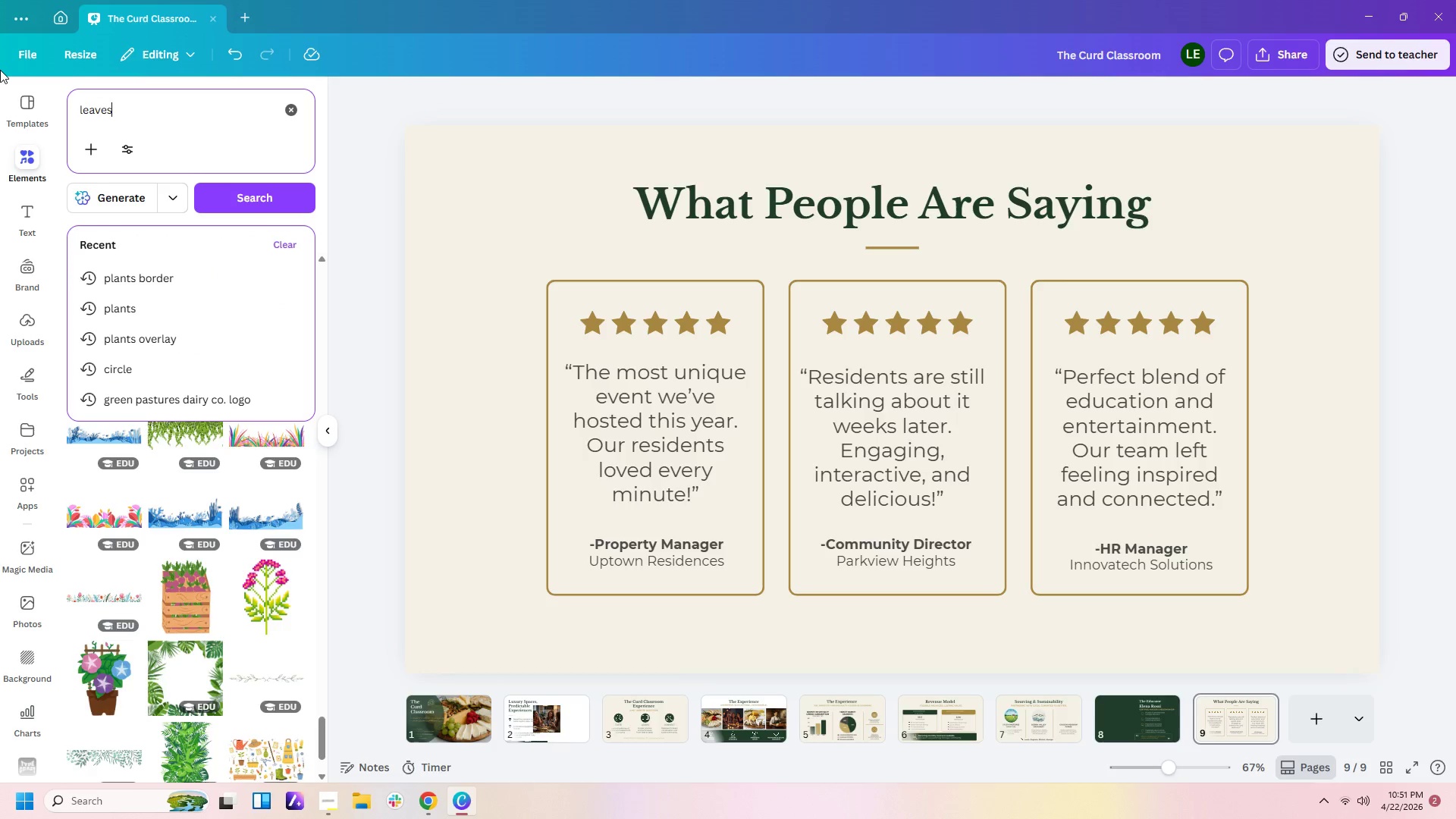 
key(Enter)
 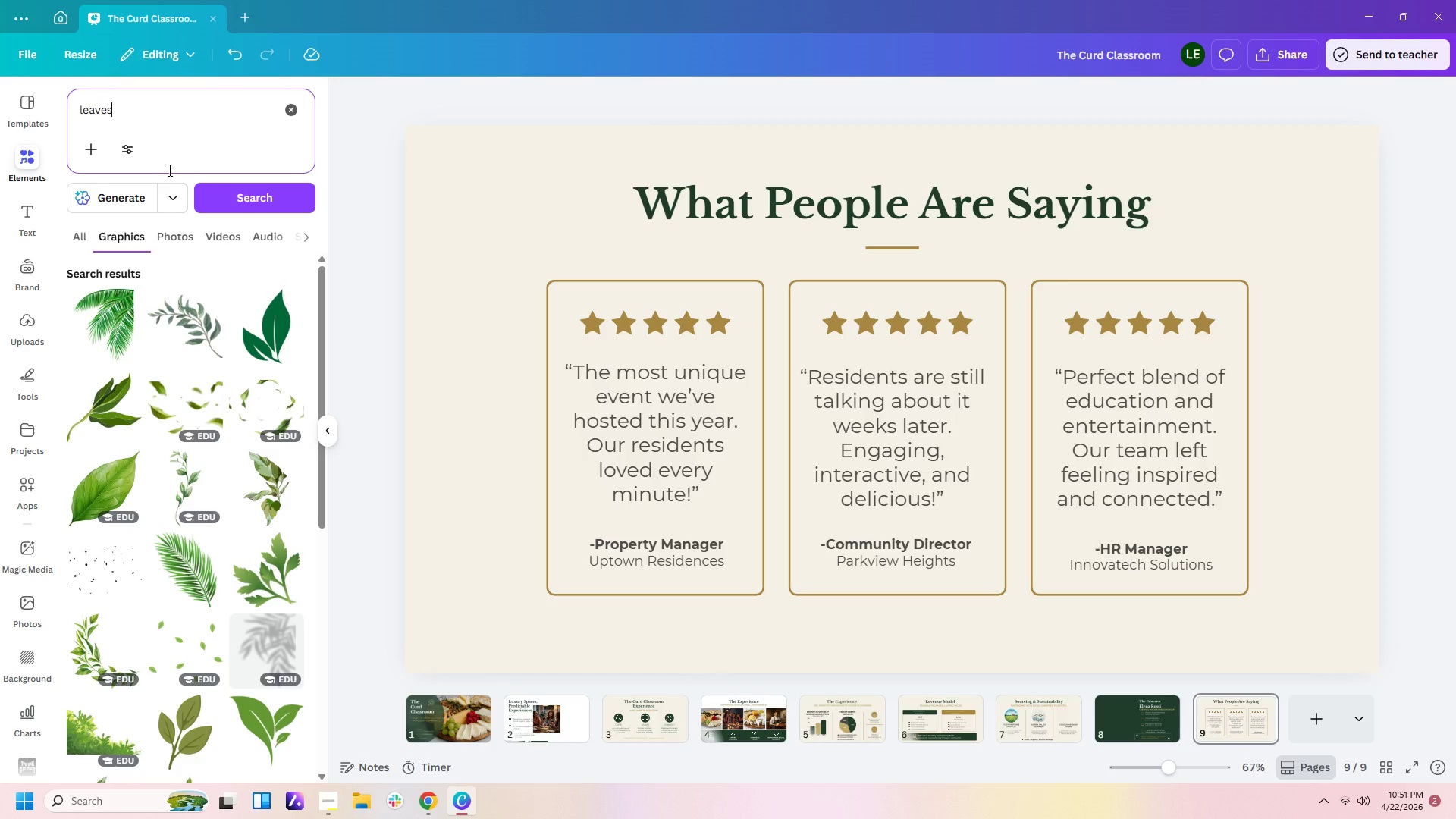 
scroll: coordinate [255, 439], scroll_direction: down, amount: 11.0
 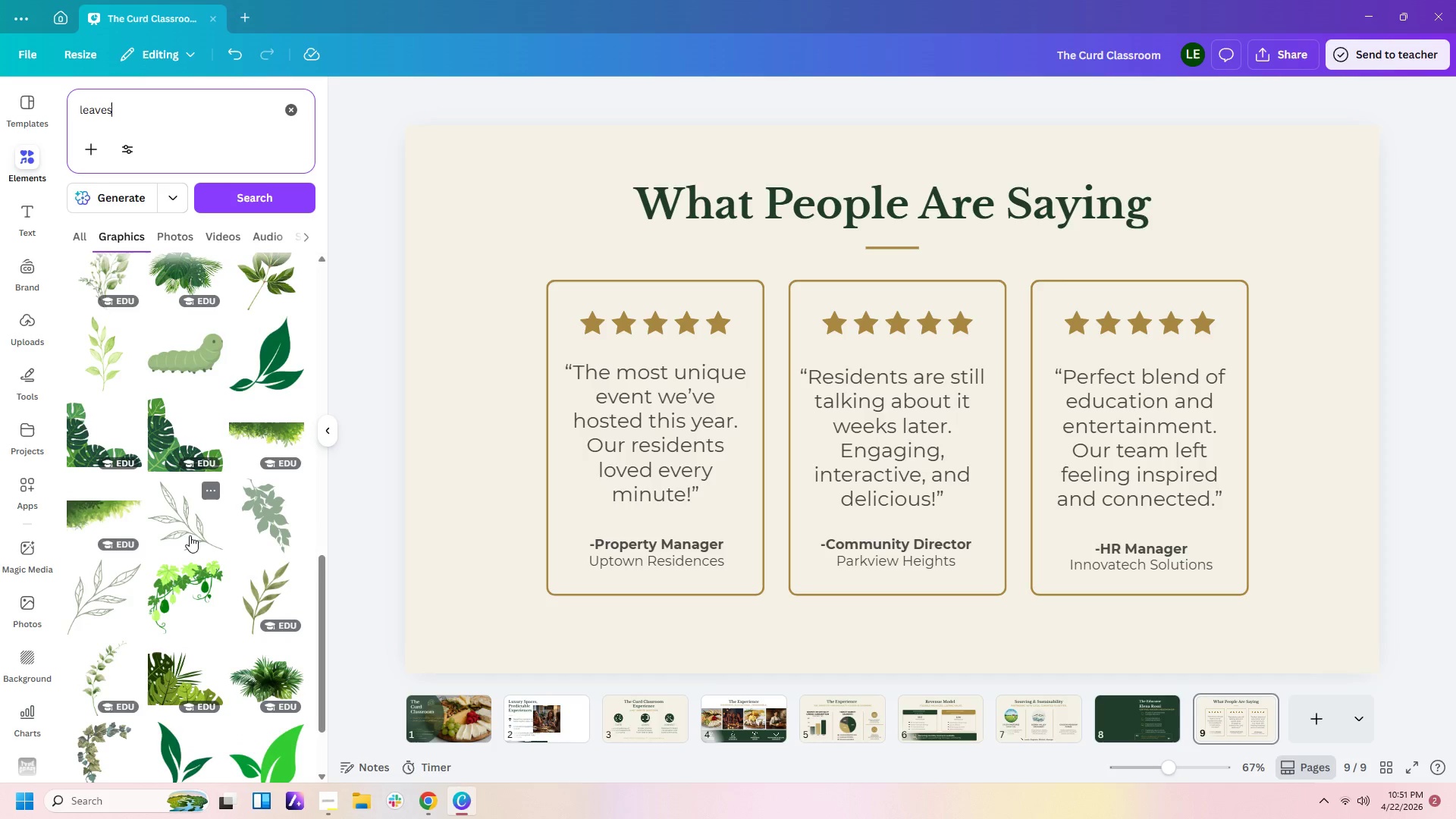 
left_click([190, 533])
 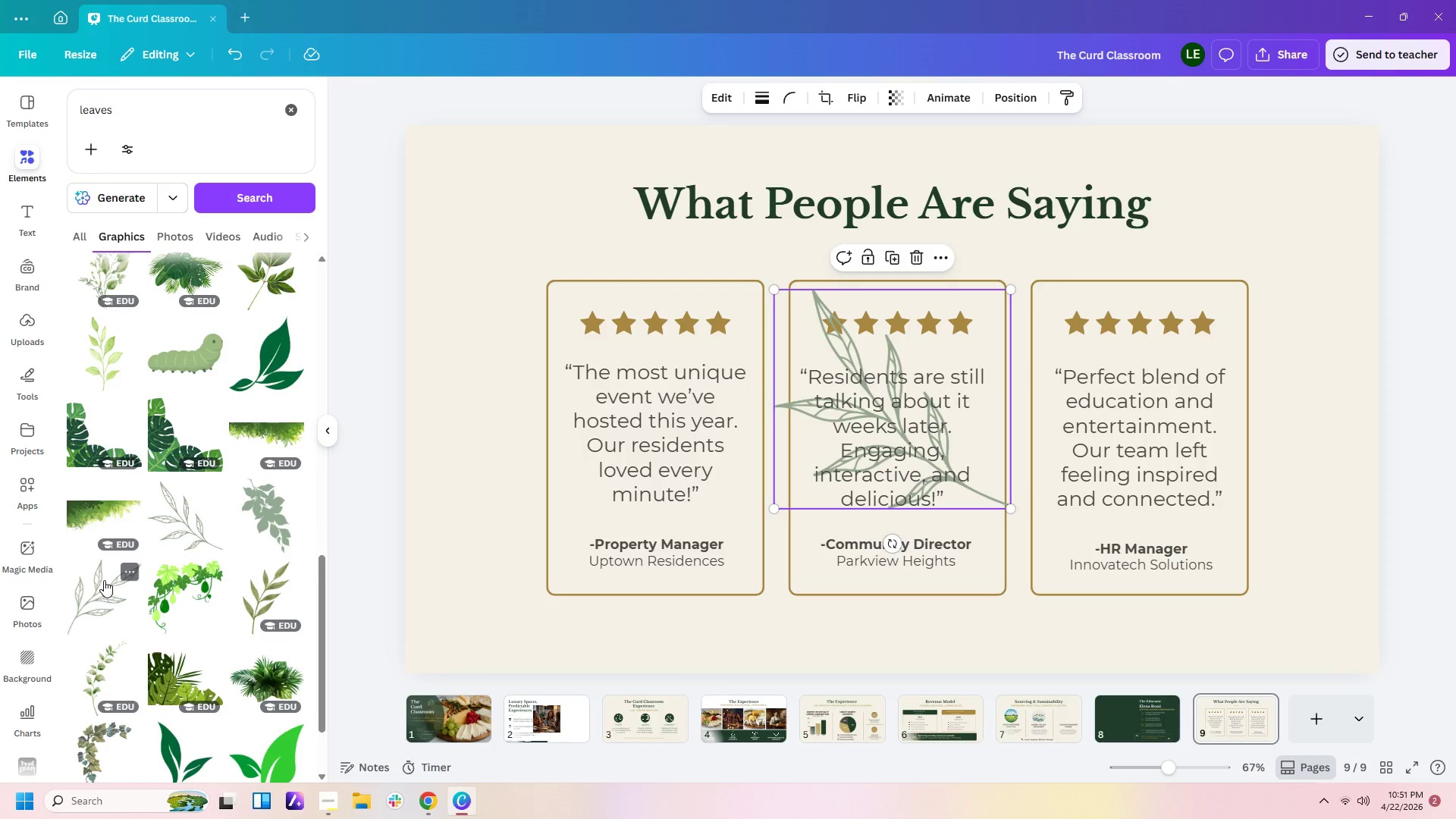 
left_click([96, 576])
 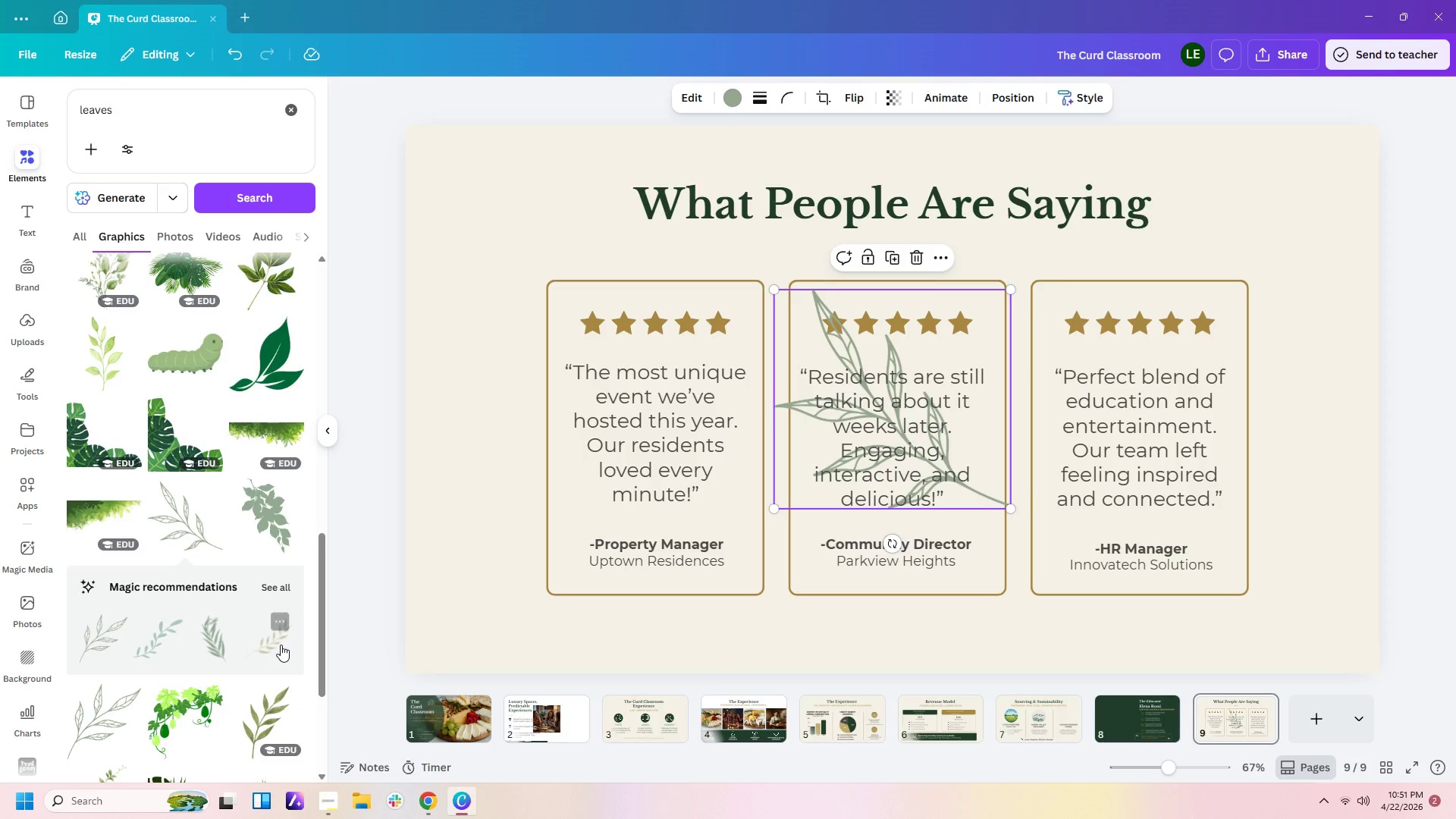 
mouse_move([114, 632])
 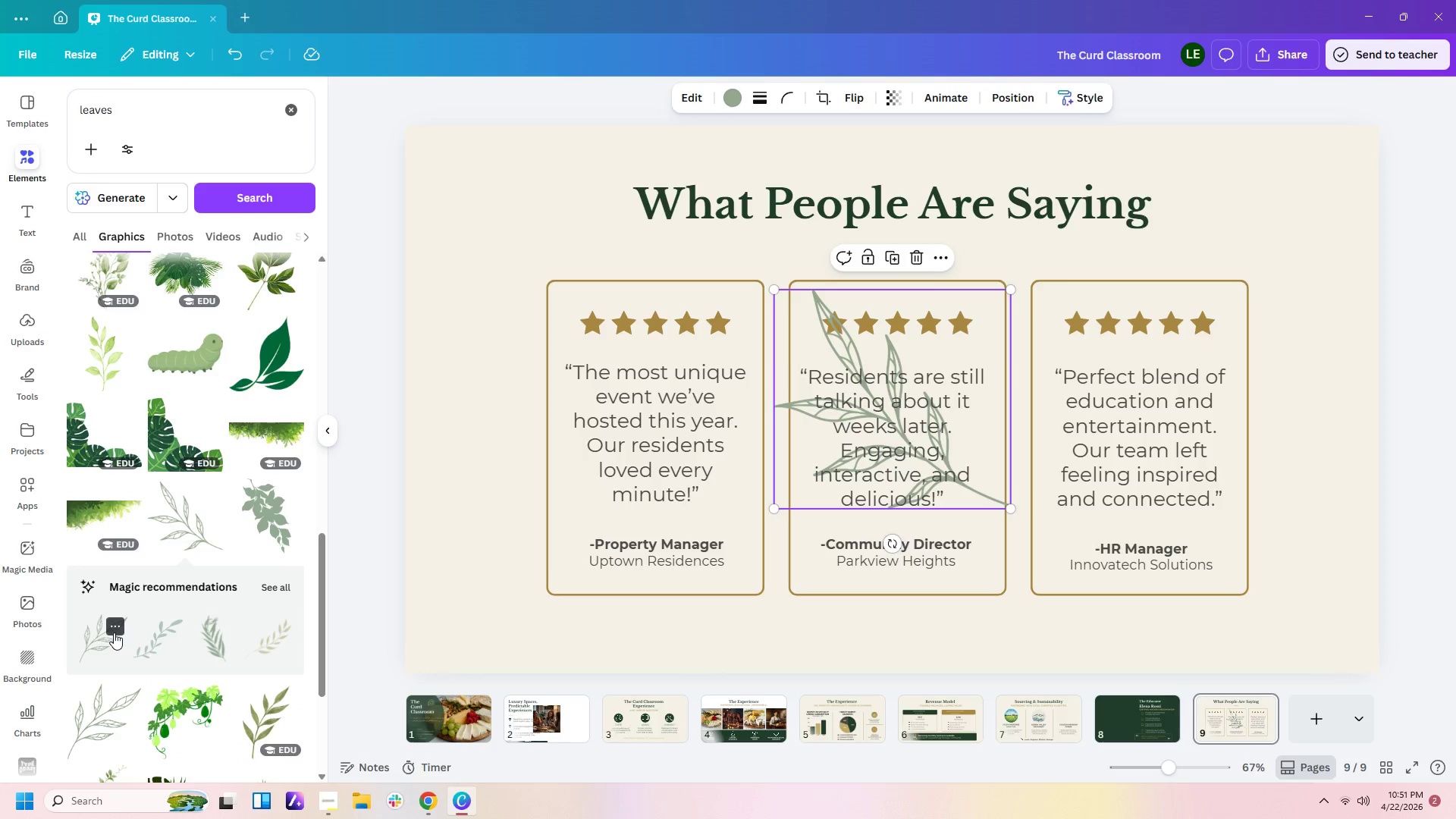 
left_click([114, 632])
 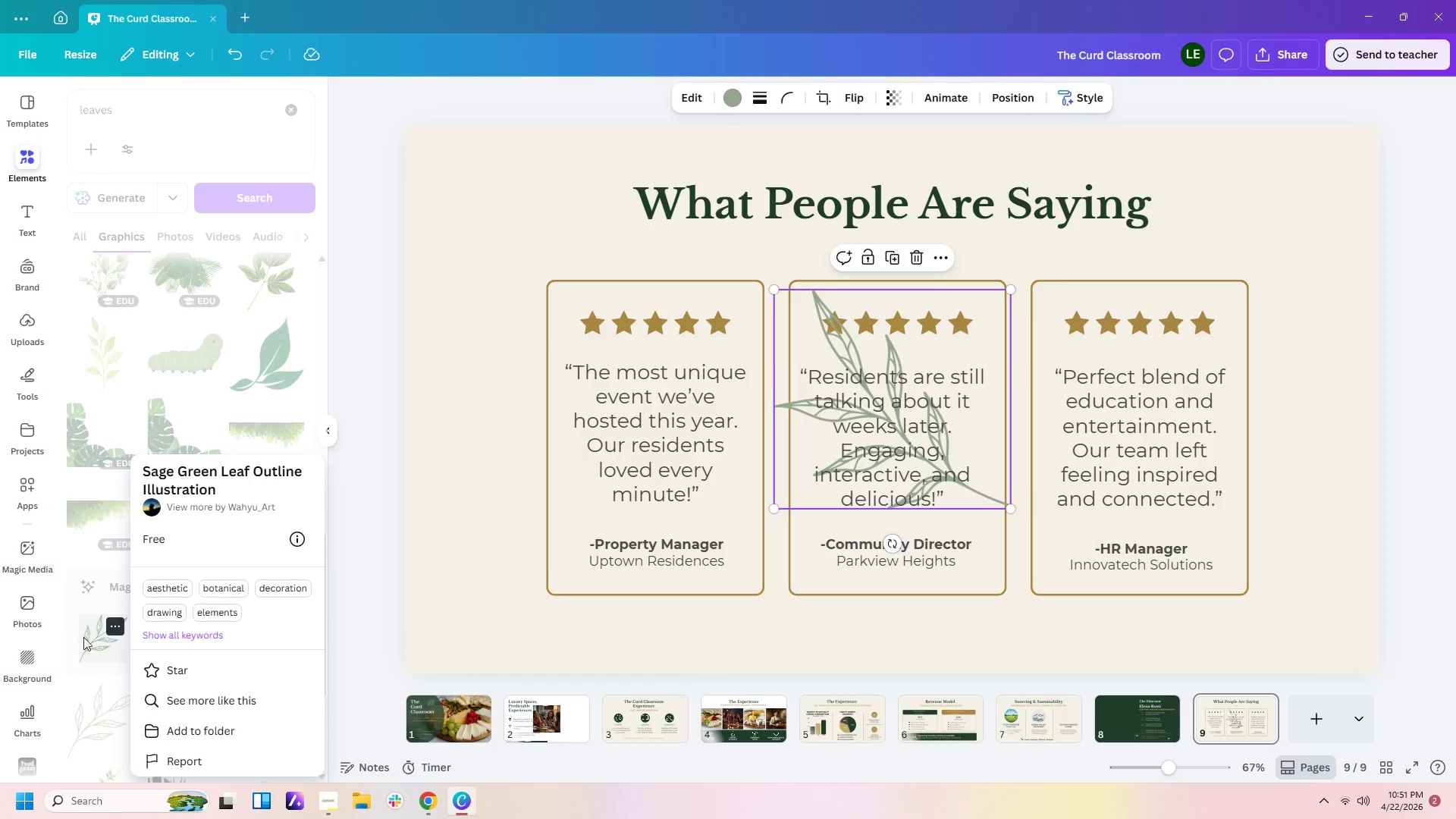 
left_click([89, 651])
 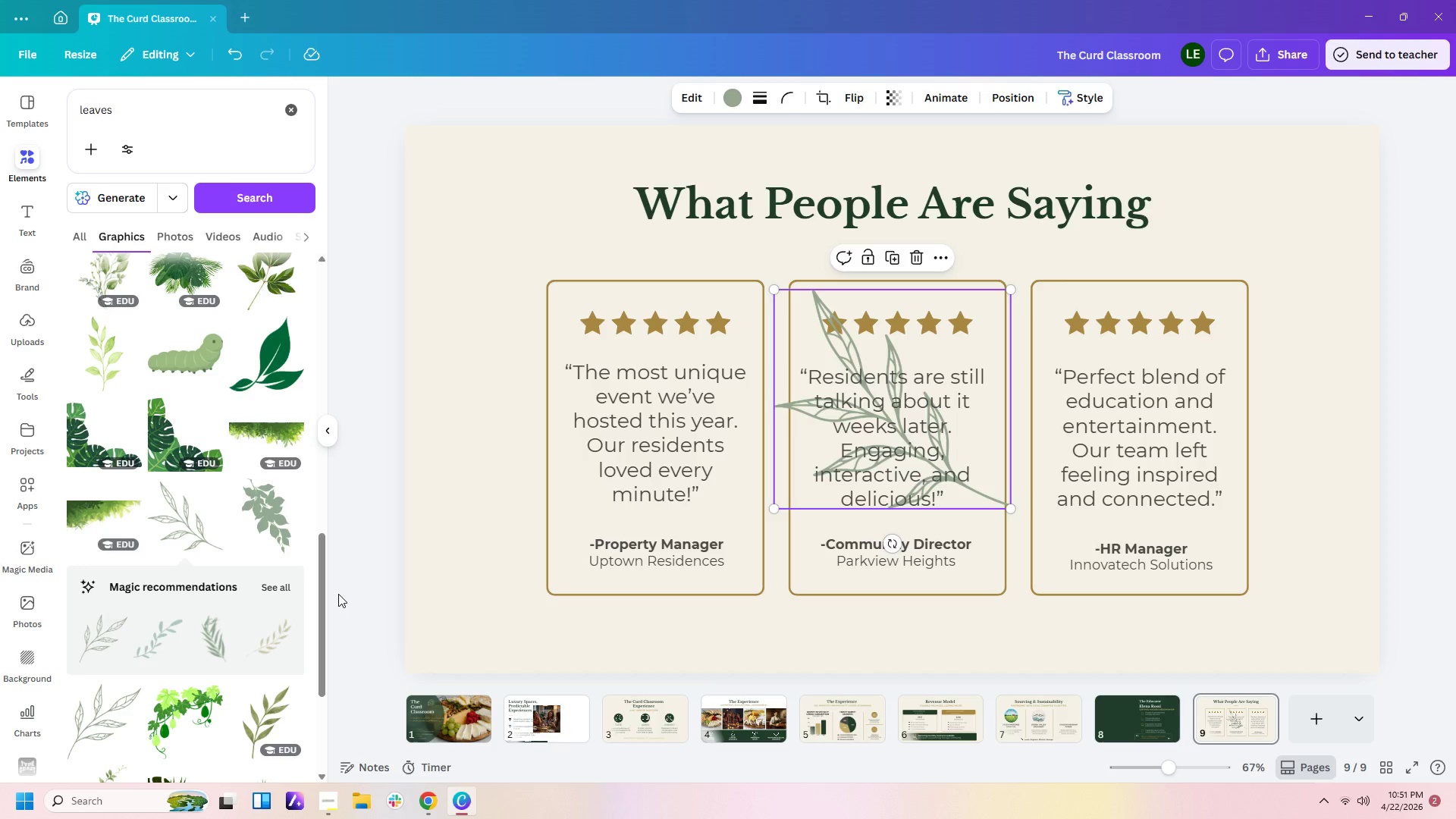 
left_click([105, 726])
 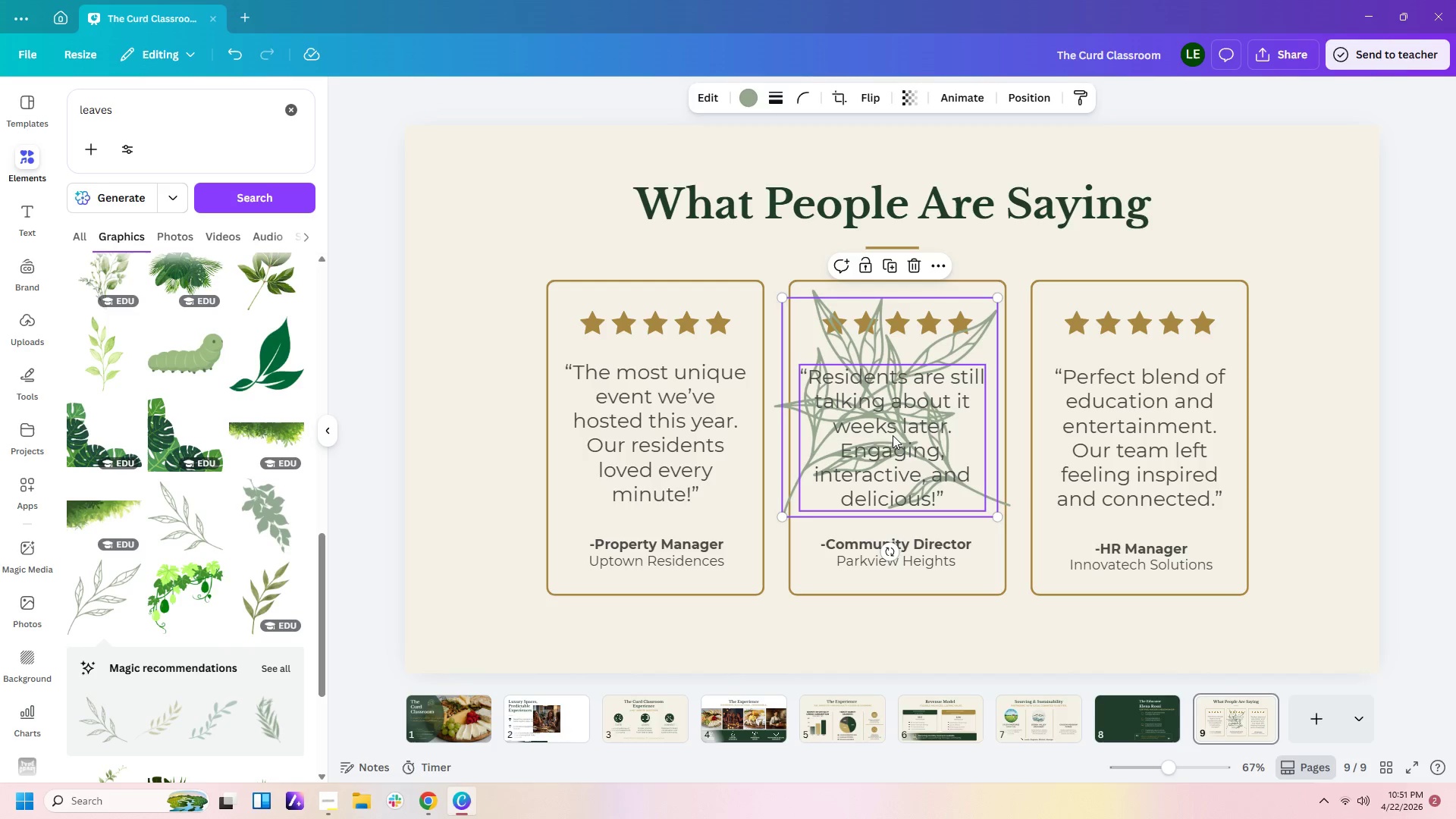 
left_click_drag(start_coordinate=[821, 441], to_coordinate=[469, 573])
 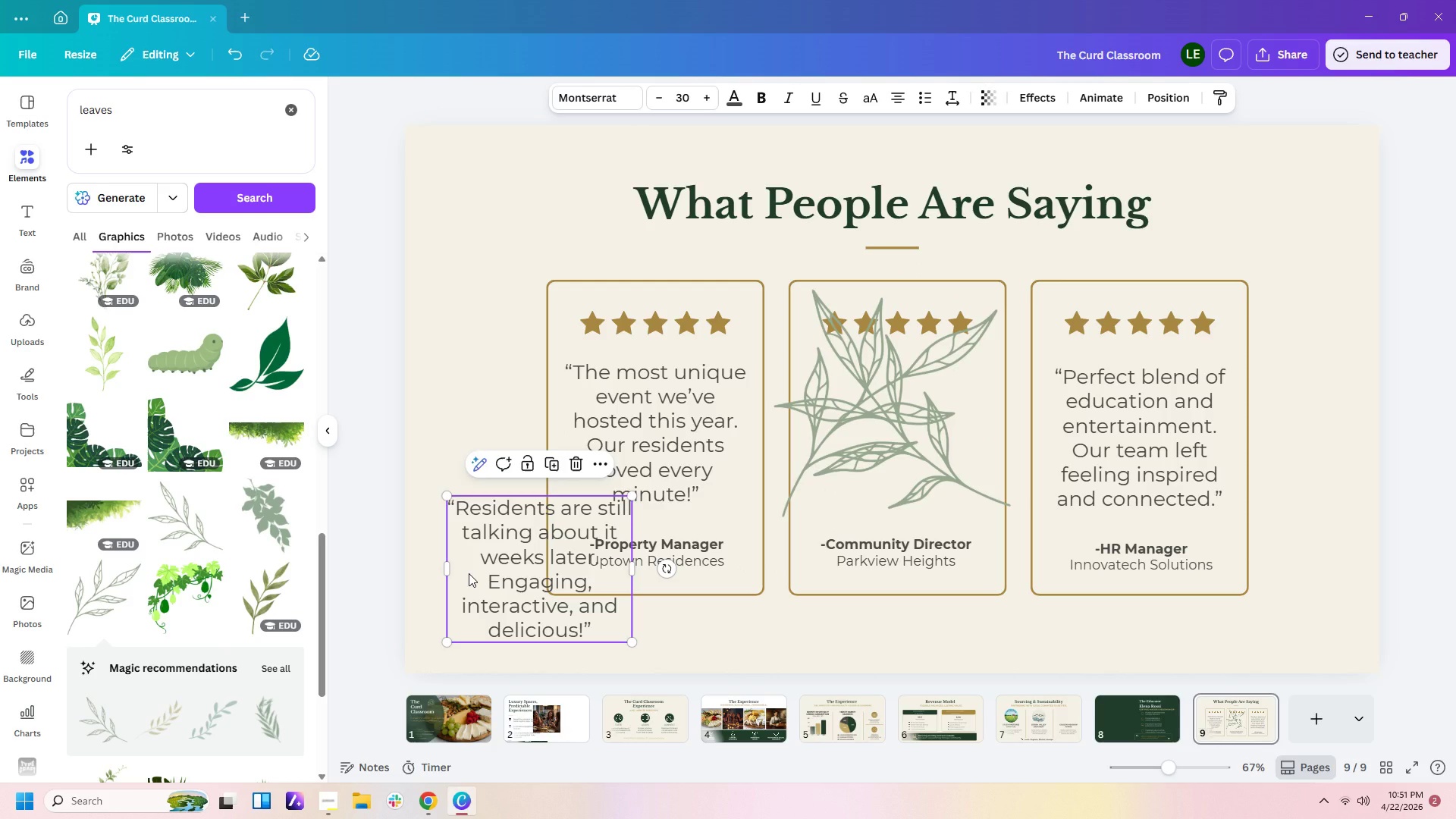 
key(Control+Z)
 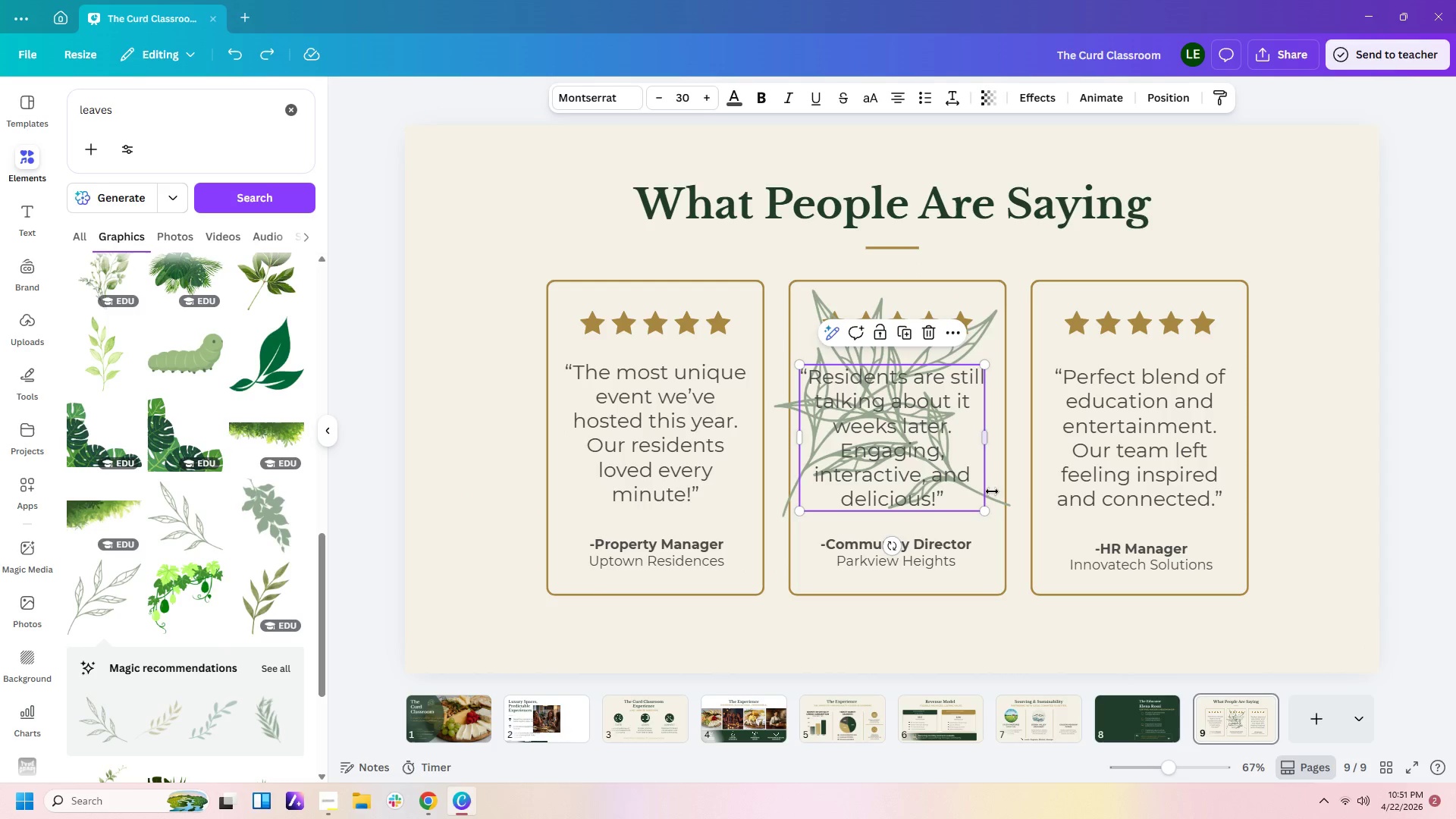 
left_click([994, 500])
 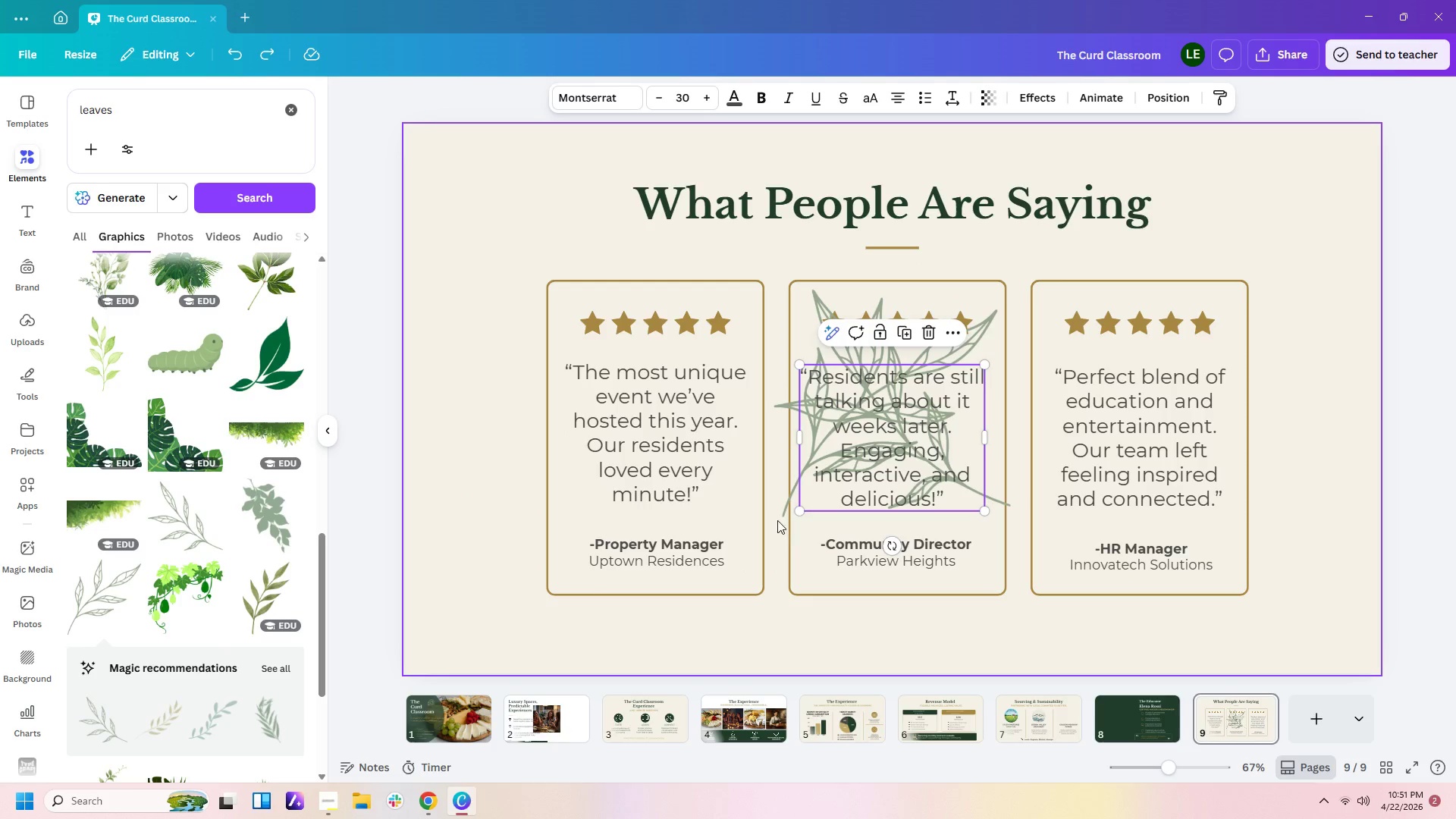 
left_click([776, 513])
 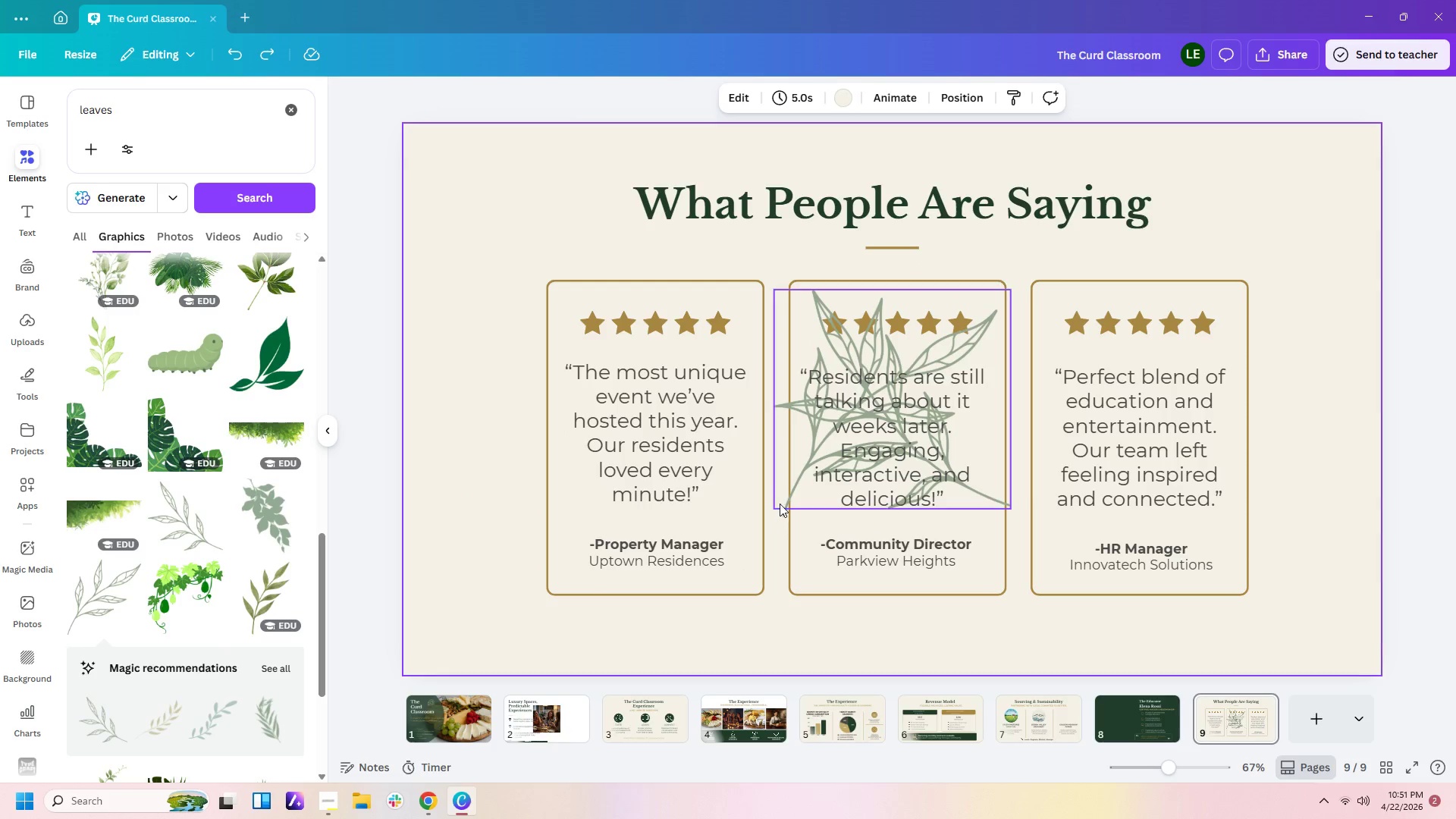 
left_click([780, 504])
 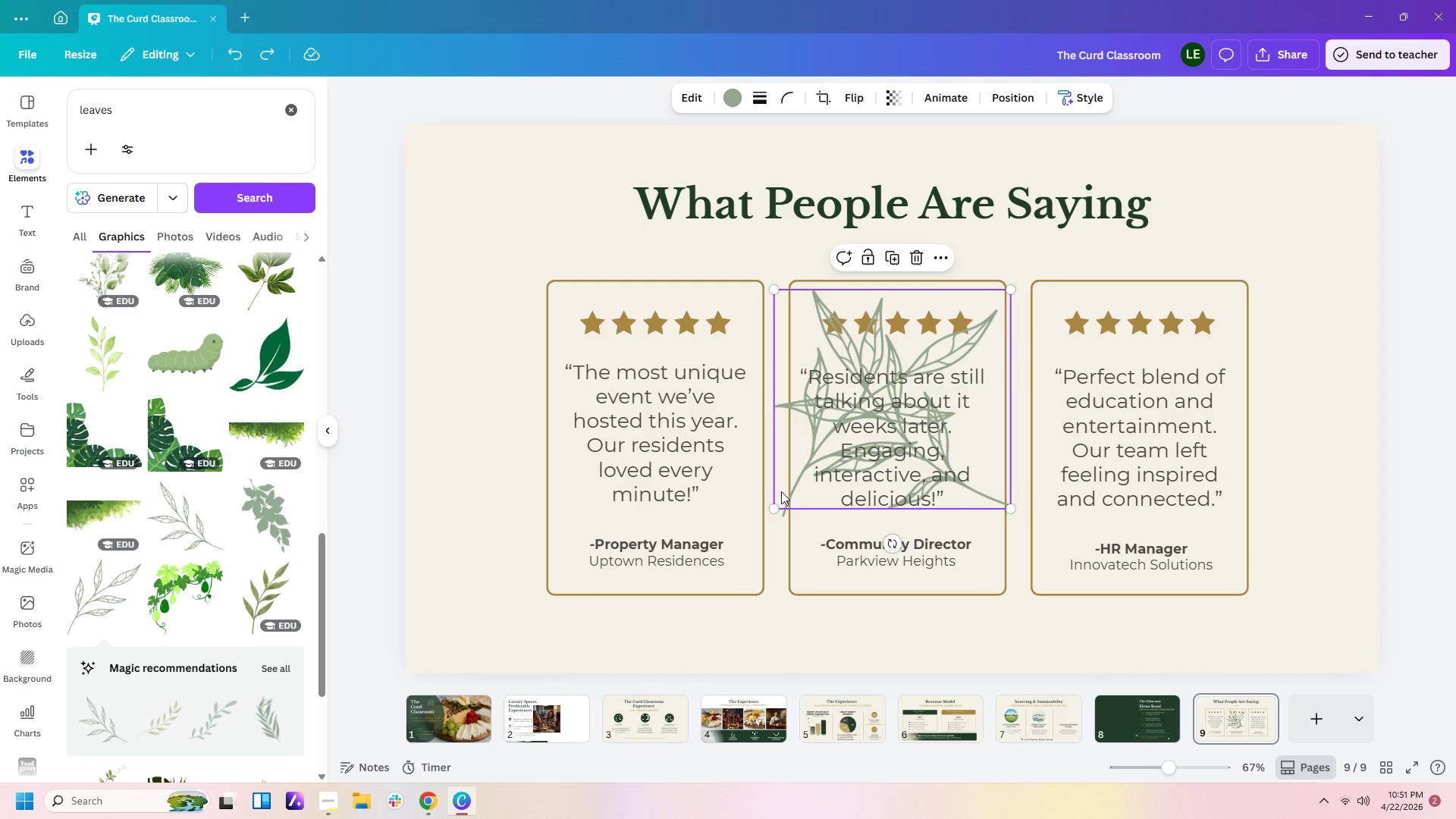 
left_click_drag(start_coordinate=[781, 490], to_coordinate=[1181, 661])
 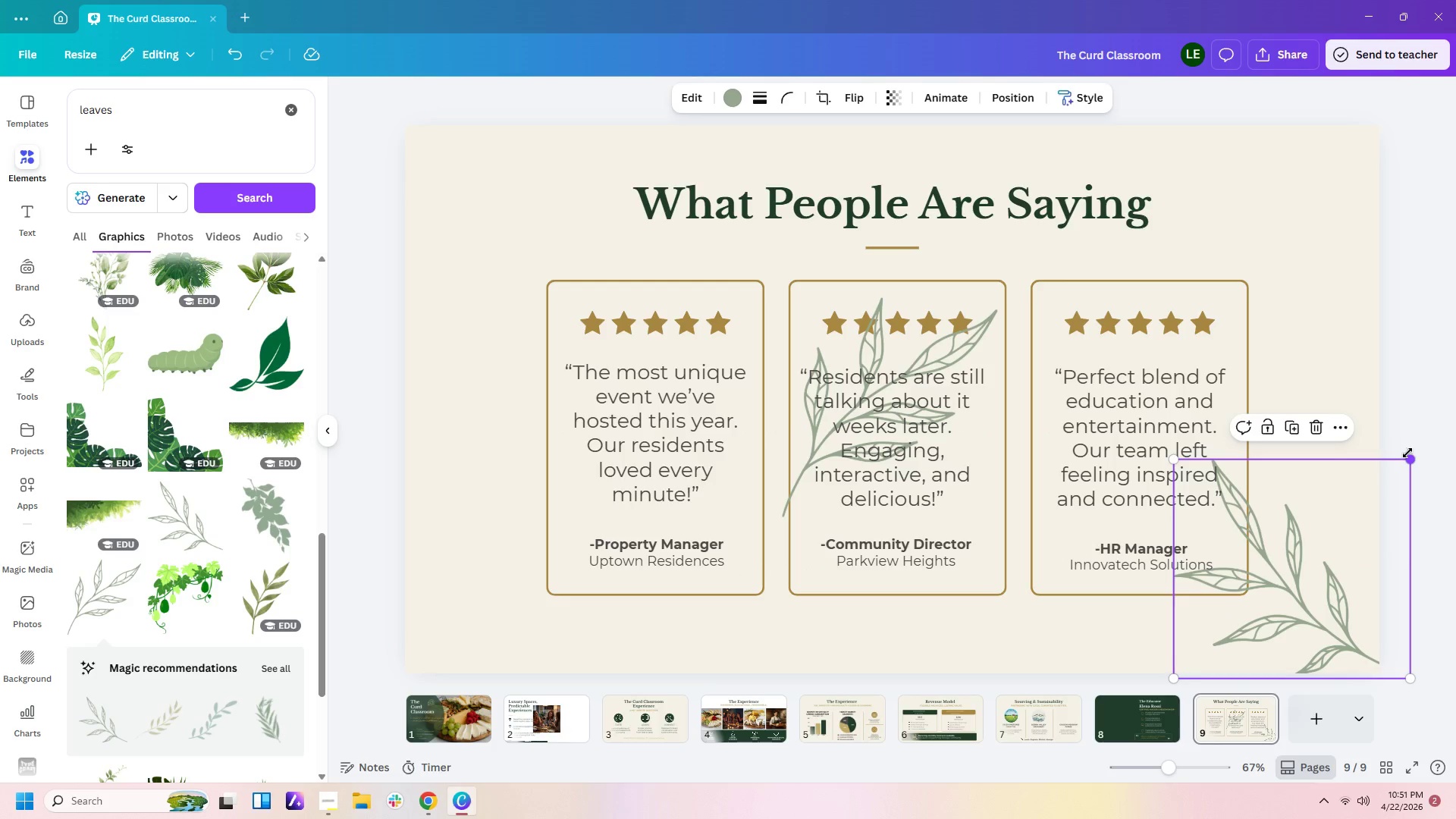 
left_click_drag(start_coordinate=[1407, 457], to_coordinate=[1359, 526])
 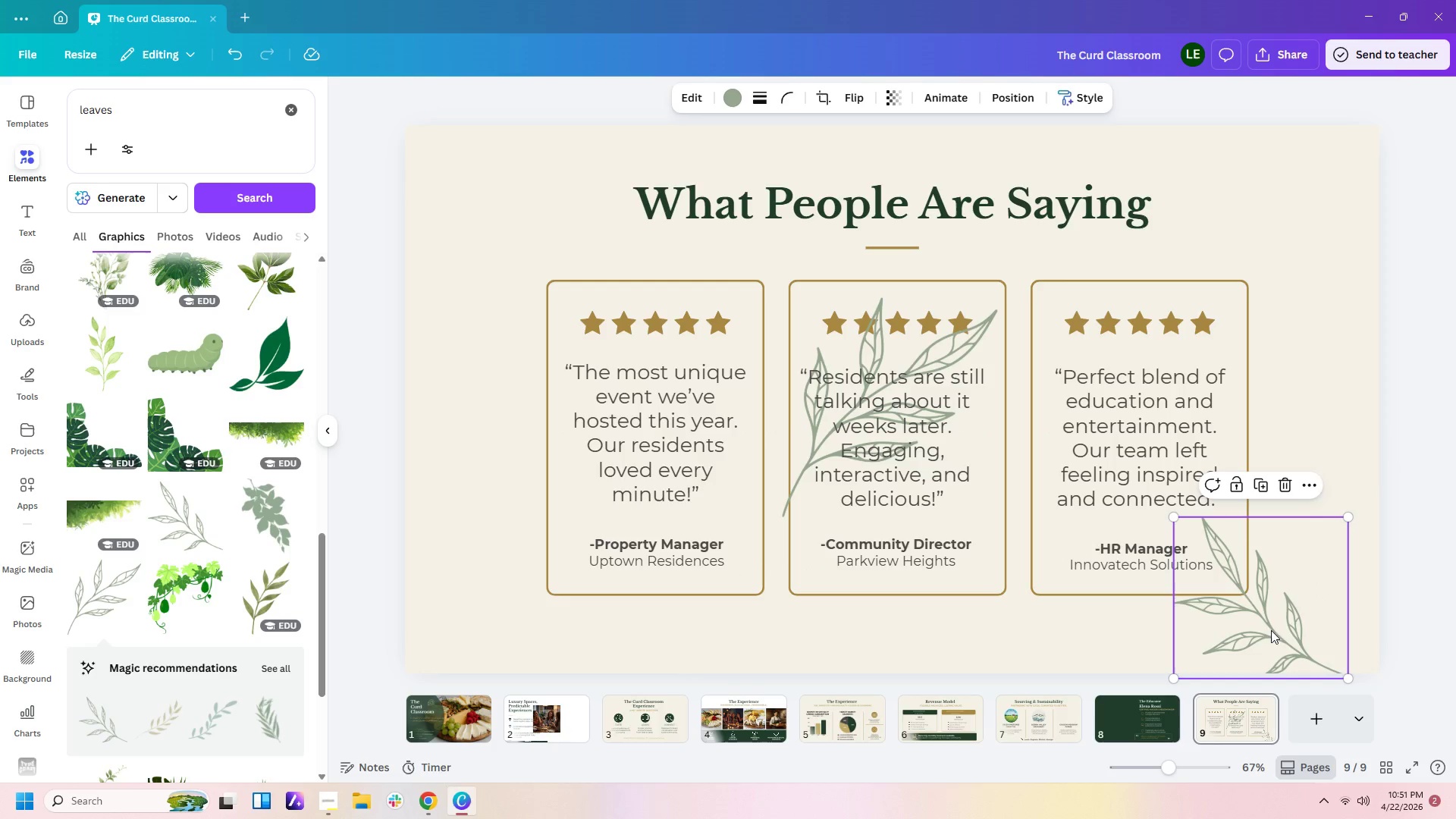 
left_click_drag(start_coordinate=[1270, 628], to_coordinate=[1304, 625])
 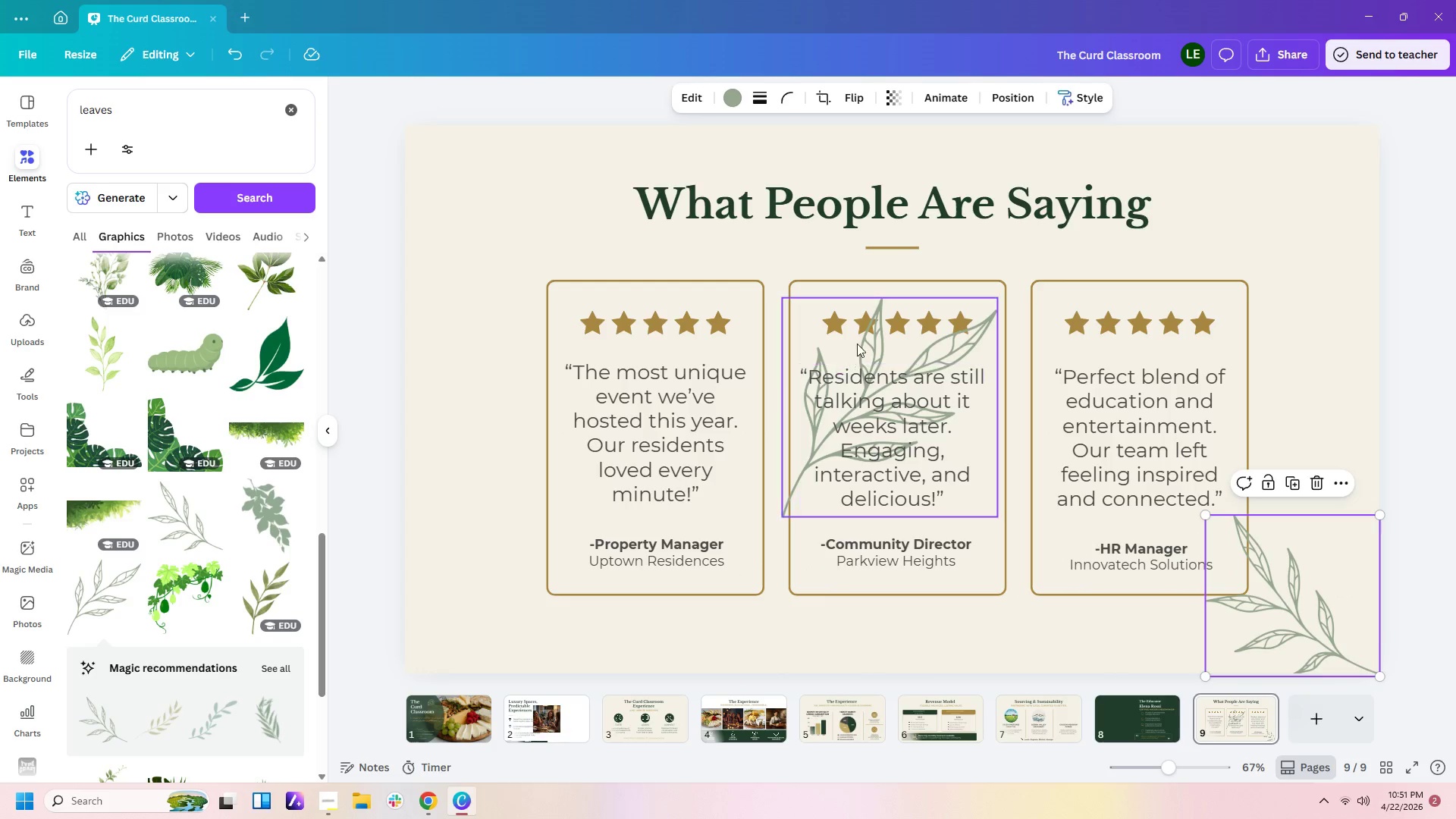 
left_click_drag(start_coordinate=[873, 319], to_coordinate=[476, 507])
 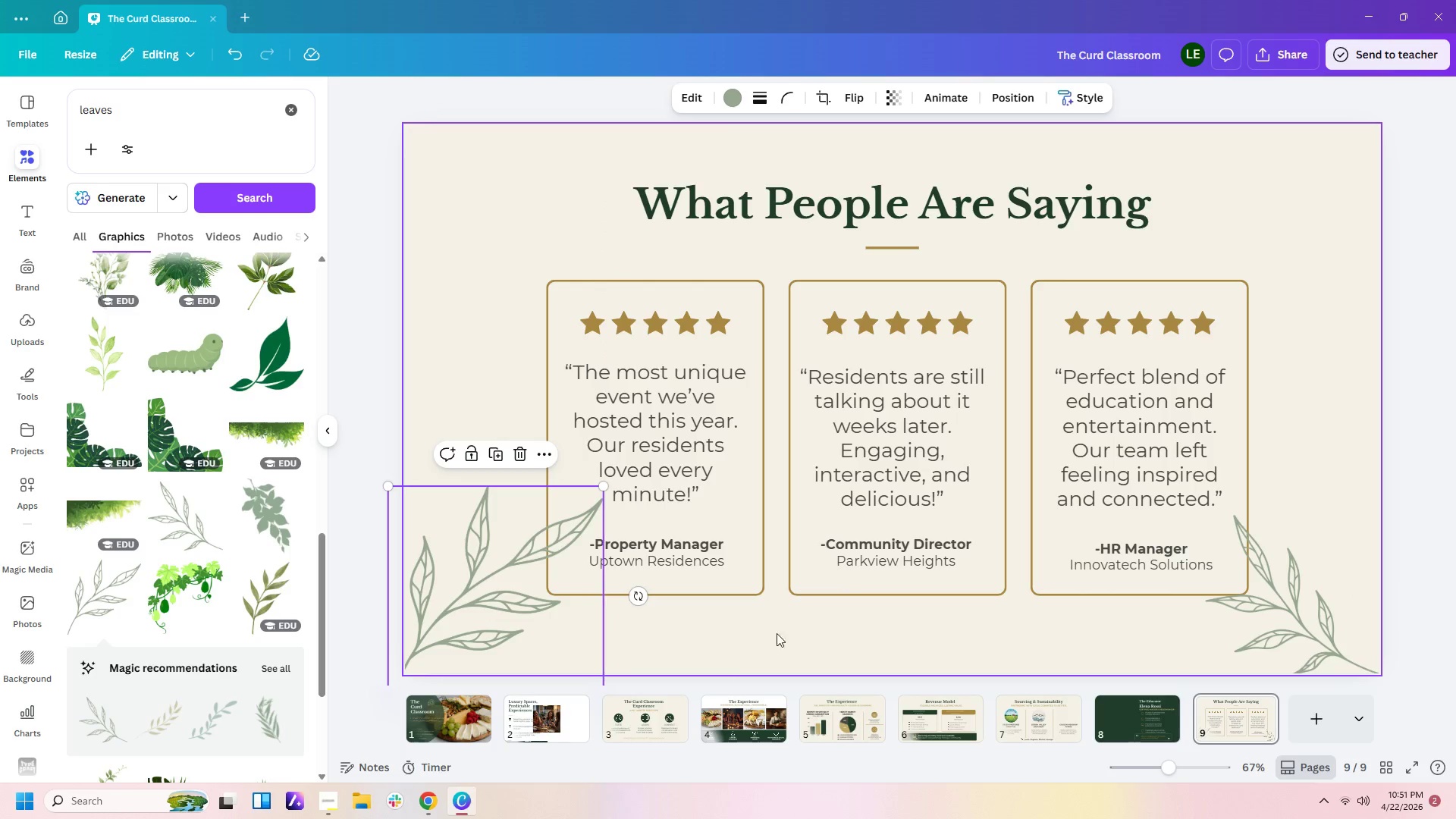 
left_click([765, 659])
 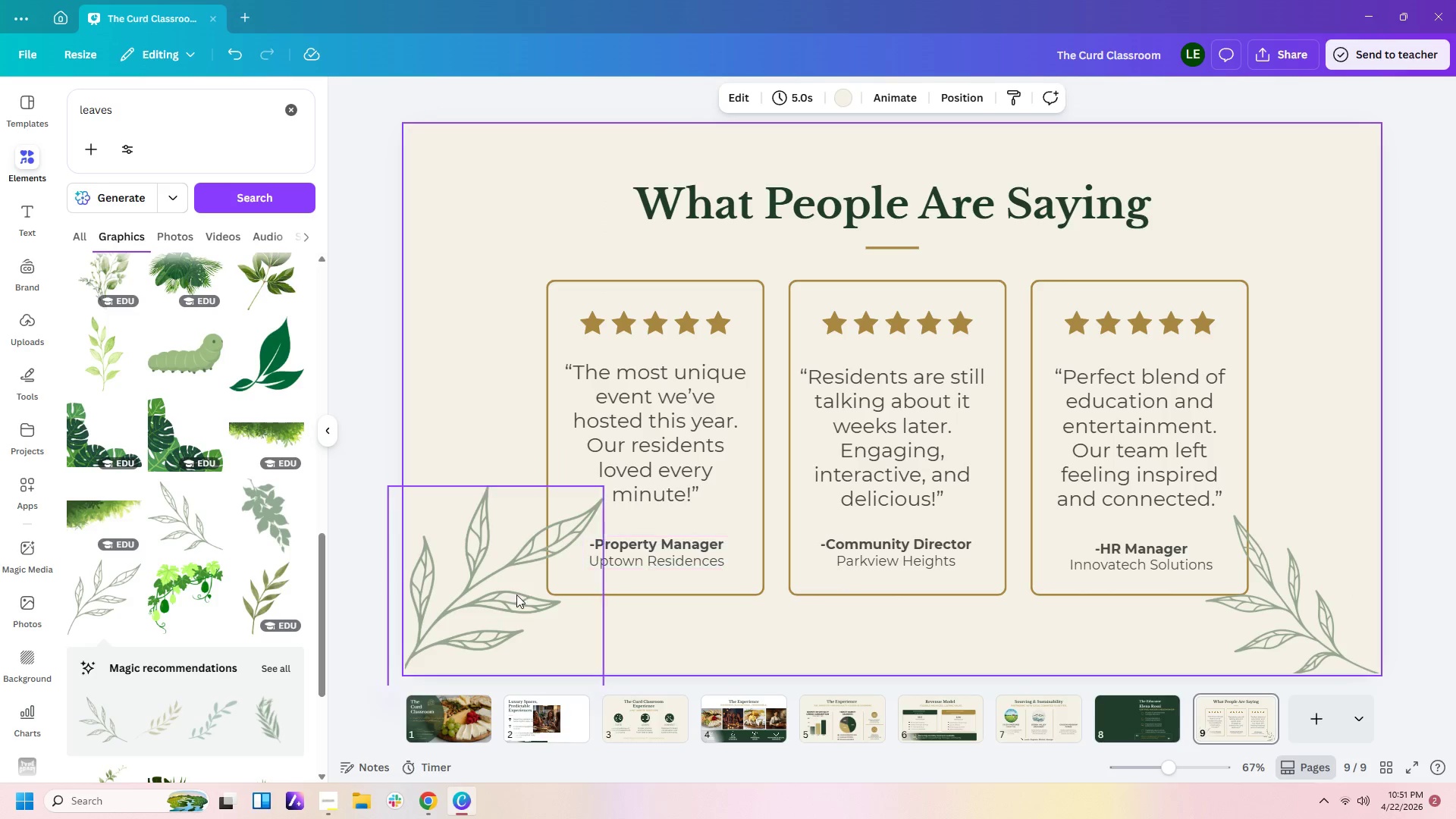 
wait(5.95)
 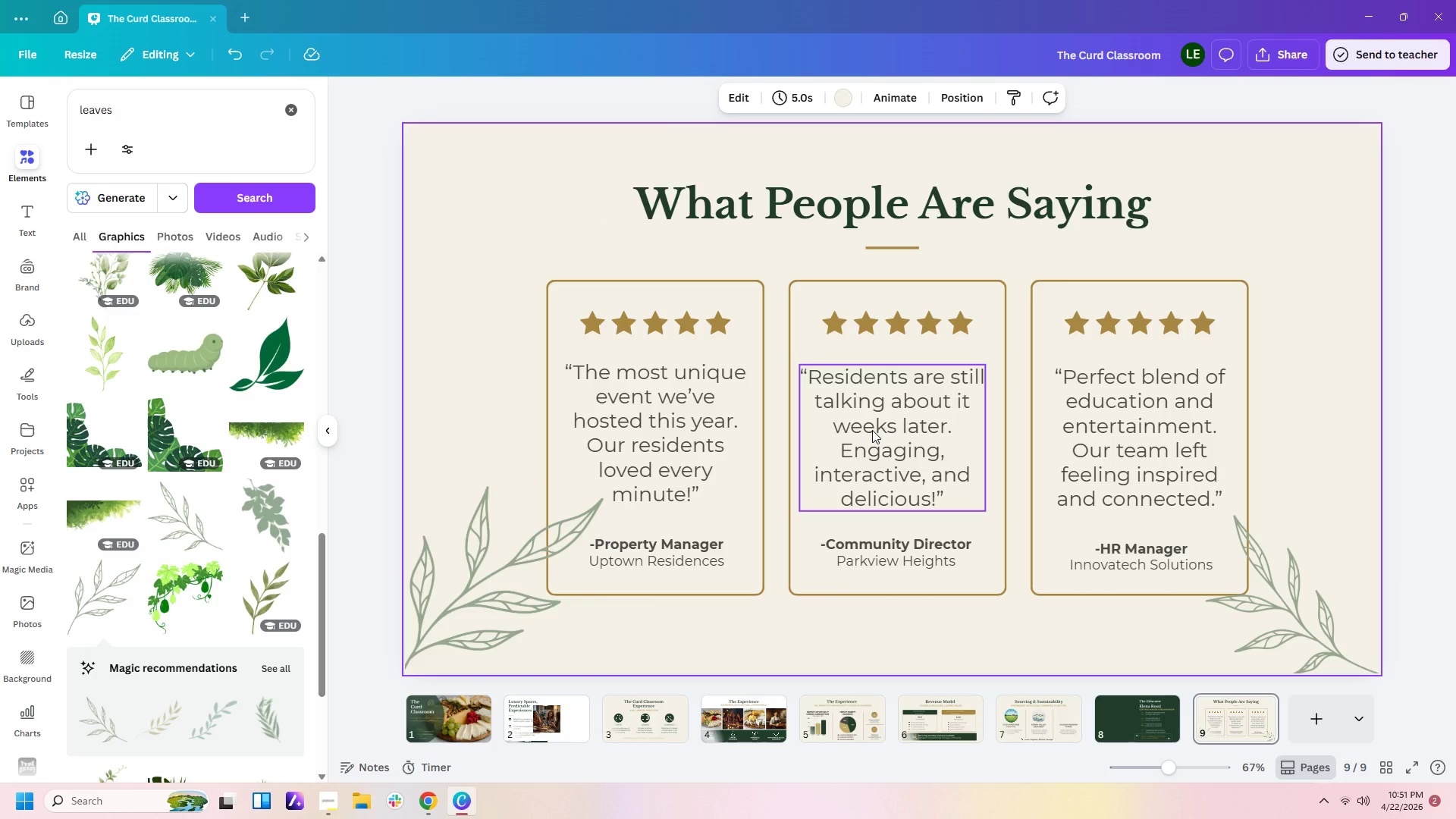 
scroll: coordinate [190, 431], scroll_direction: down, amount: 2.0
 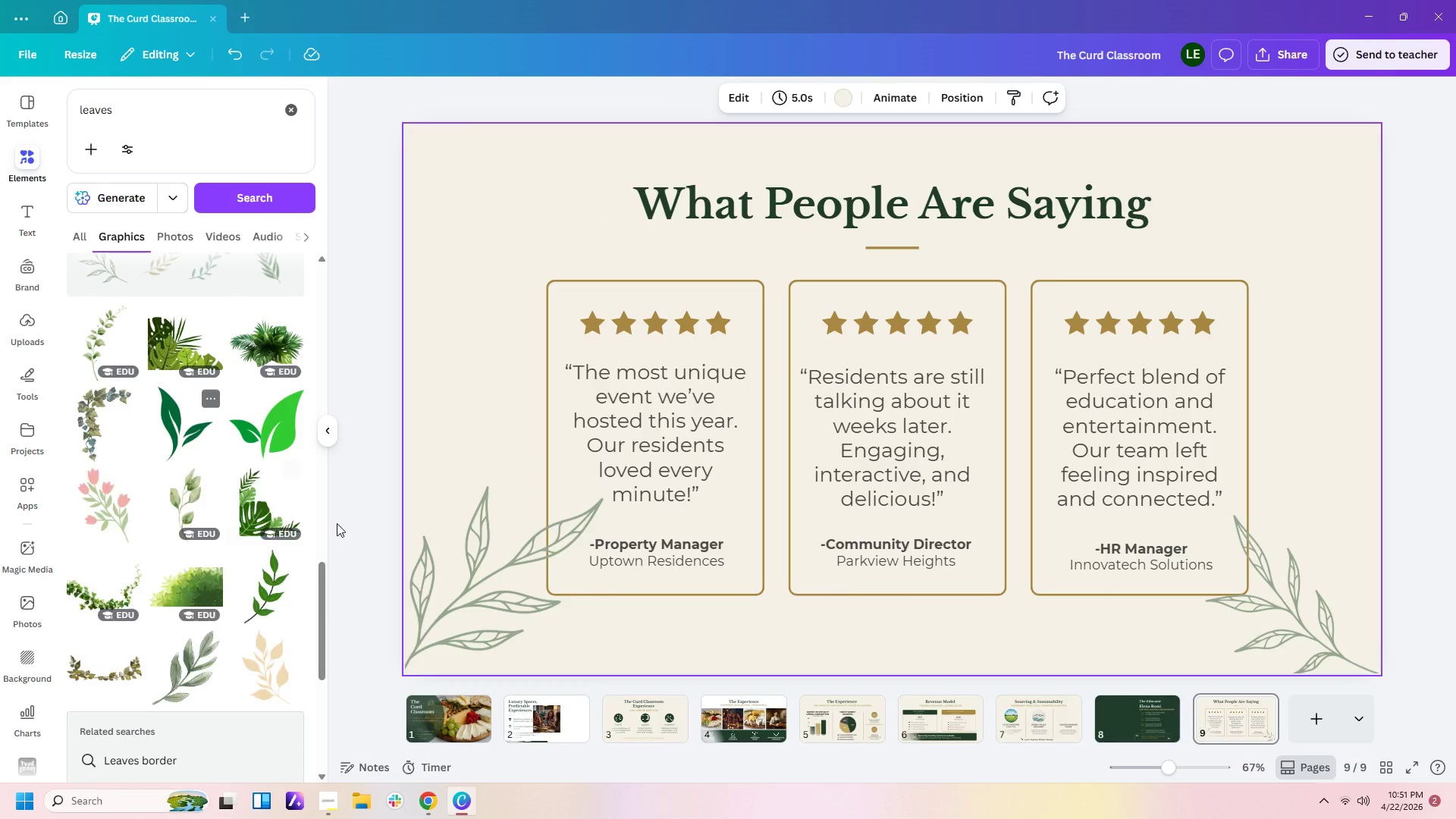 
left_click_drag(start_coordinate=[469, 589], to_coordinate=[482, 234])
 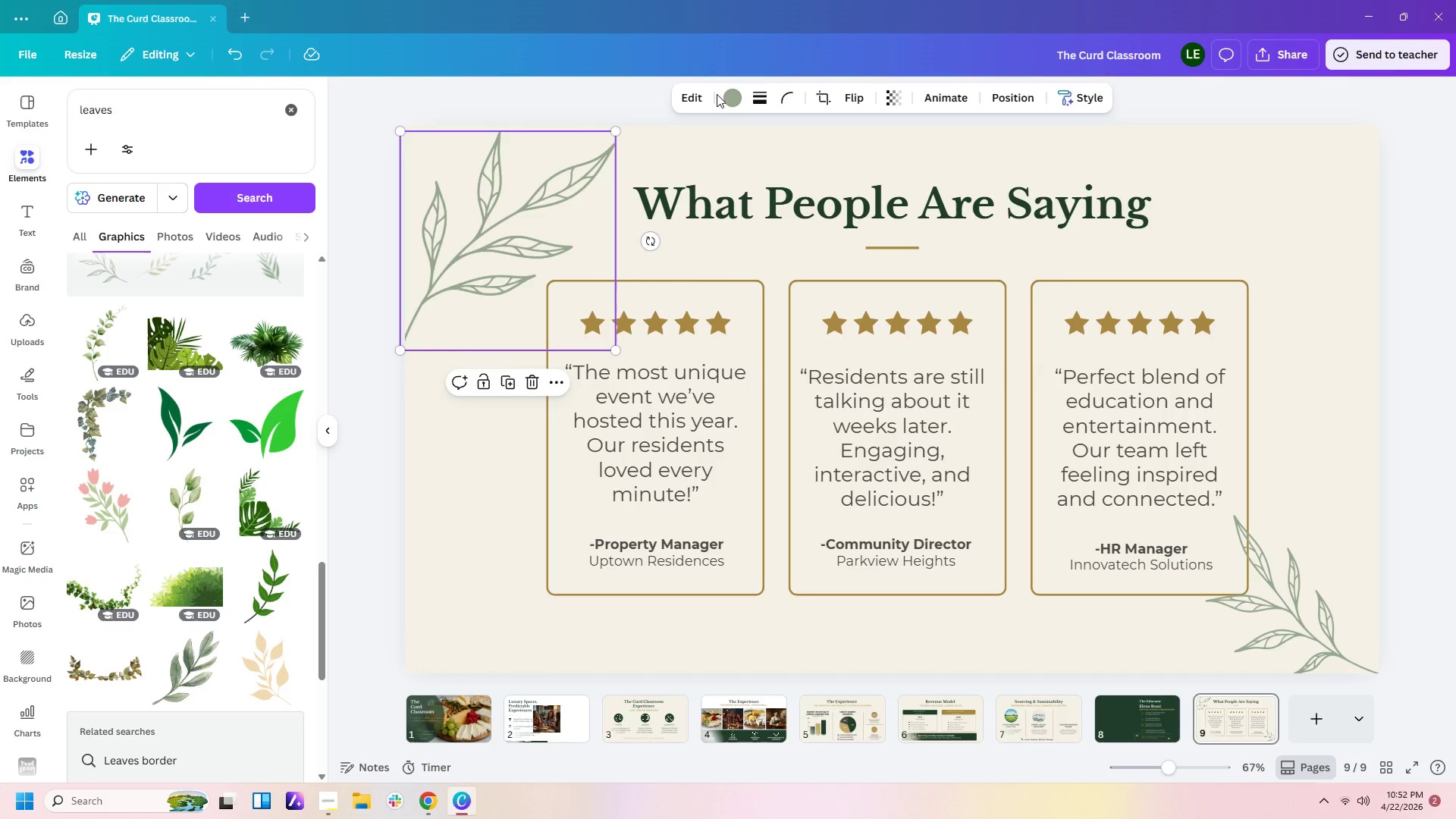 
left_click([731, 95])
 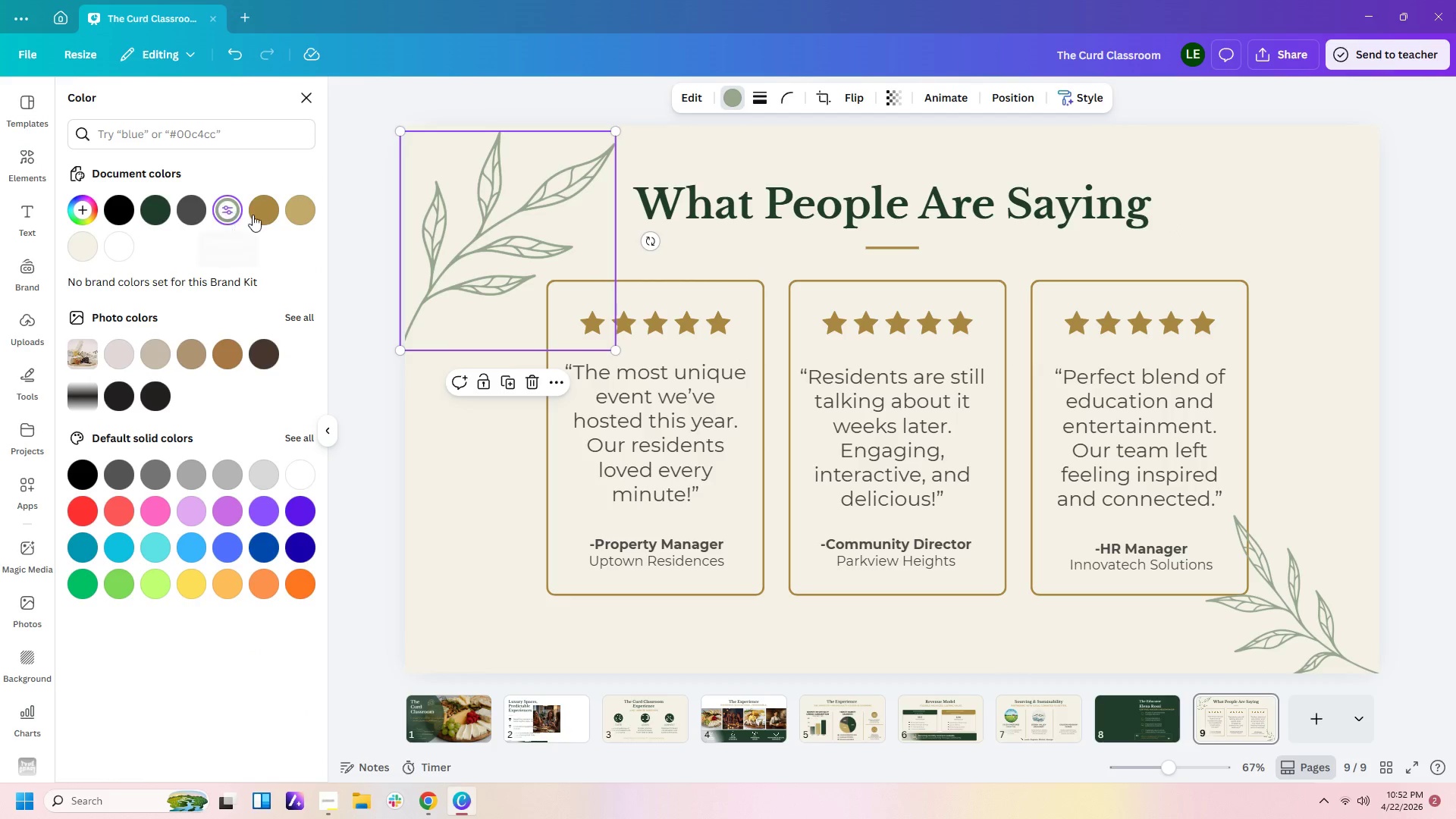 
left_click([304, 208])
 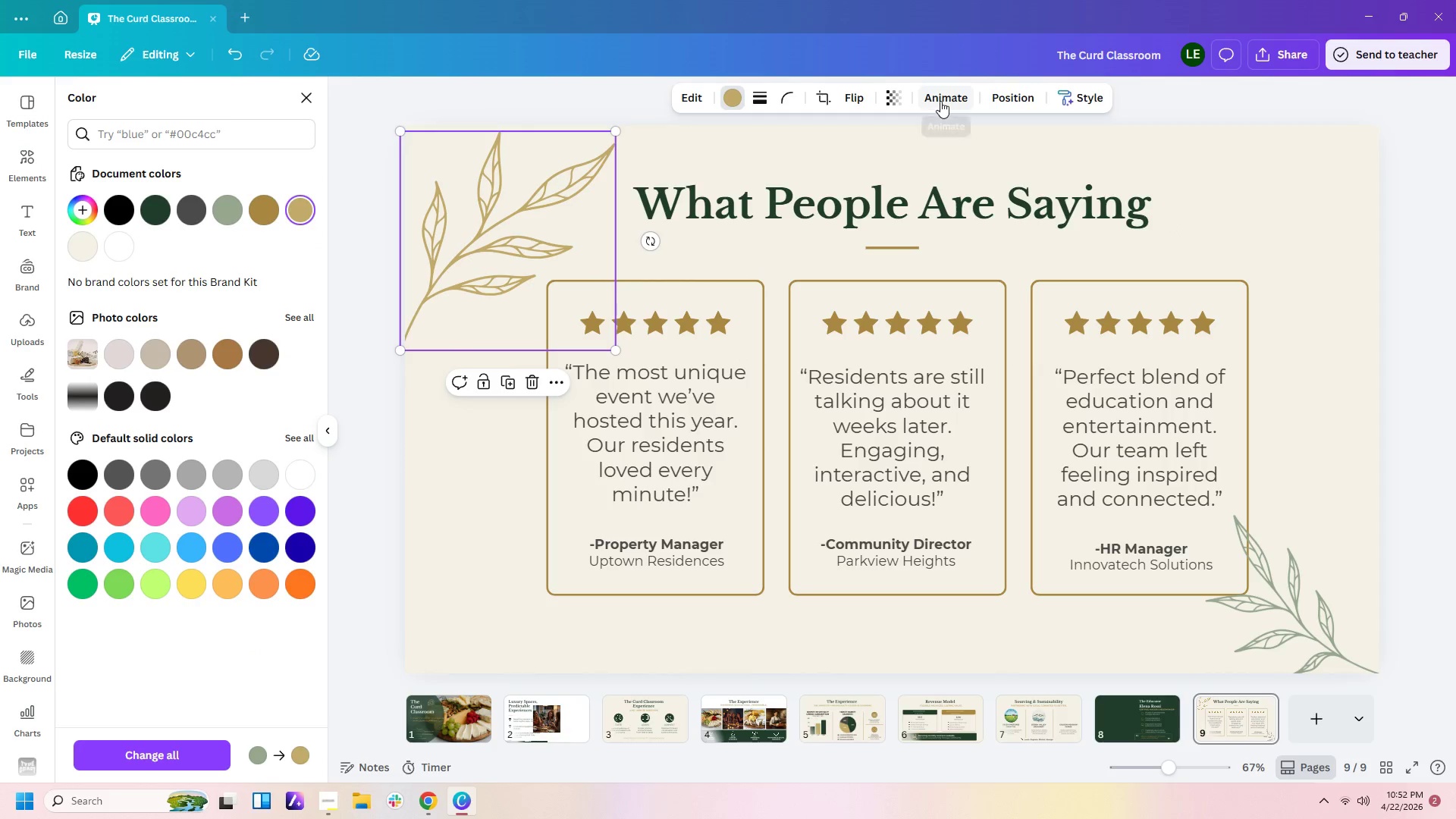 
left_click([893, 98])
 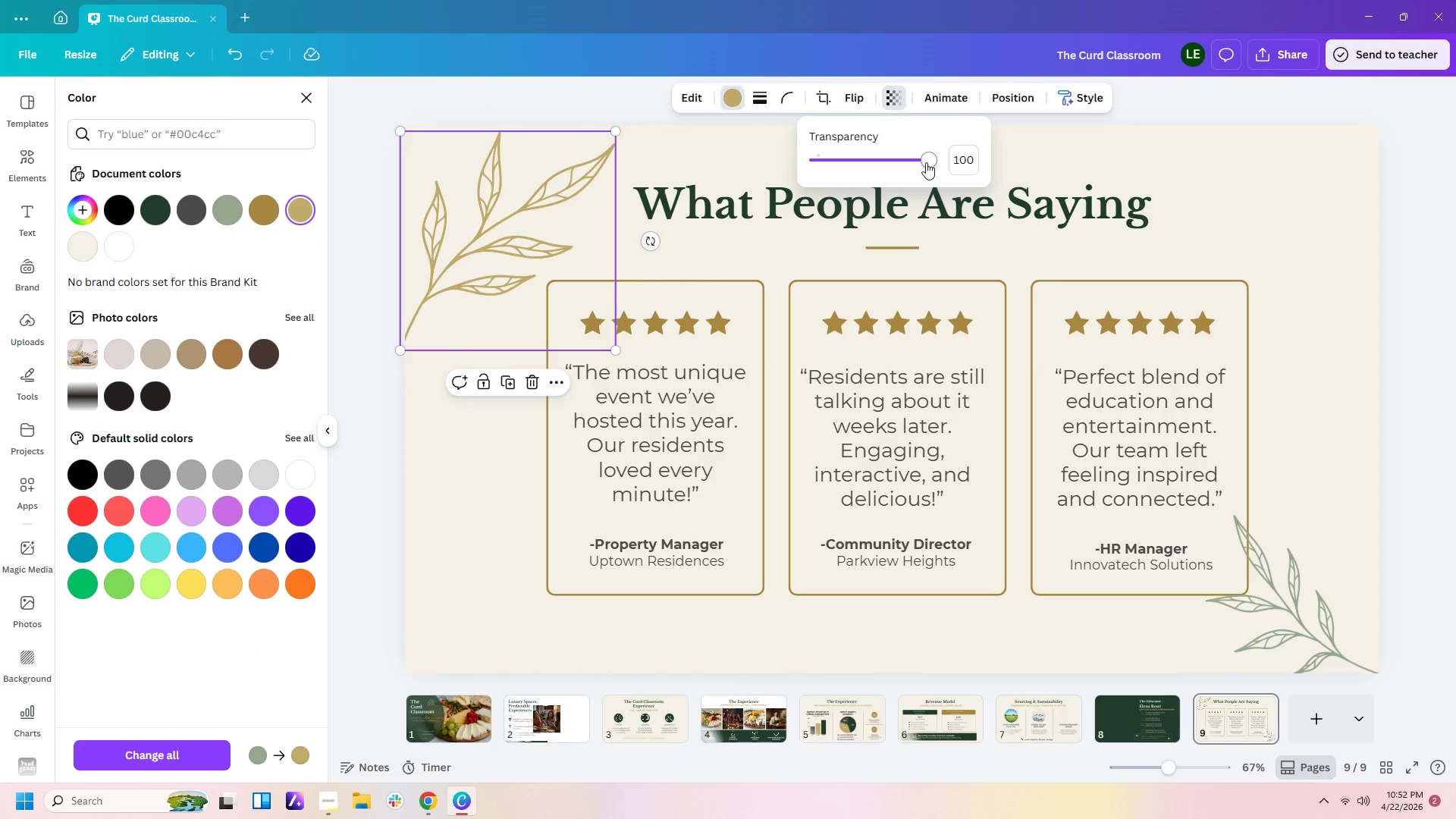 
left_click_drag(start_coordinate=[929, 165], to_coordinate=[849, 165])
 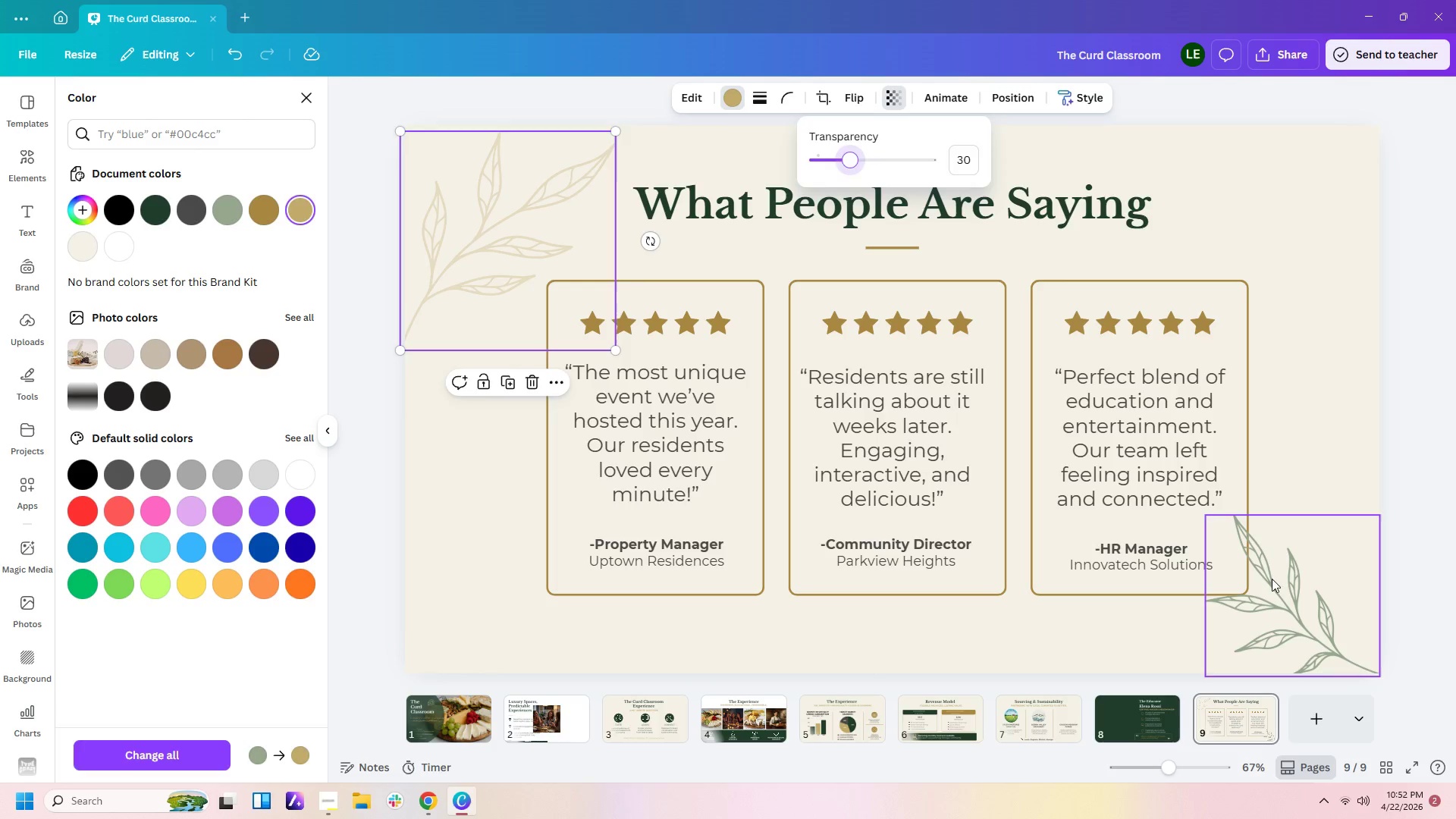 
left_click([1277, 587])
 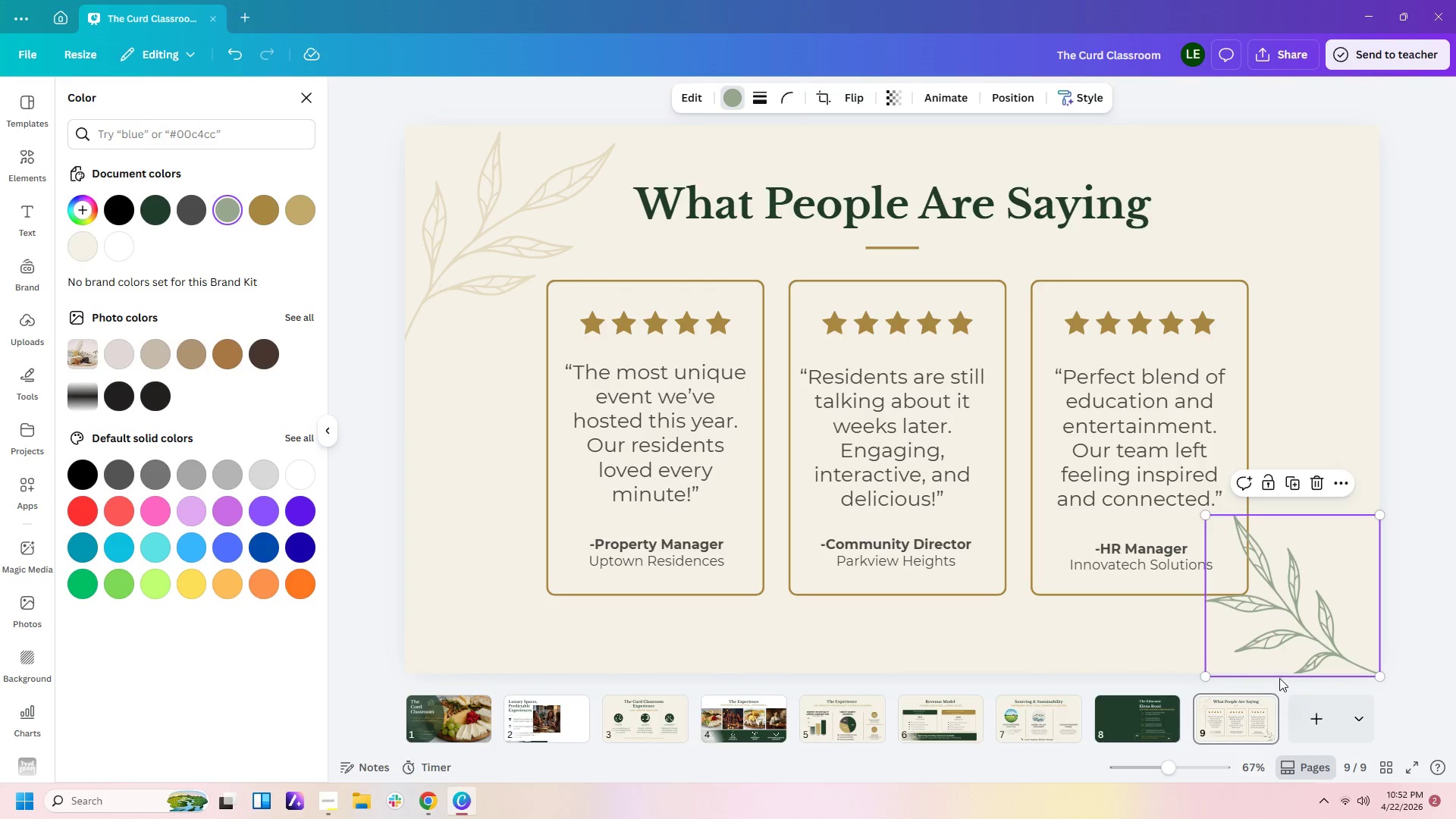 
left_click_drag(start_coordinate=[1322, 616], to_coordinate=[1318, 565])
 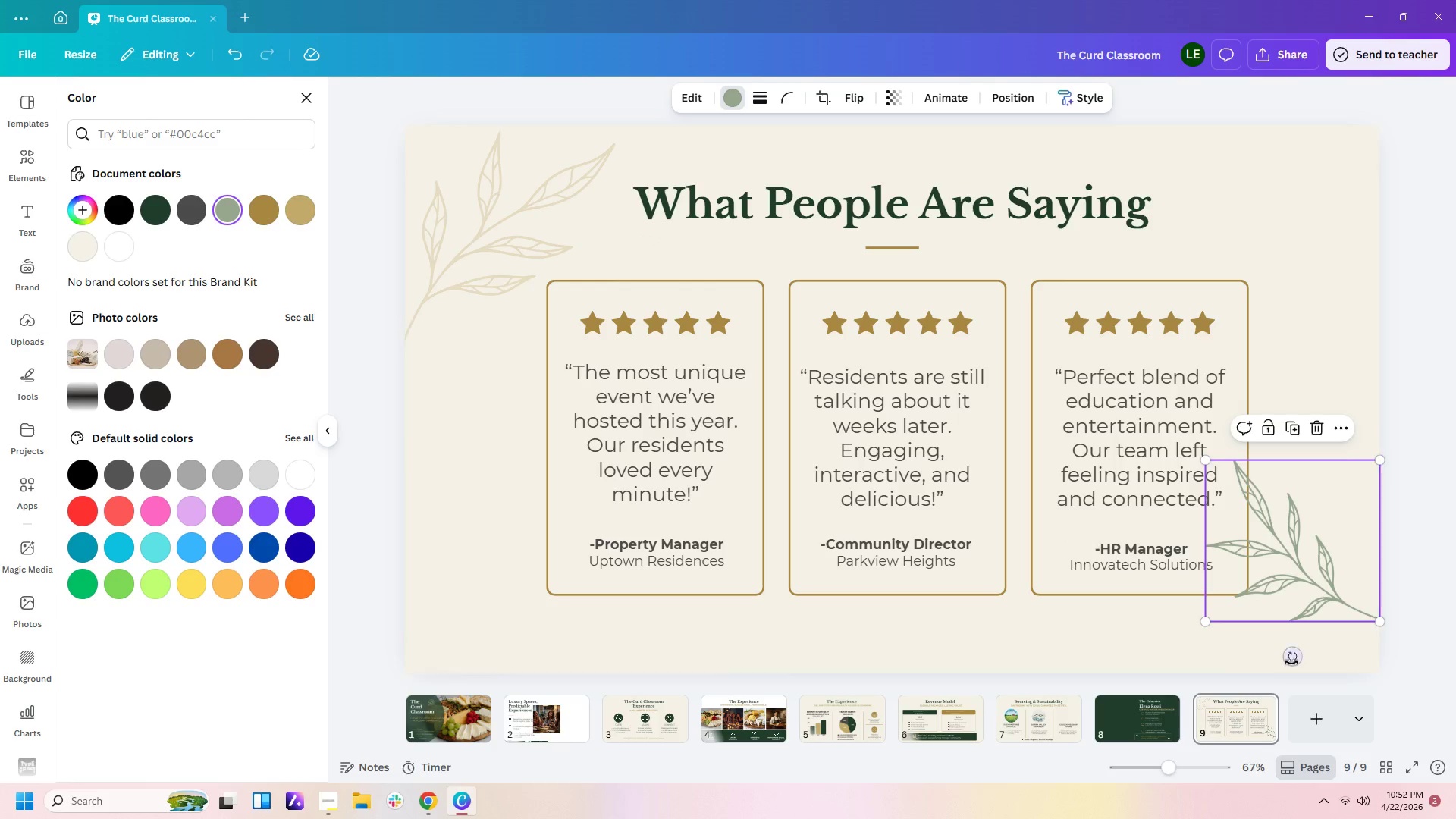 
left_click_drag(start_coordinate=[1288, 657], to_coordinate=[1240, 648])
 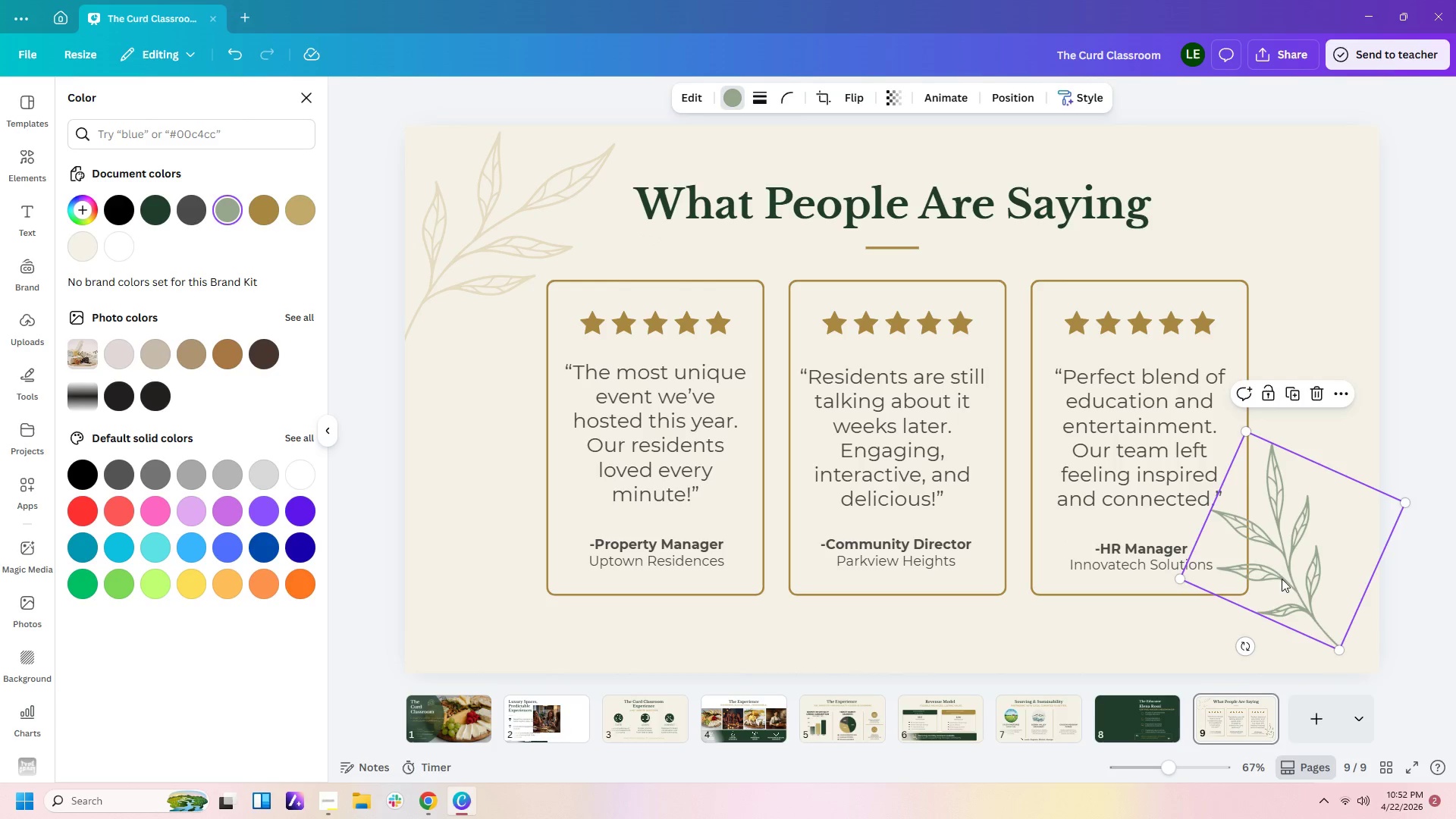 
left_click_drag(start_coordinate=[1282, 579], to_coordinate=[1323, 608])
 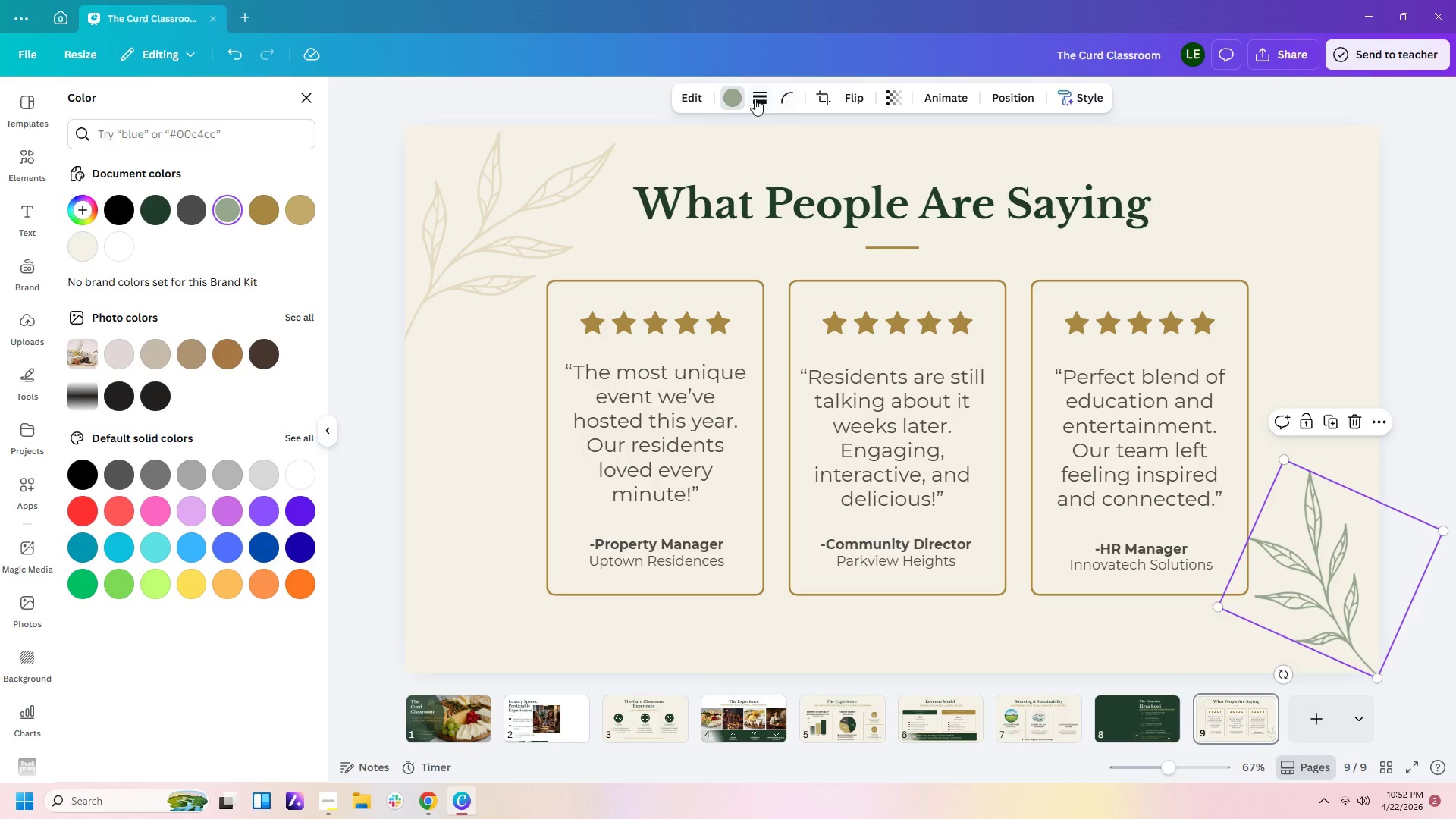 
left_click([731, 99])
 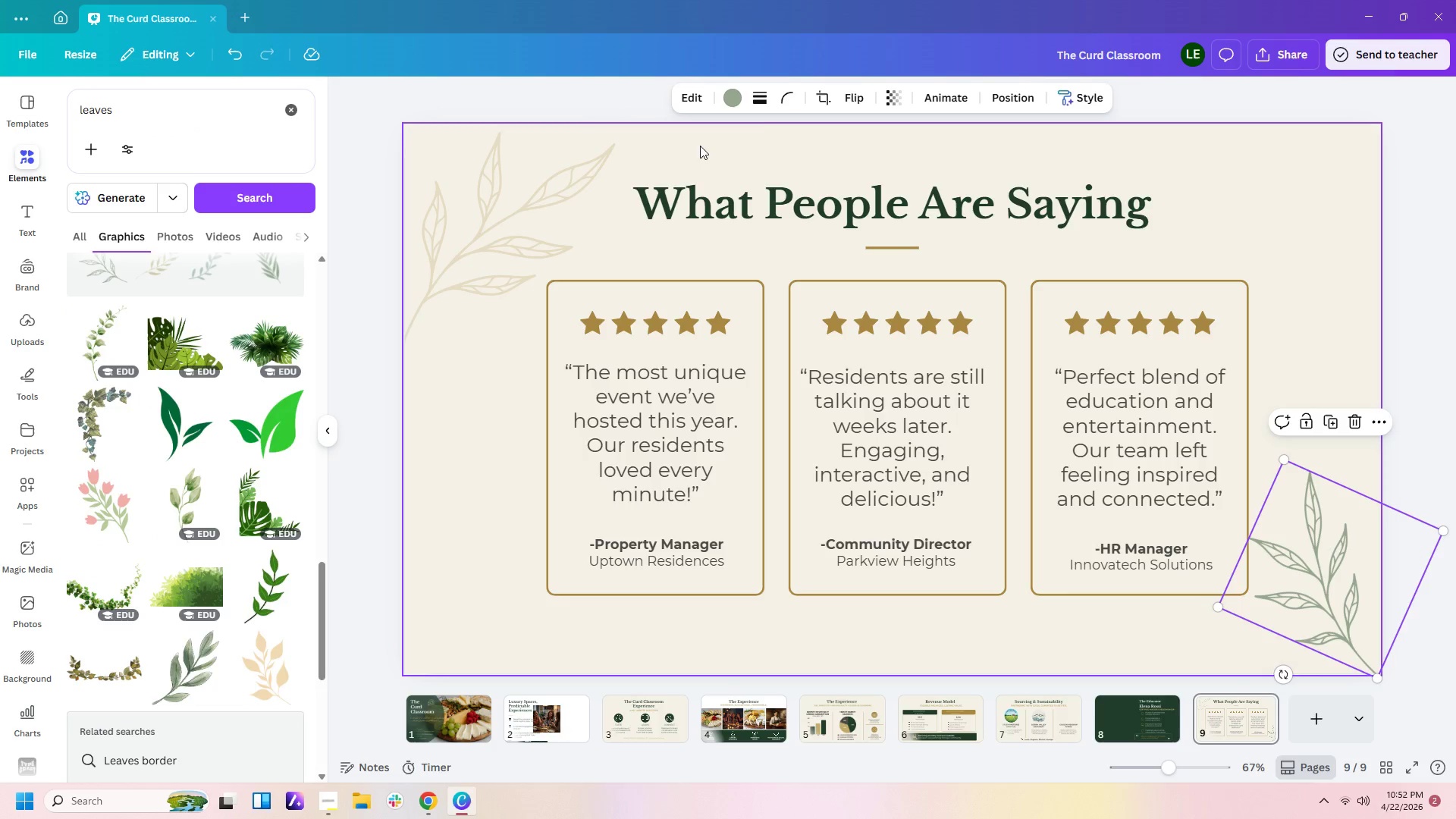 
left_click([739, 99])
 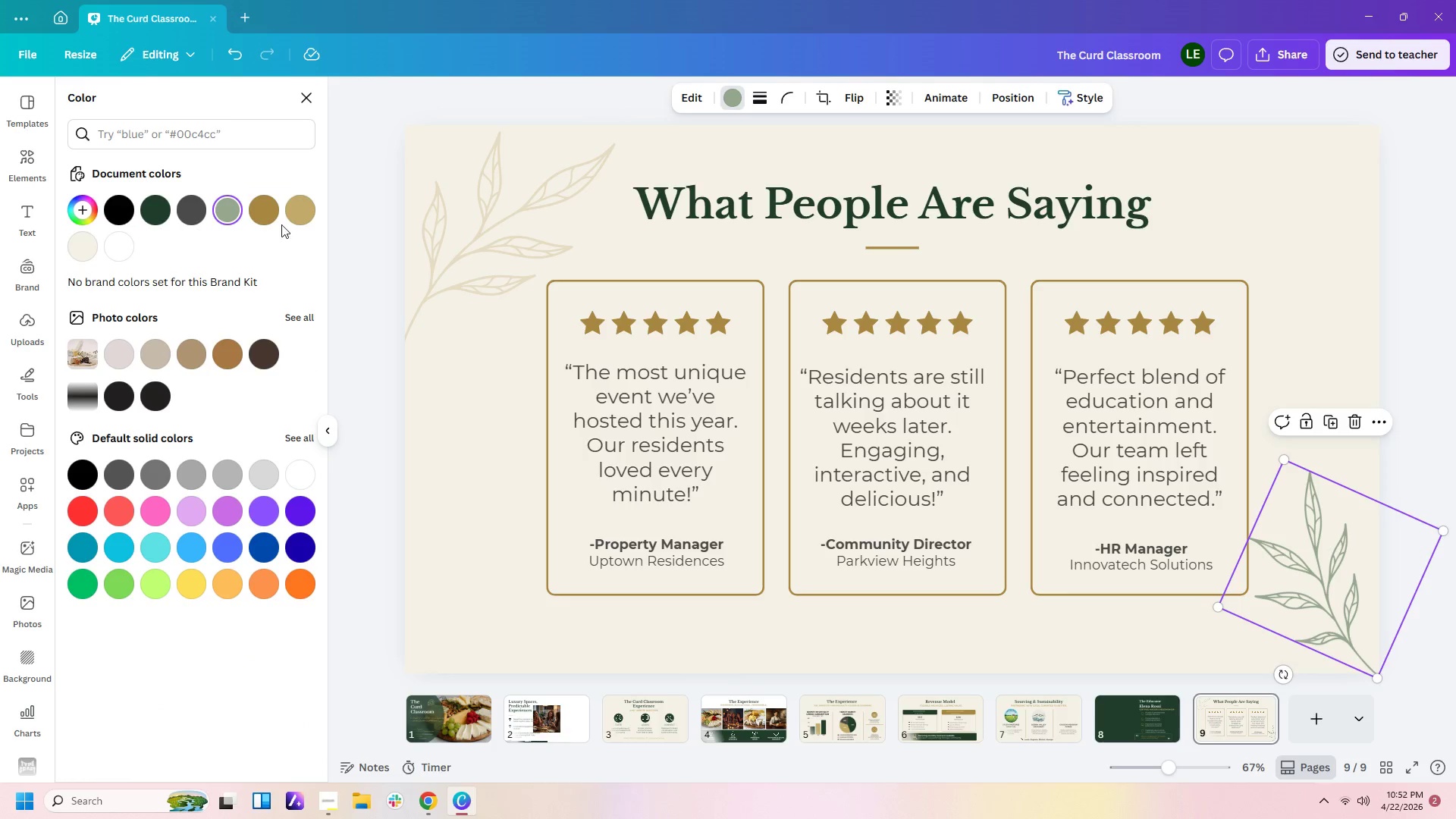 
left_click([299, 215])
 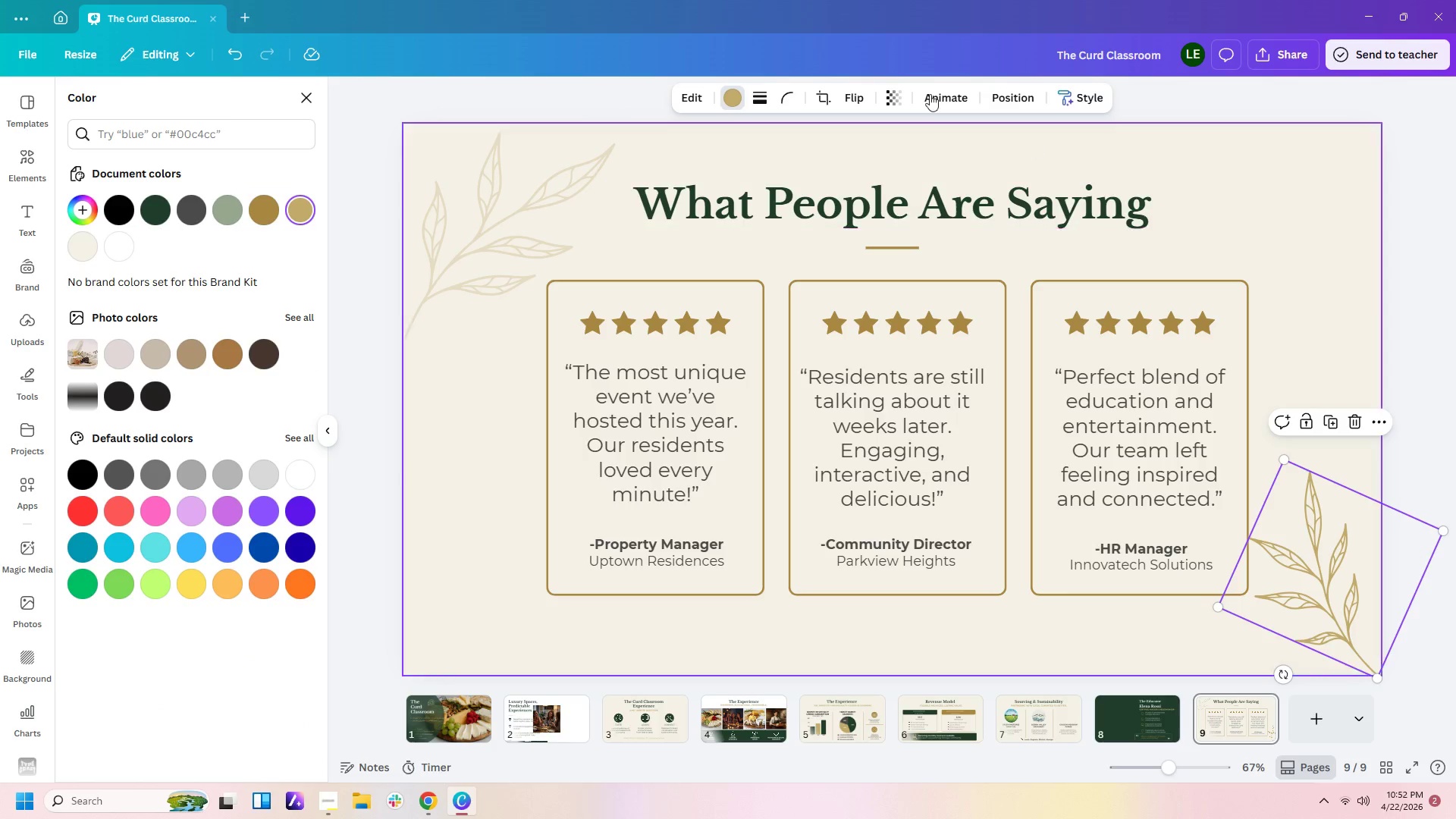 
left_click([884, 102])
 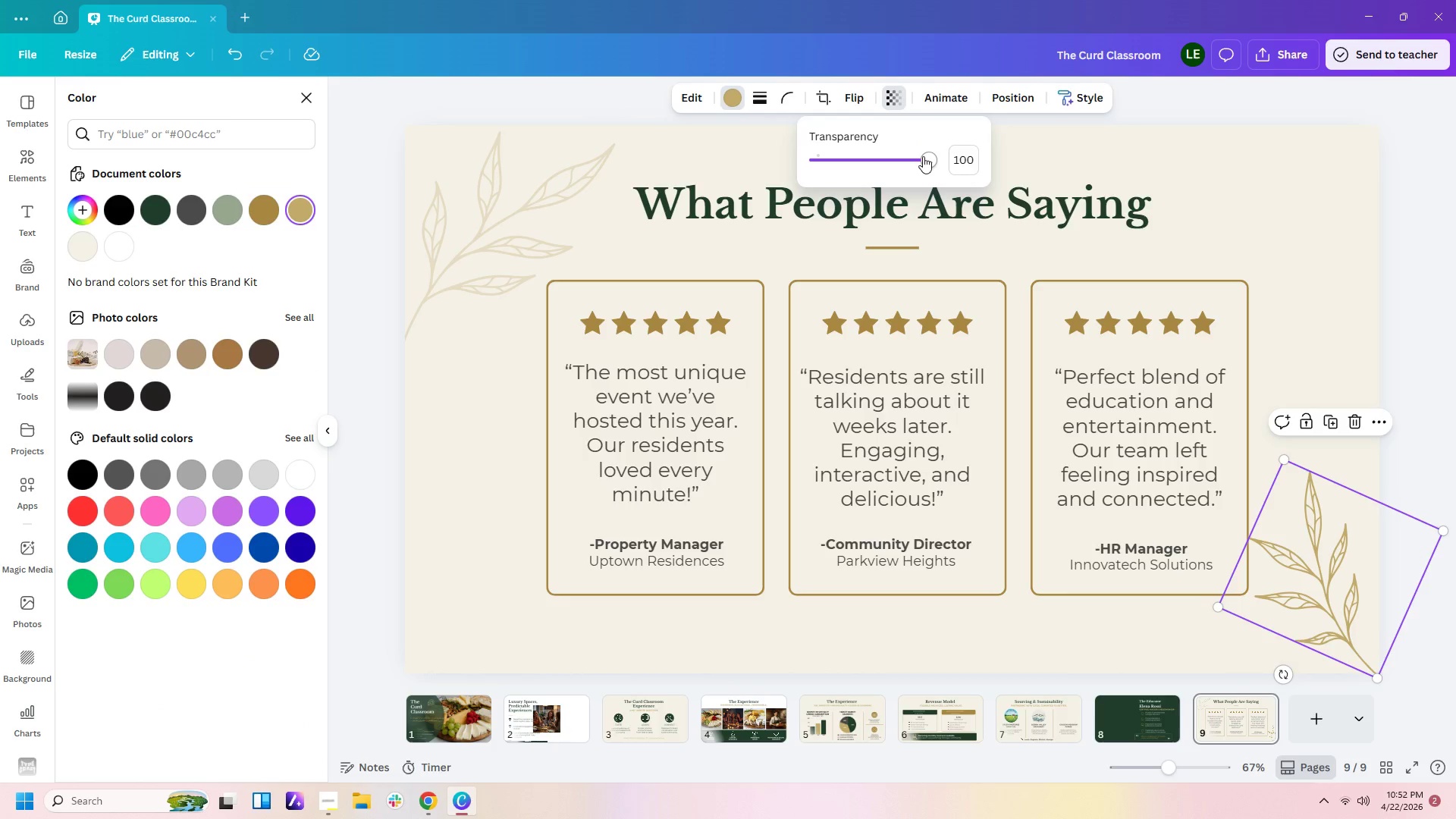 
left_click_drag(start_coordinate=[924, 161], to_coordinate=[849, 169])
 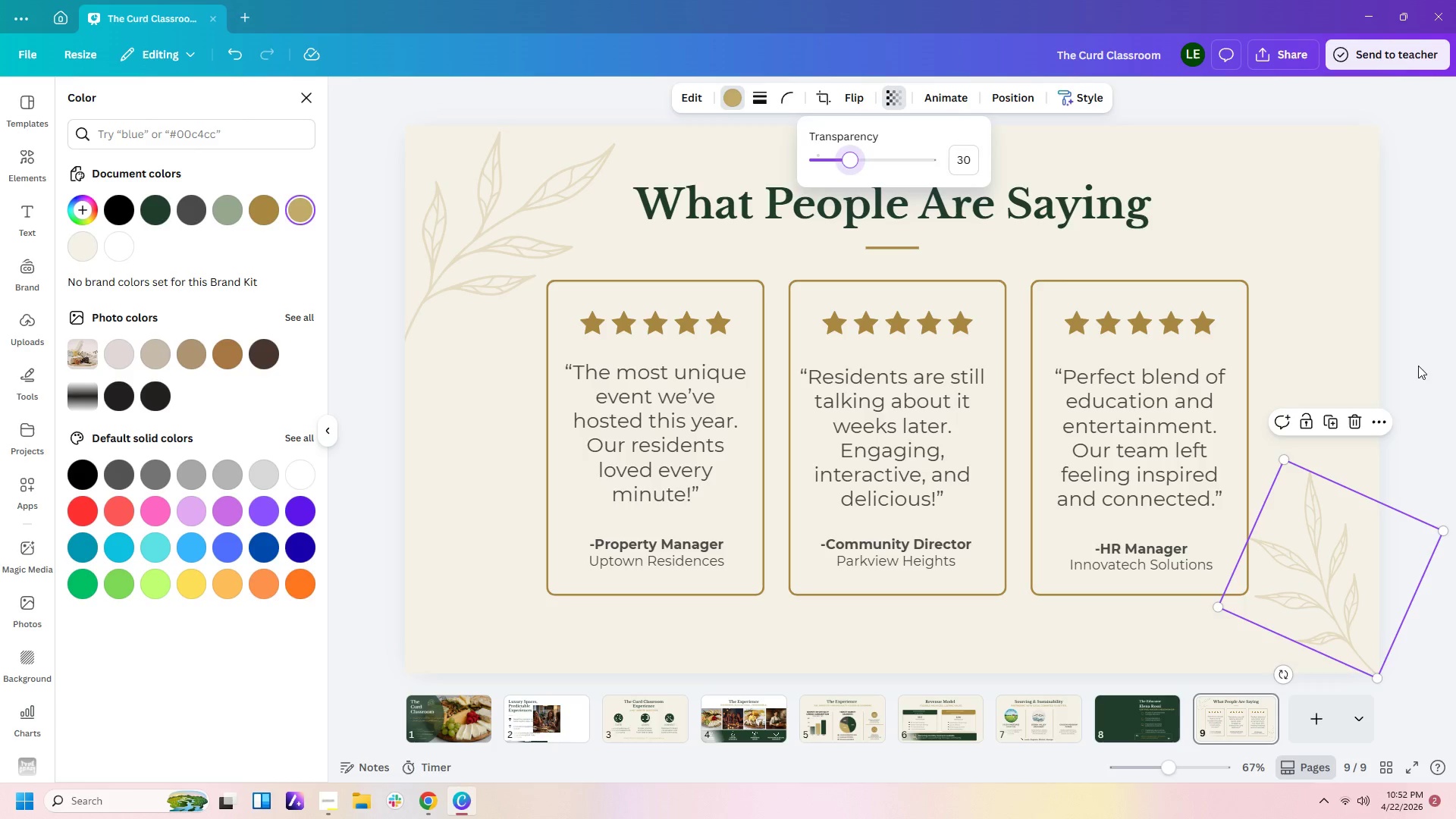 
left_click([1339, 322])
 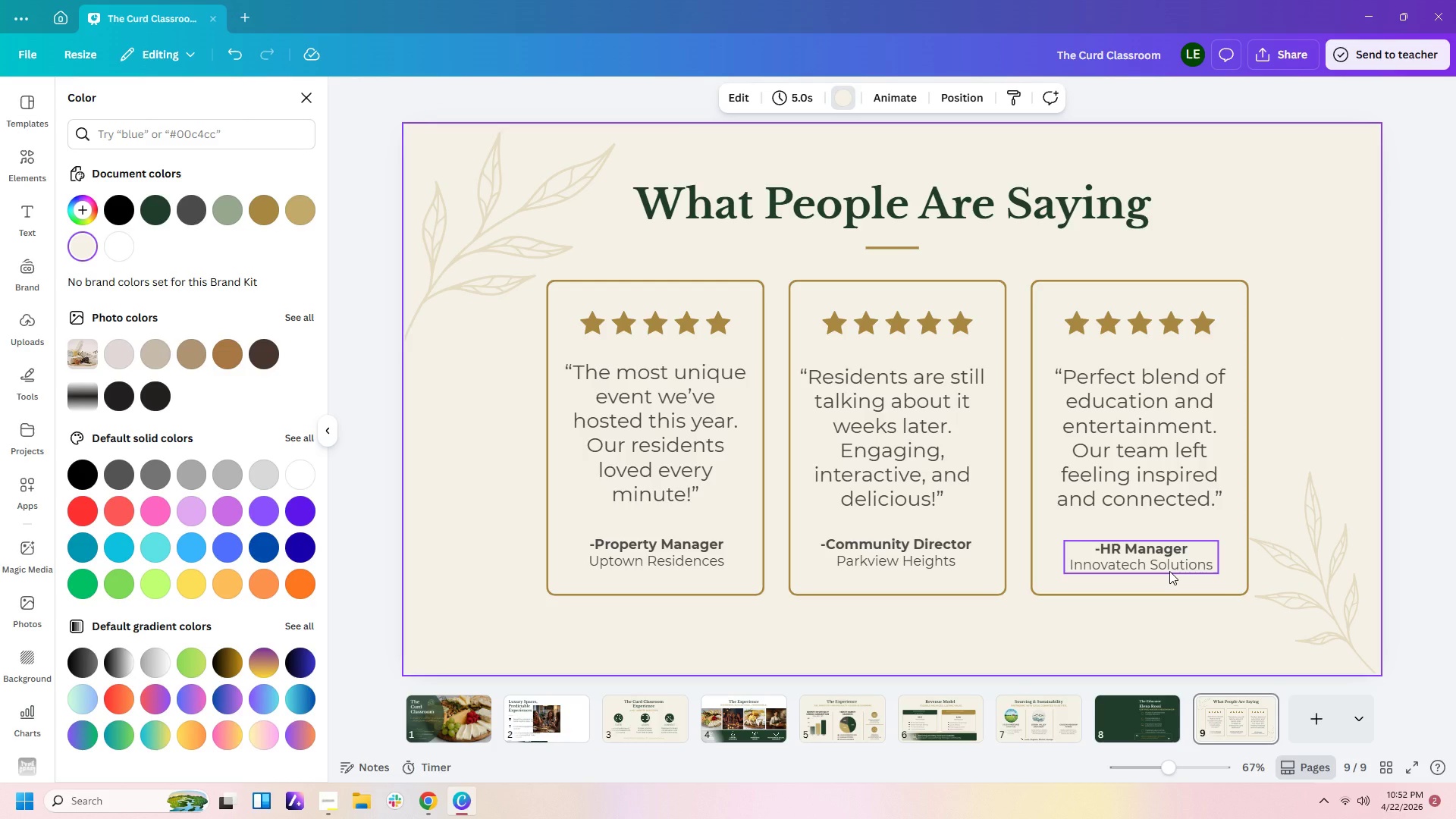 
wait(6.09)
 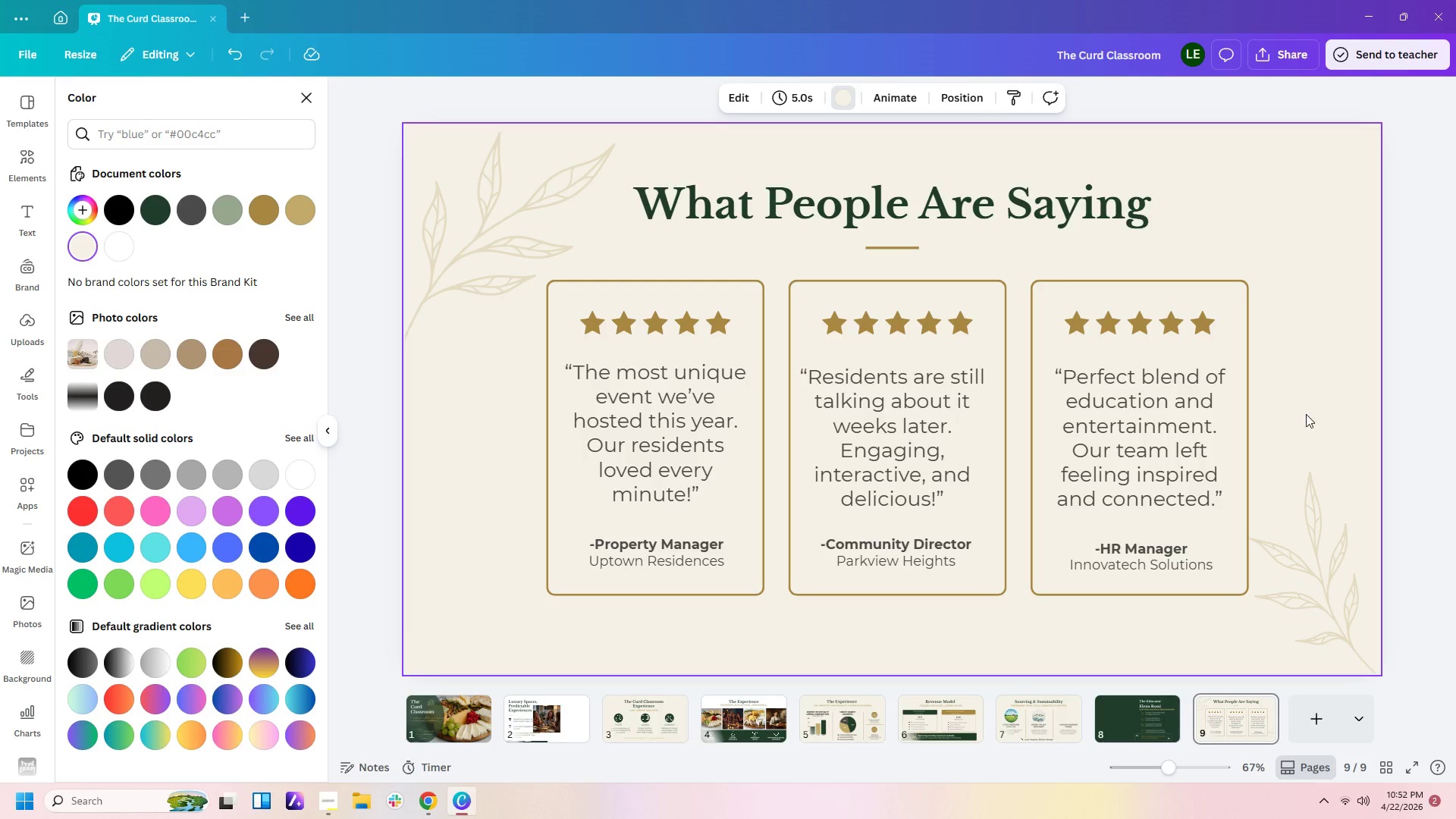 
left_click([1310, 711])
 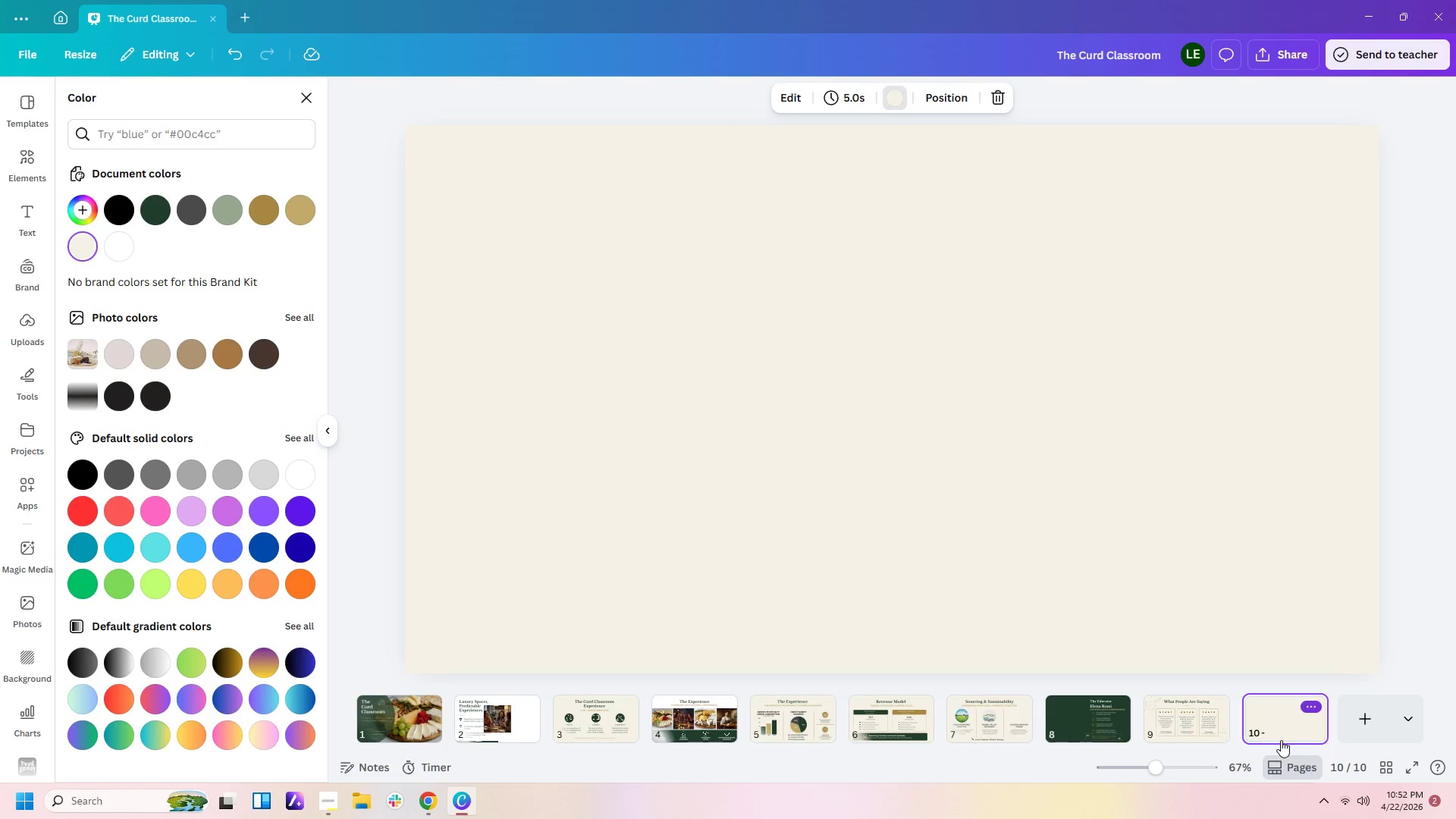 
wait(5.58)
 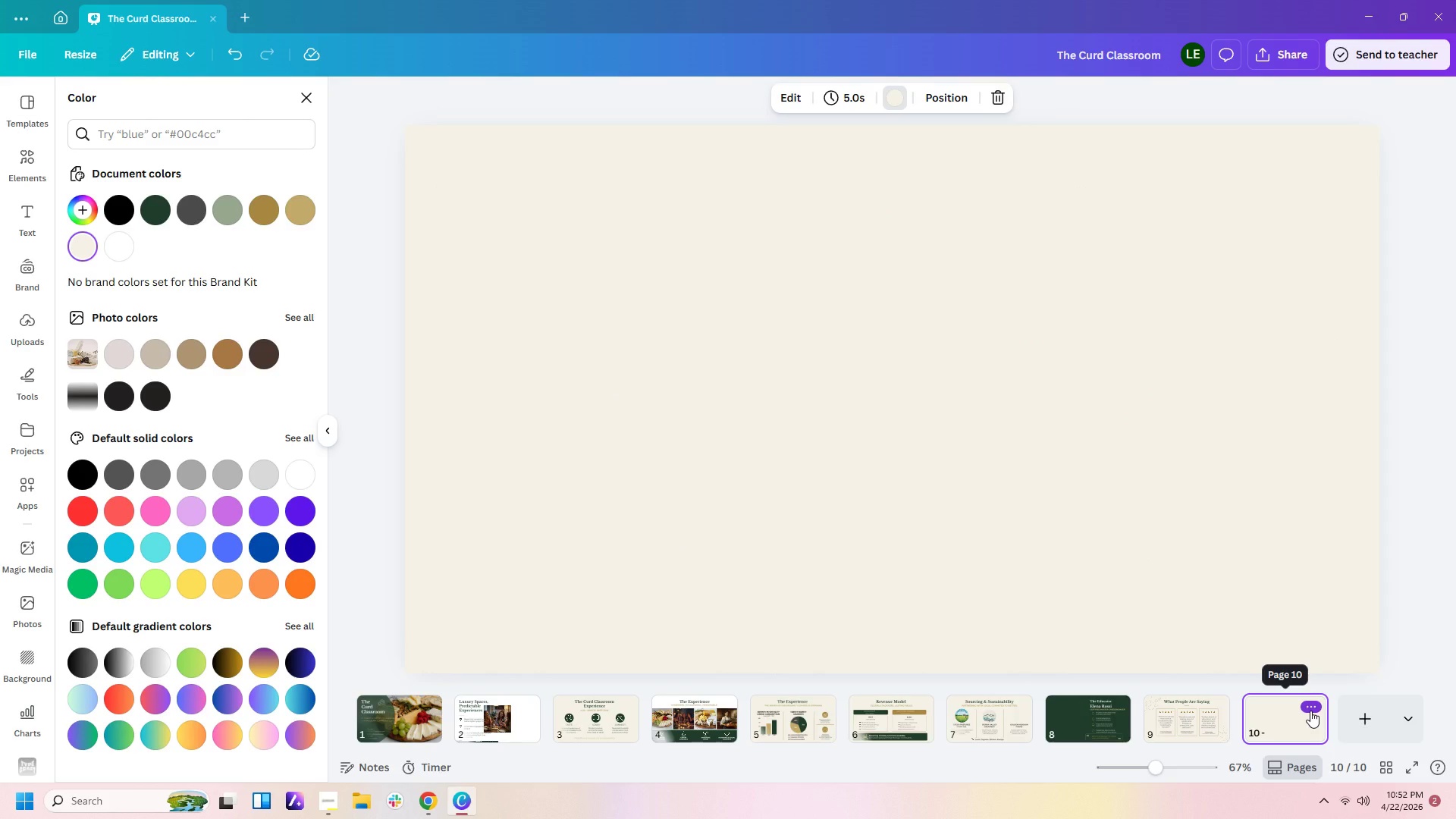 
left_click([1028, 504])
 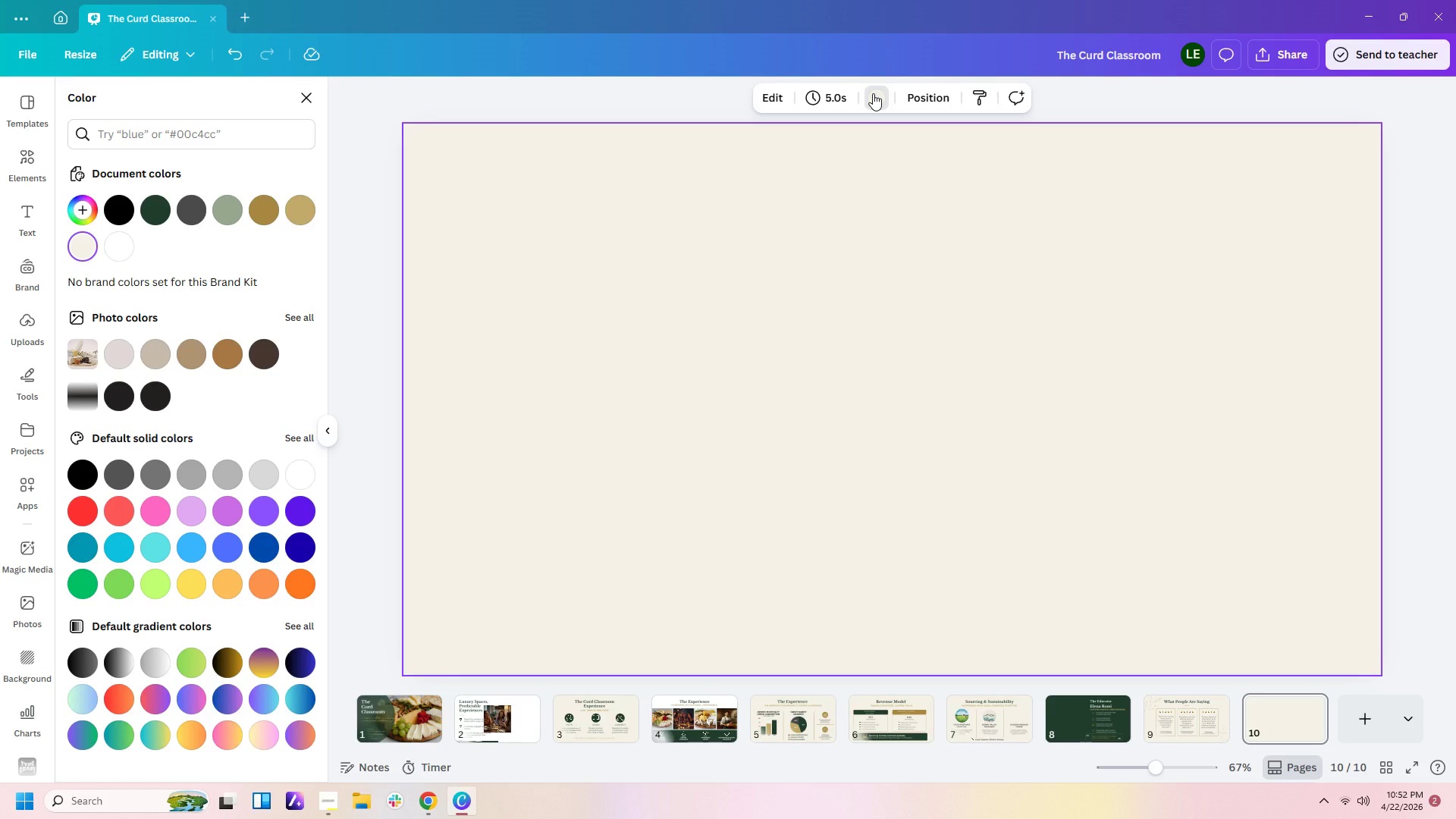 
left_click([873, 93])
 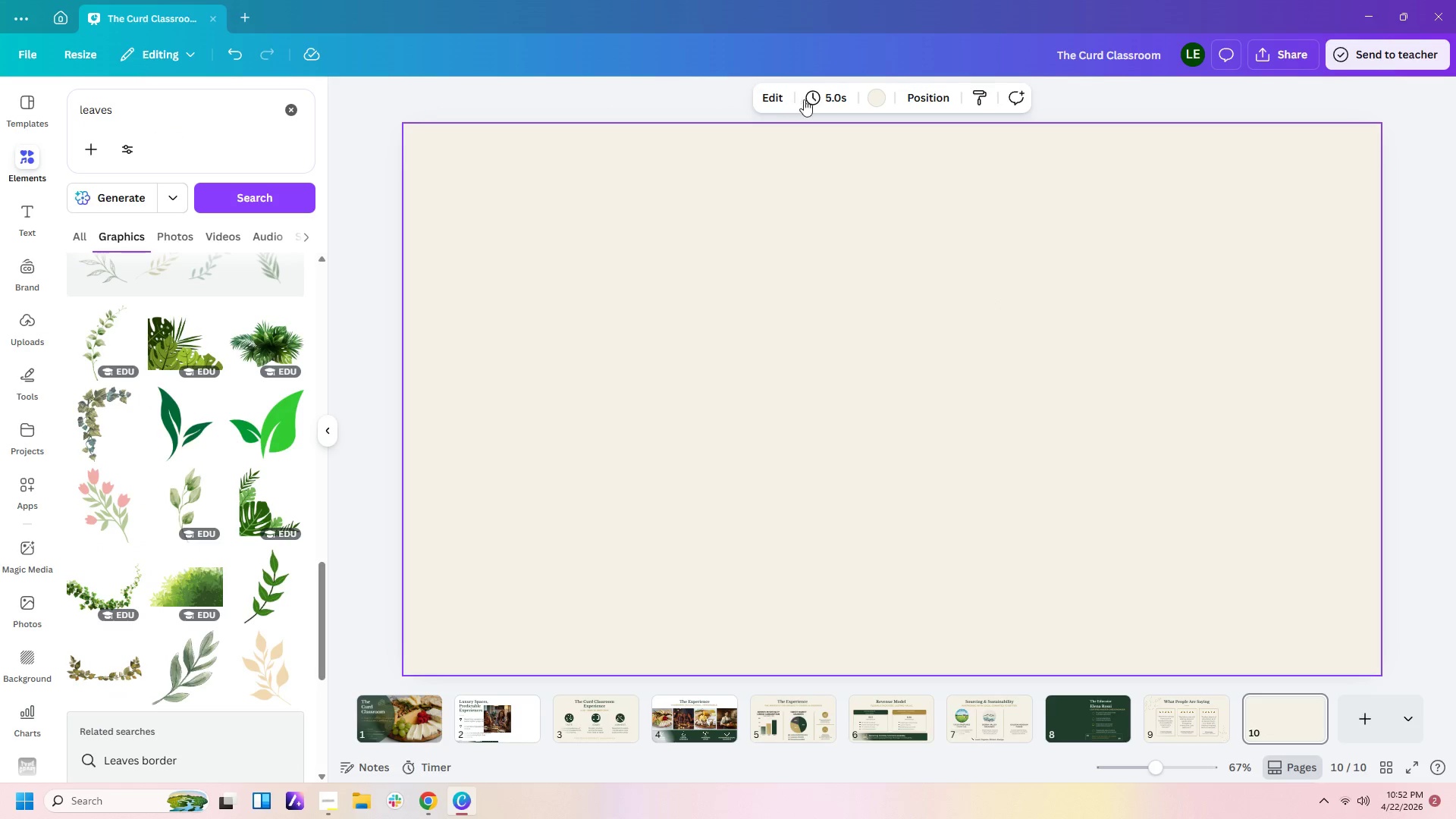 
left_click([876, 101])
 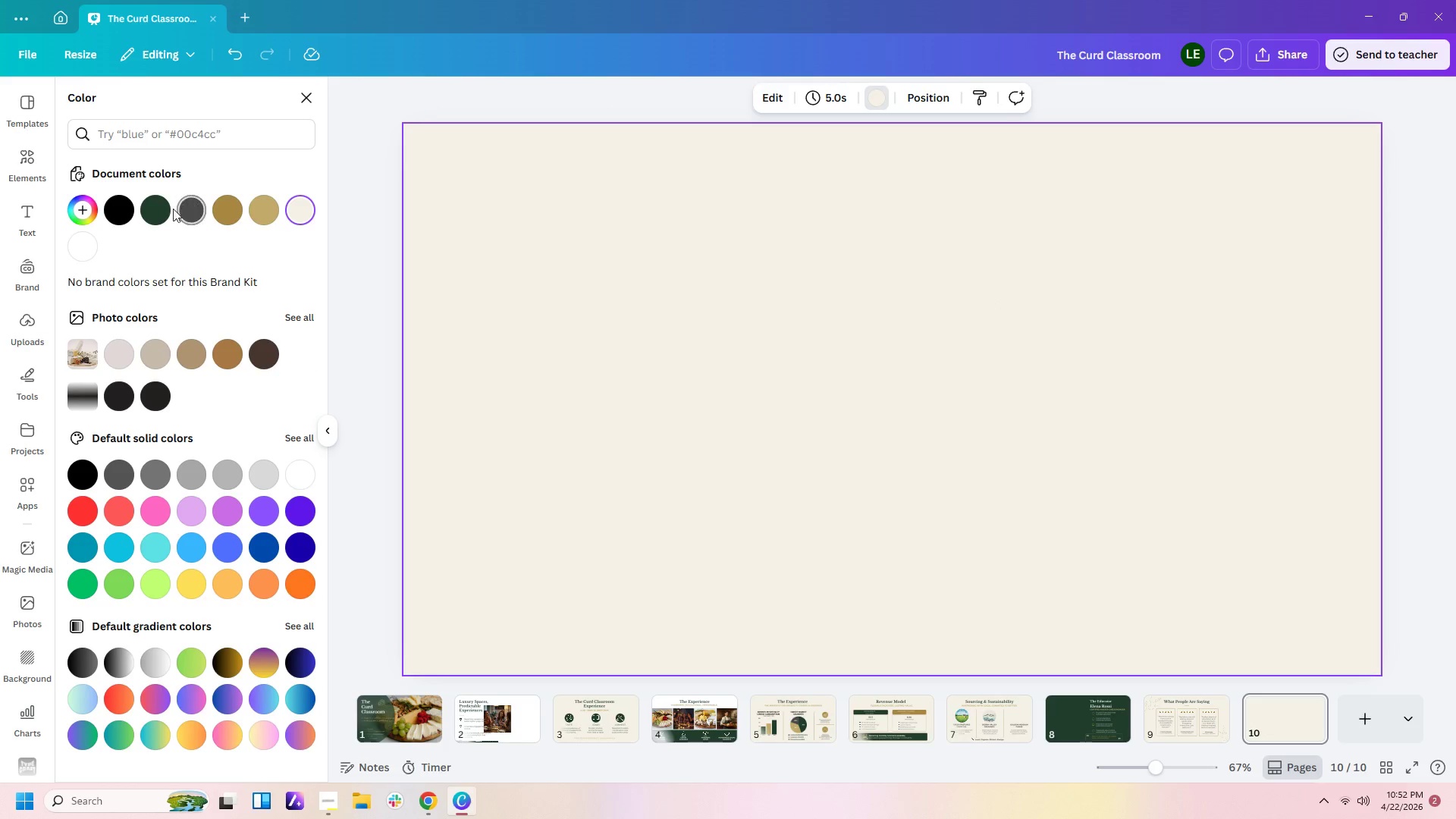 
left_click([155, 212])
 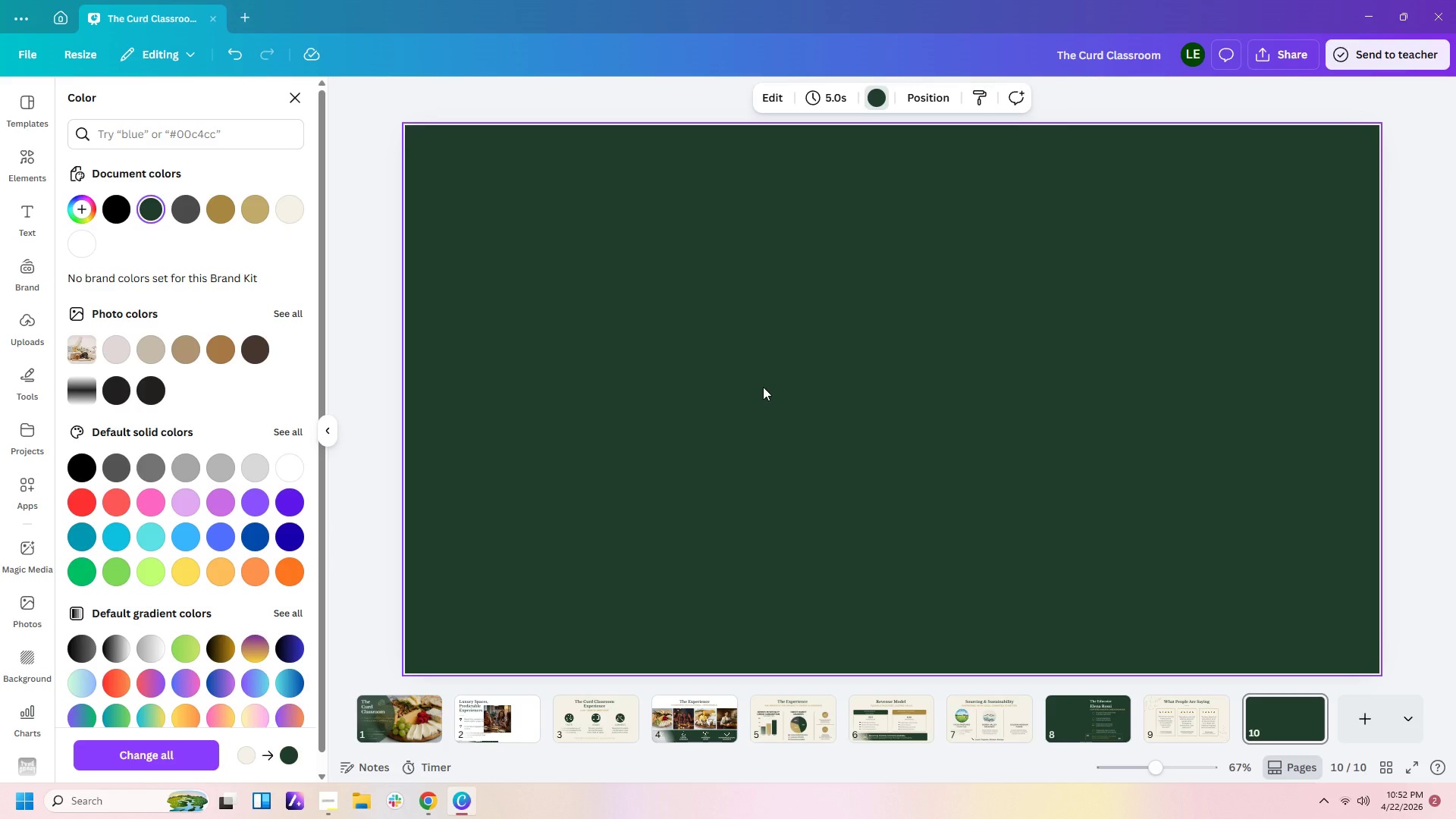 
left_click([765, 388])
 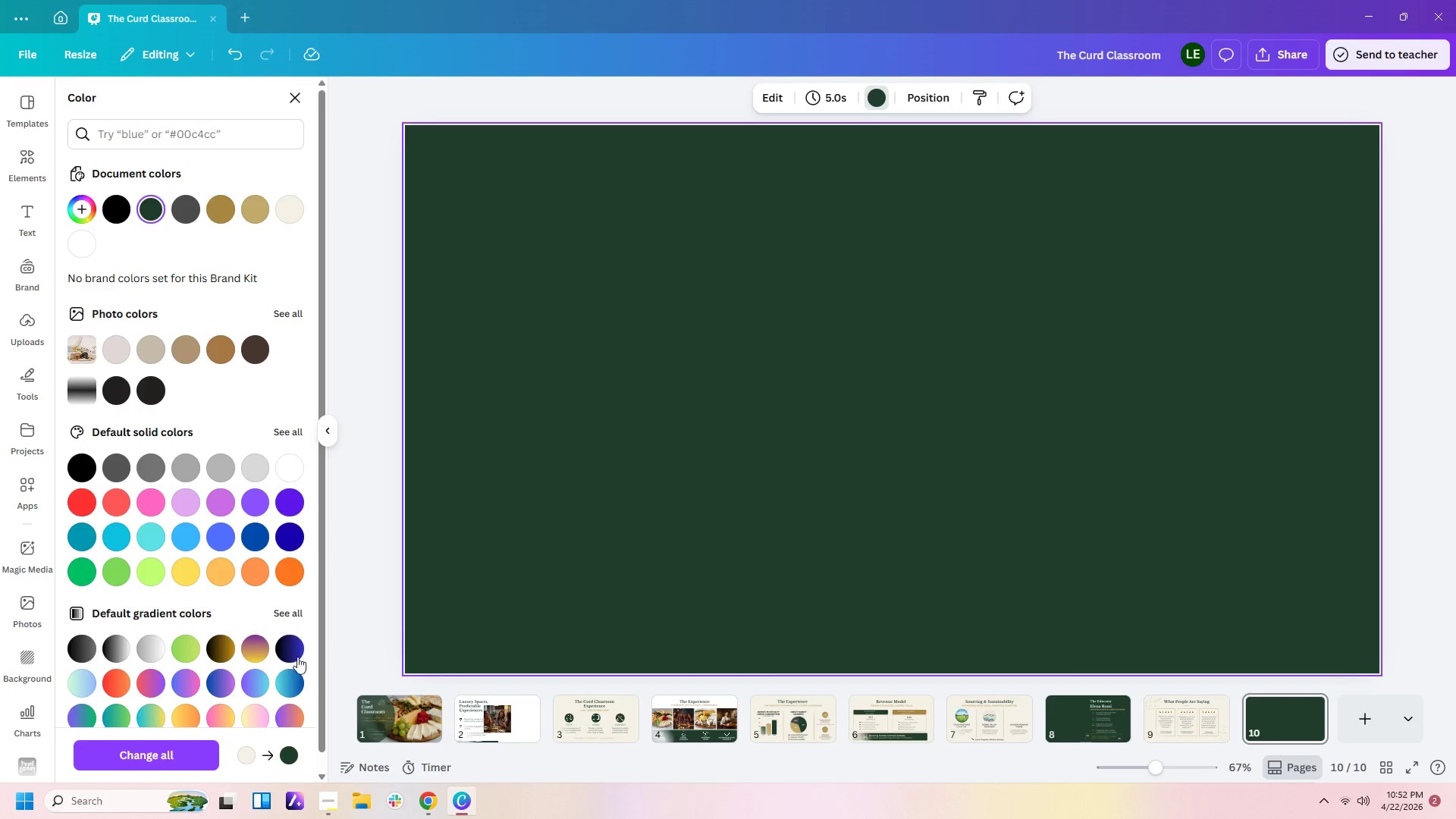 
left_click([395, 711])
 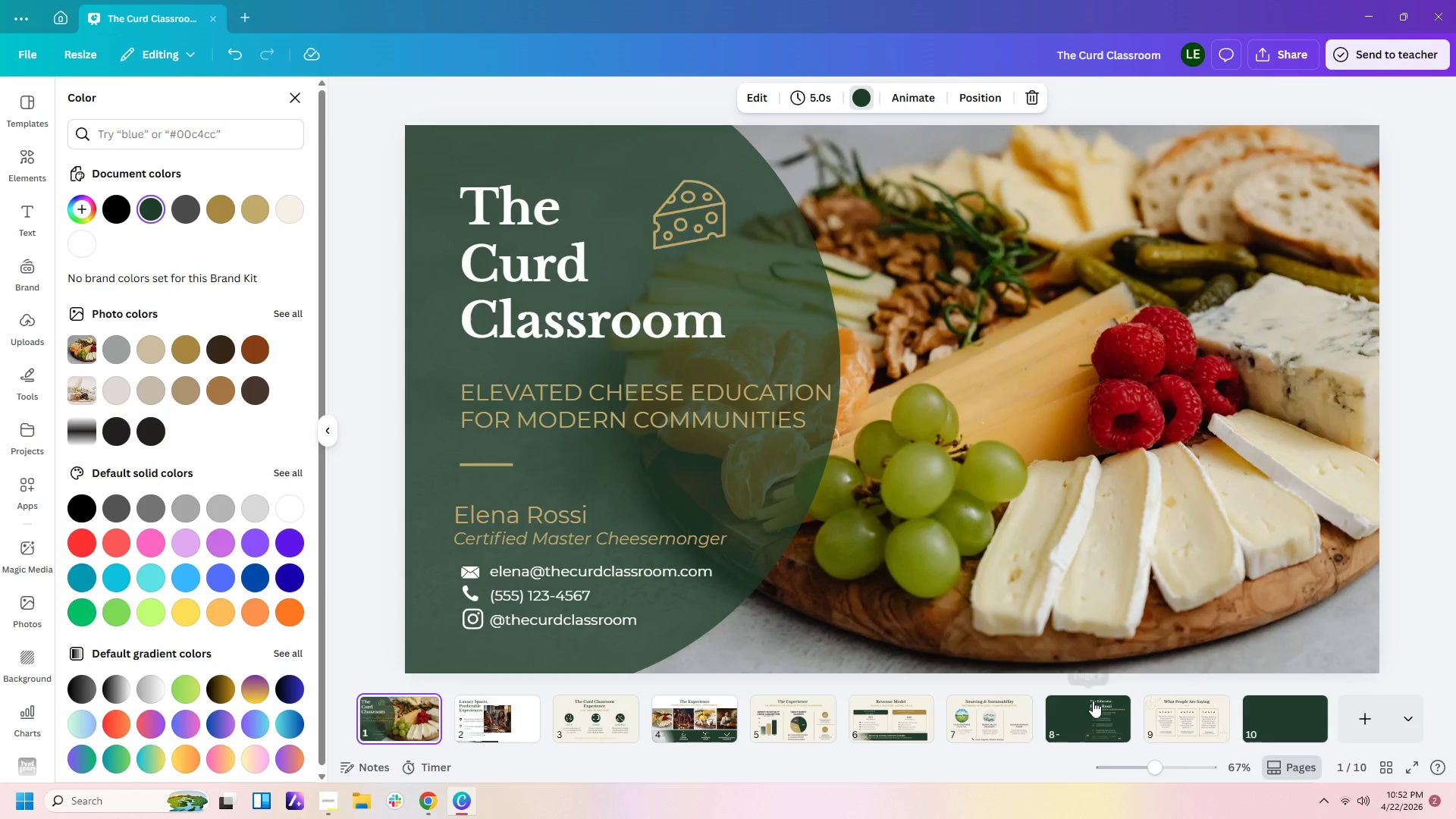 
left_click([1068, 725])
 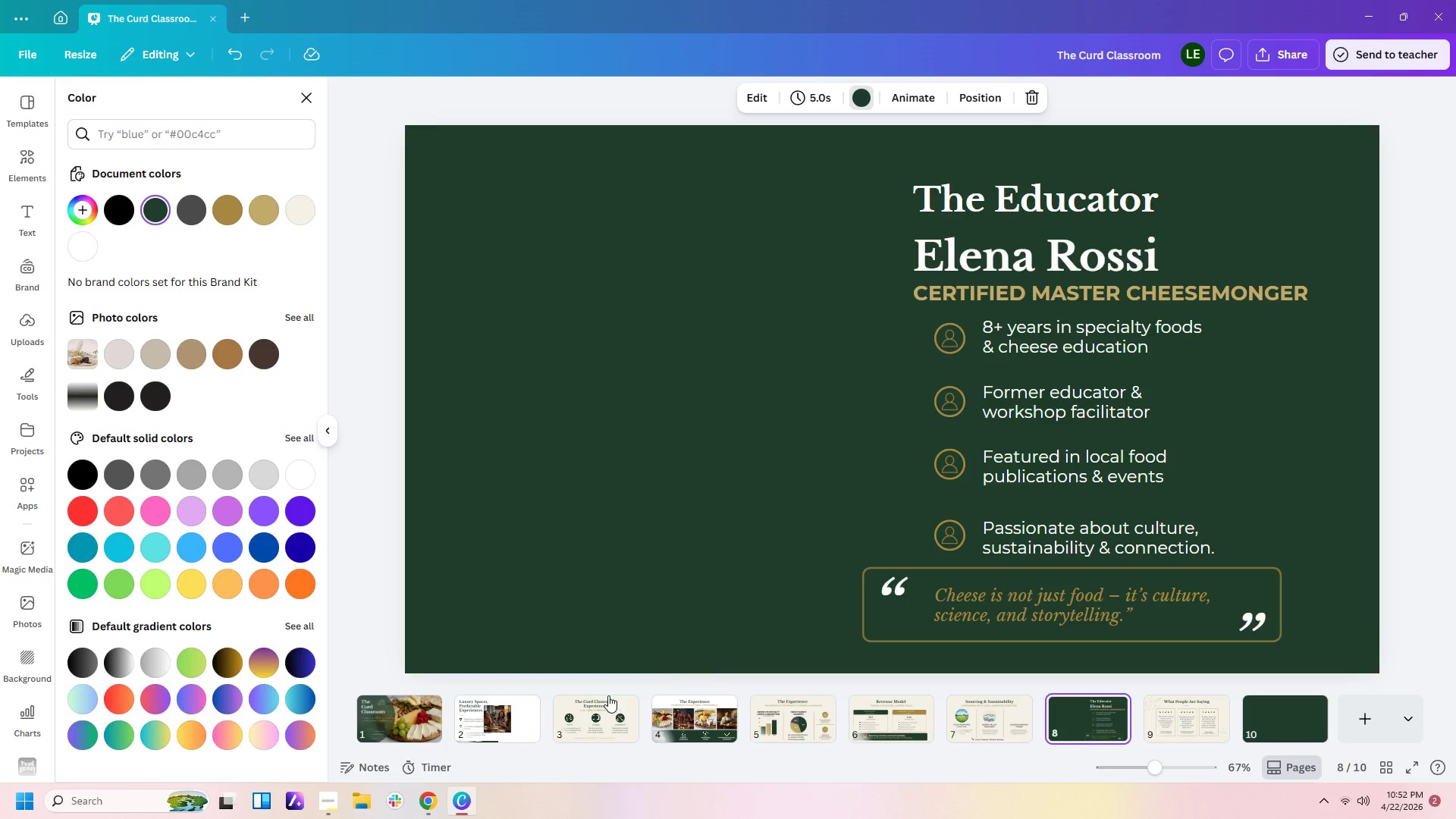 
left_click([604, 706])
 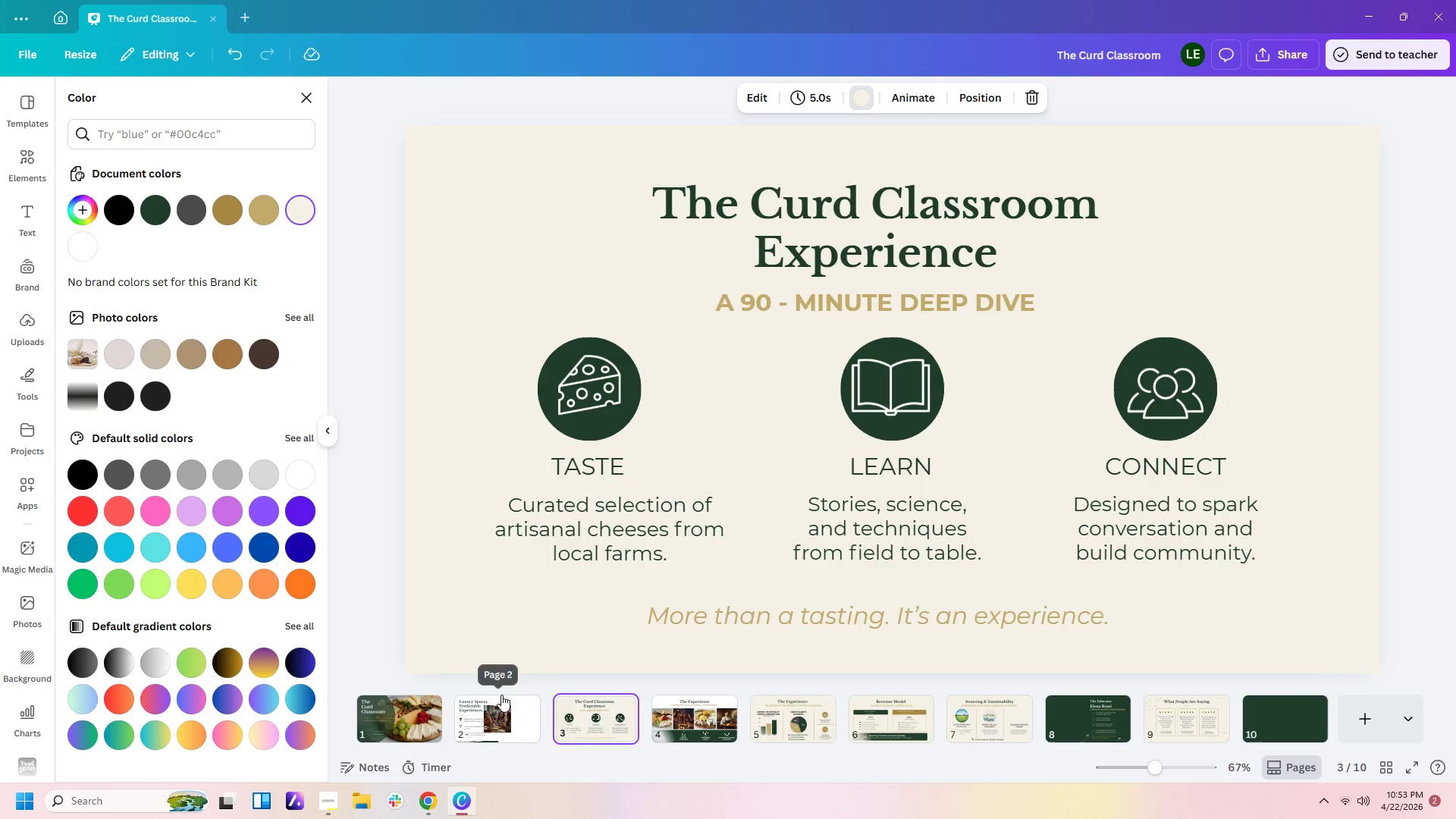 
left_click([501, 726])
 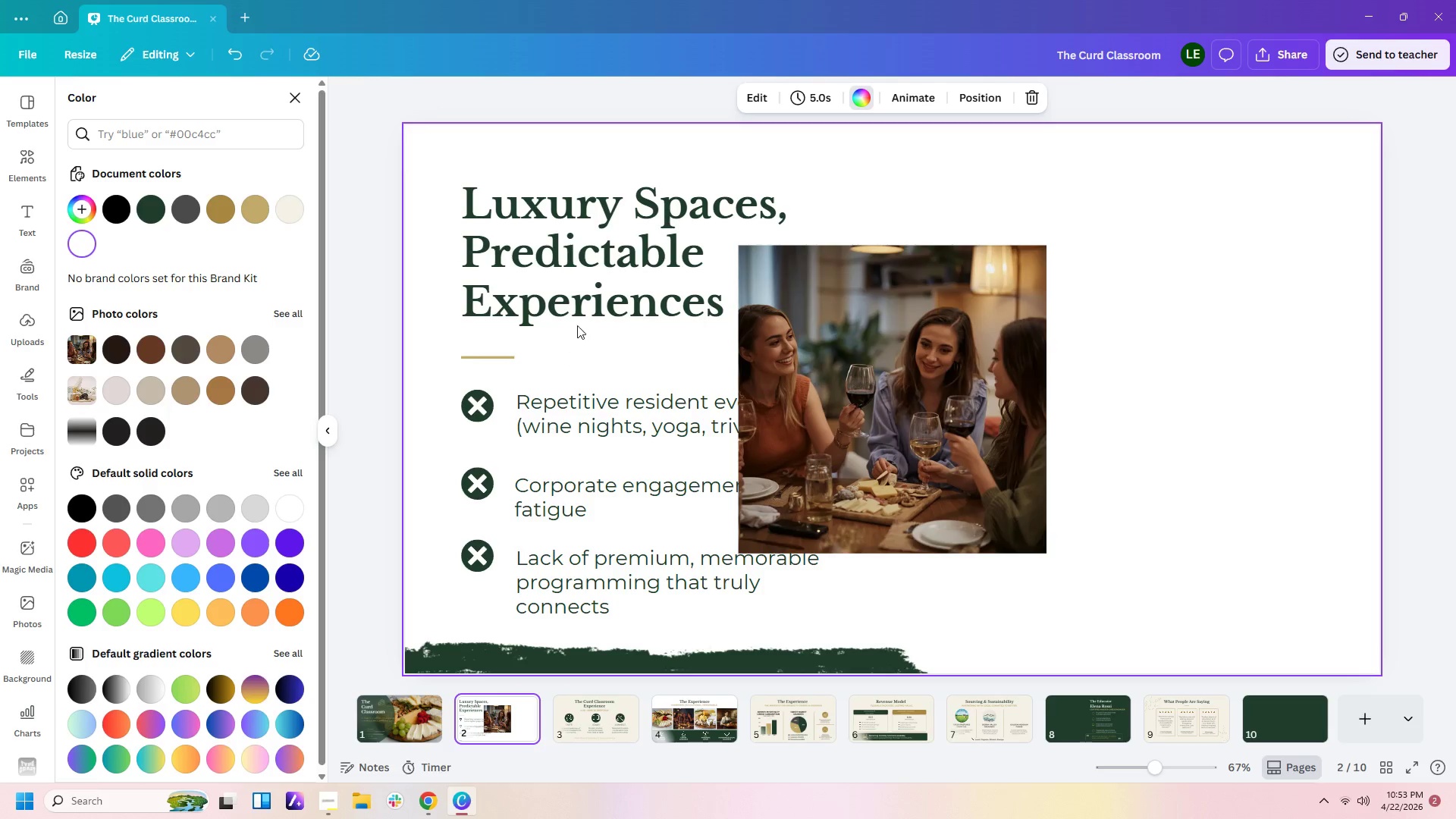 
left_click([593, 281])
 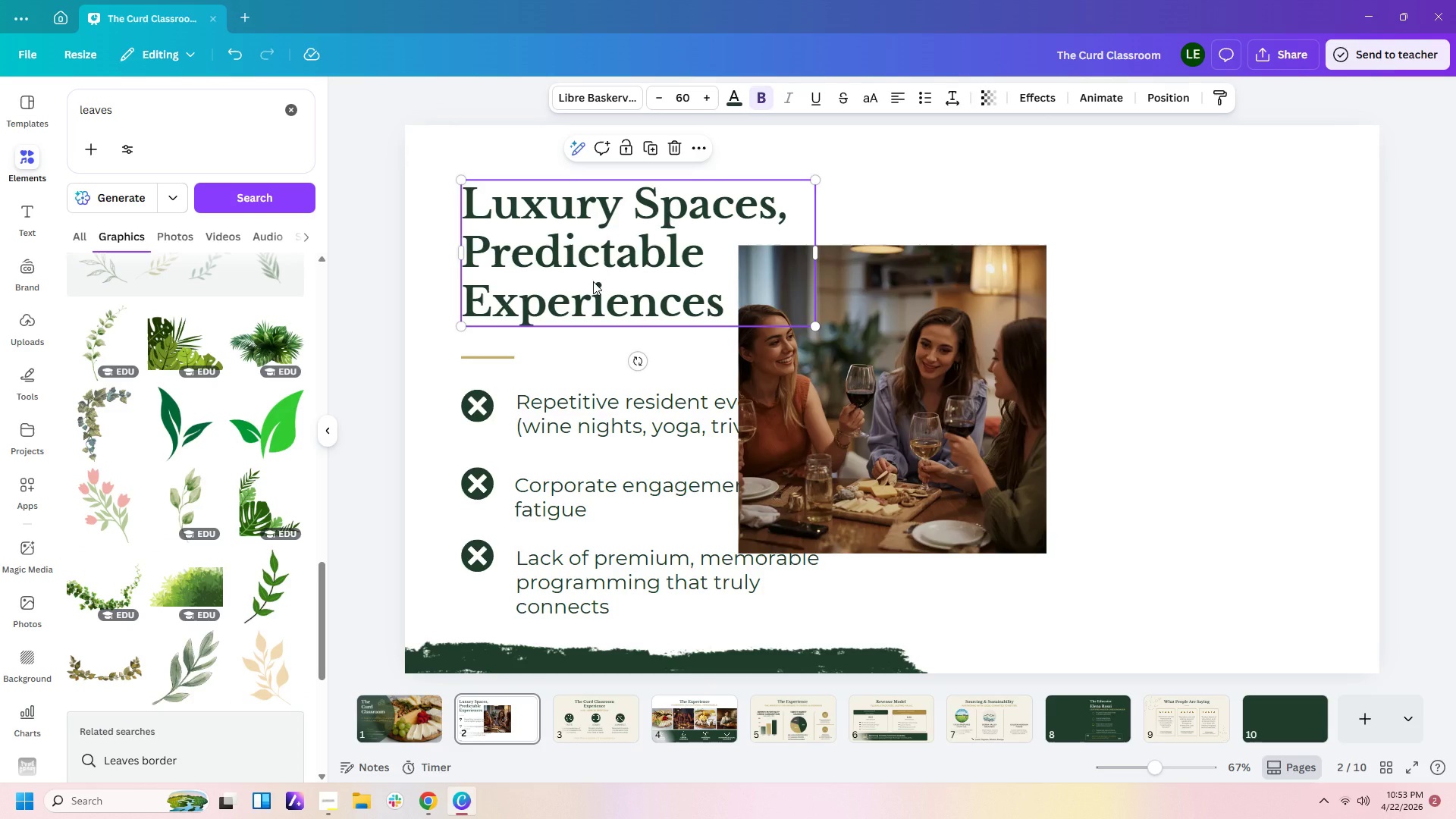 
key(Control+C)
 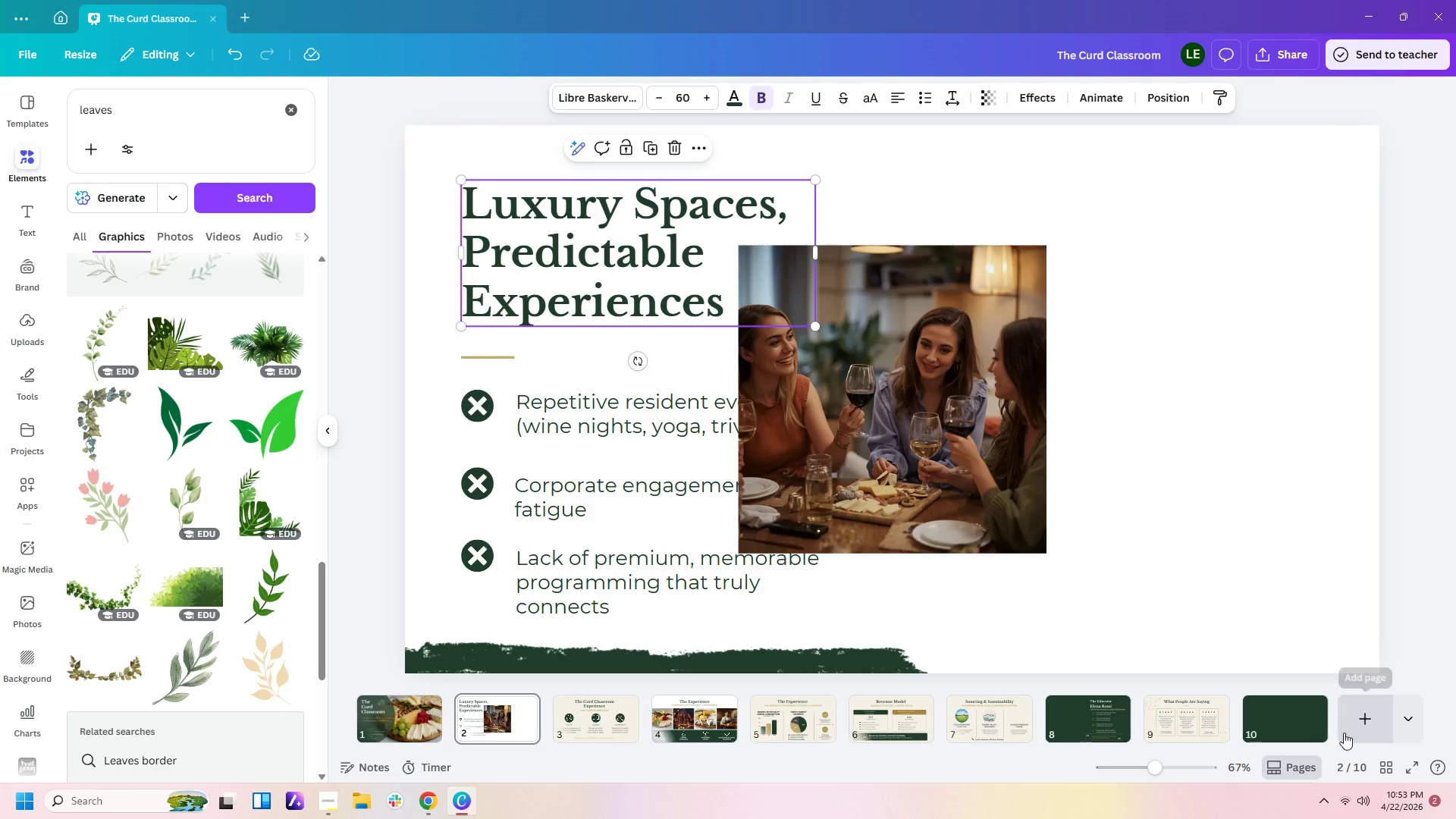 
left_click([1321, 730])
 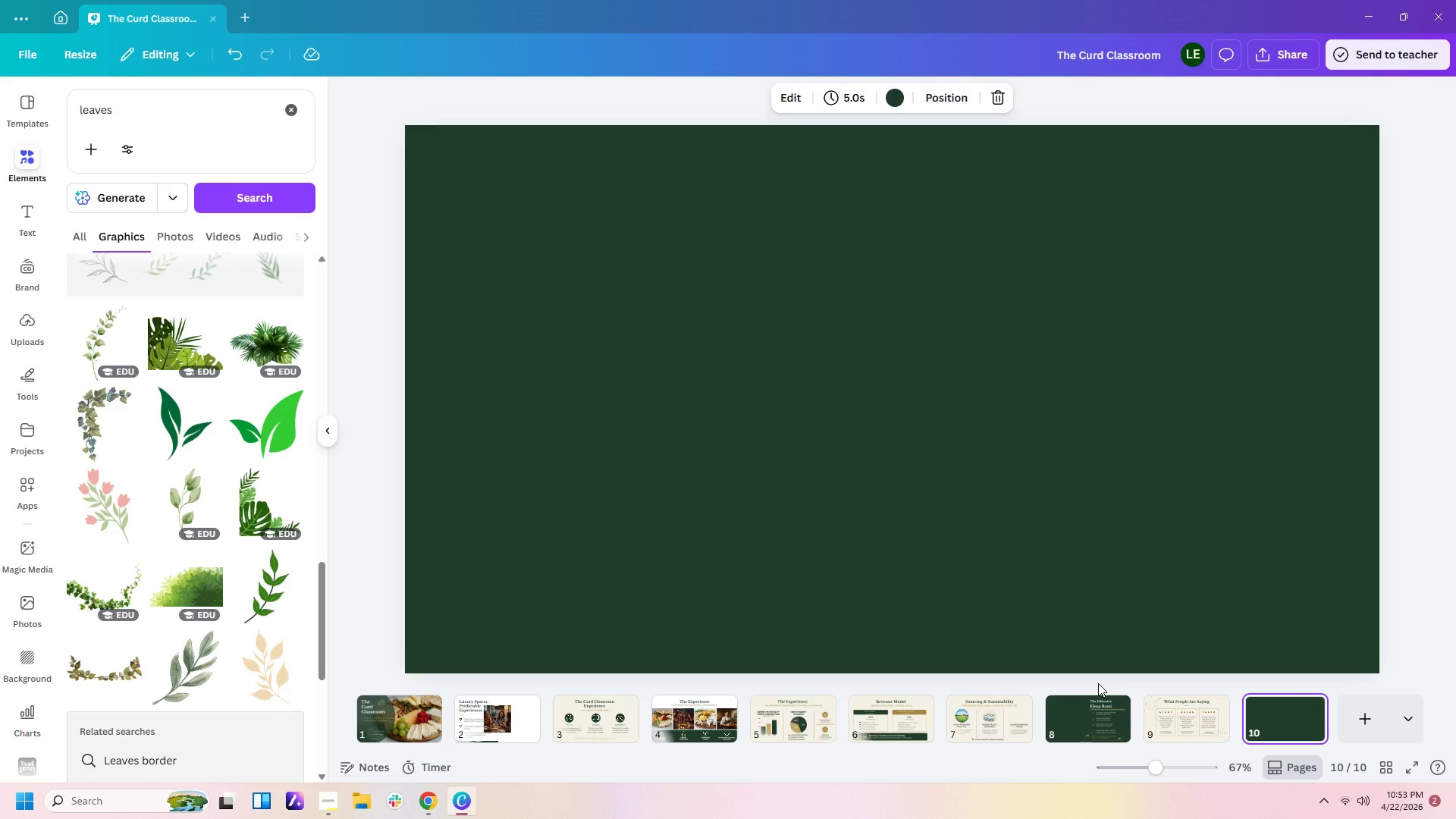 
key(Control+V)
 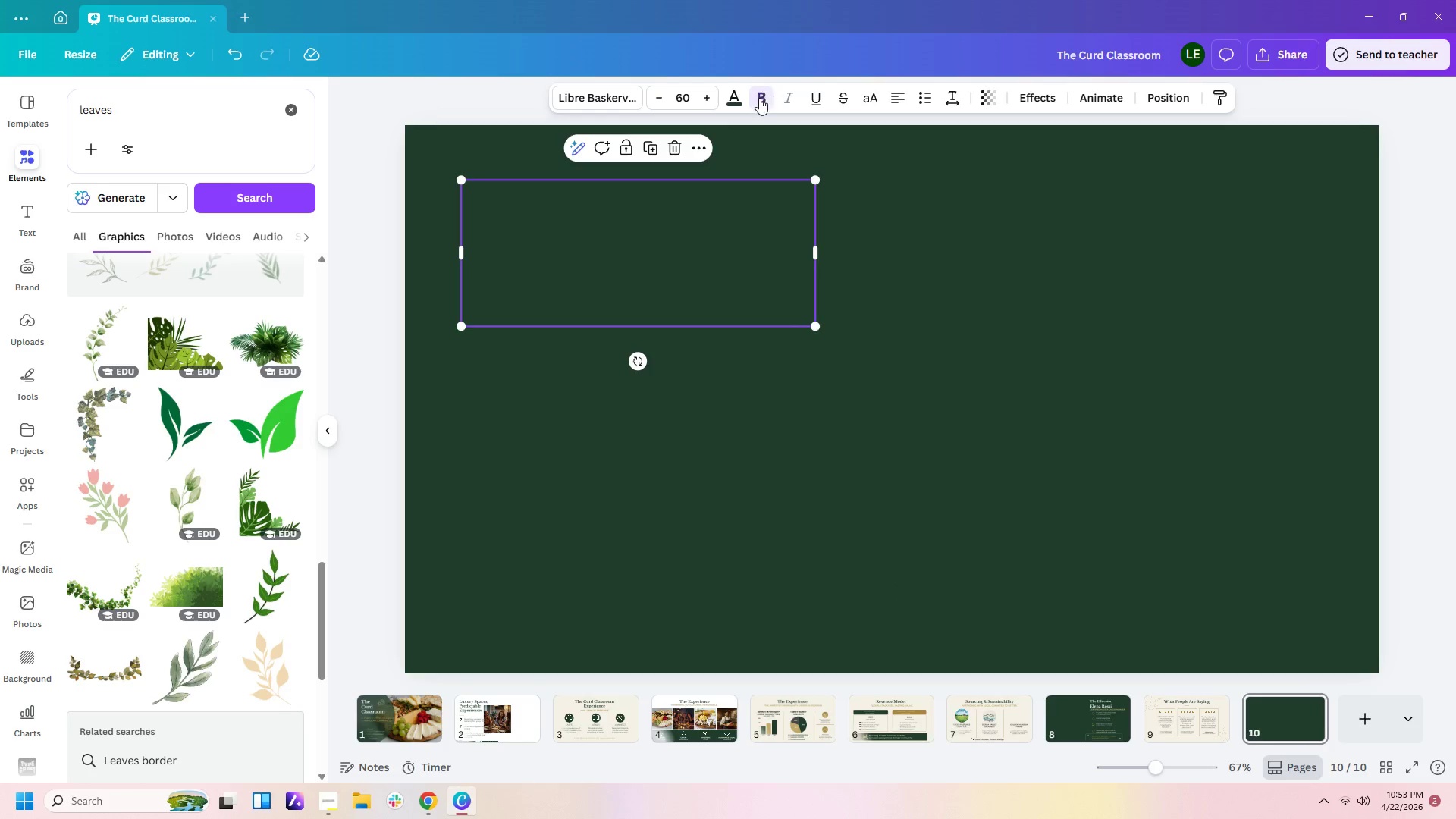 
left_click([735, 98])
 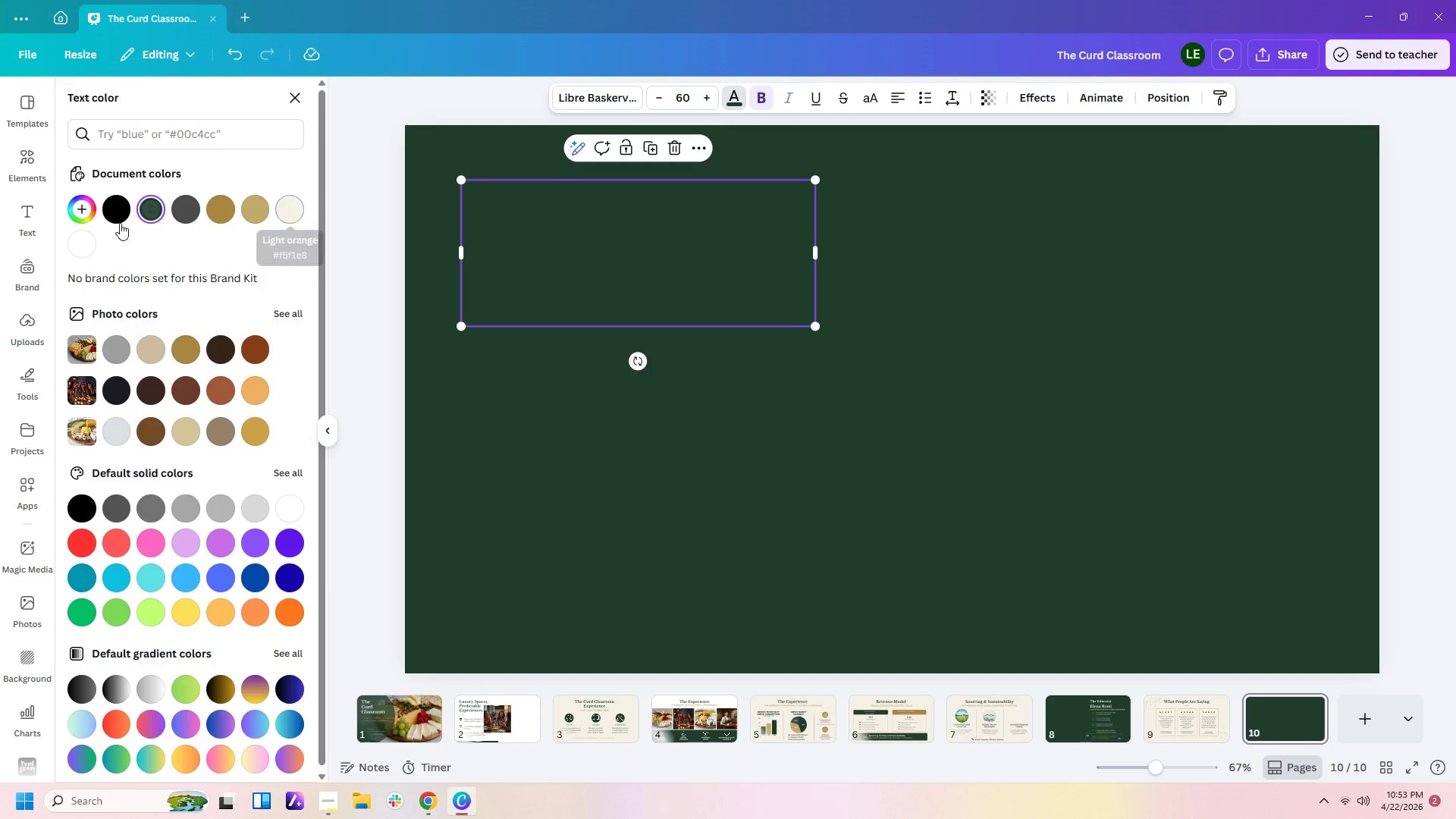 
left_click([87, 241])
 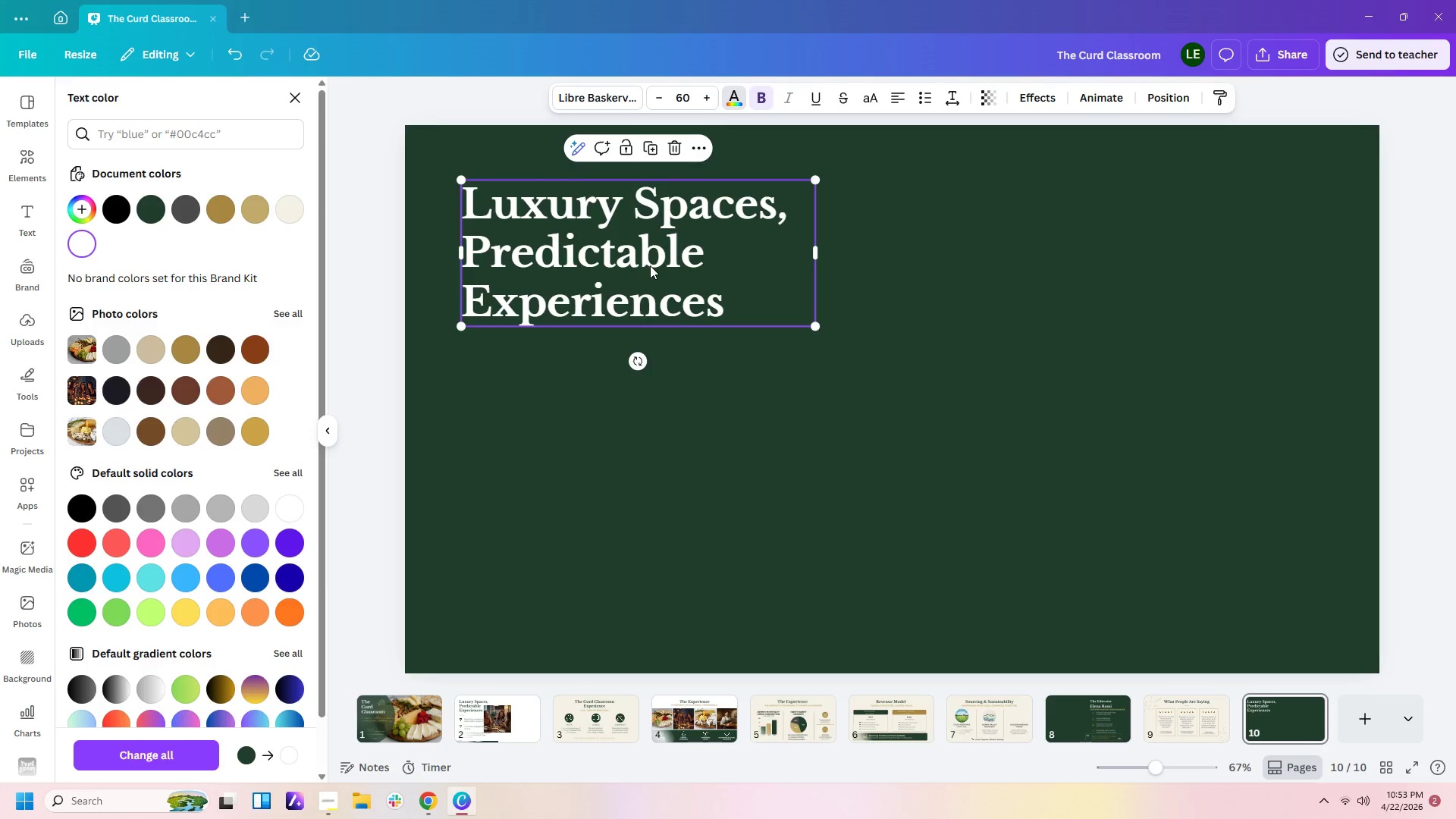 
double_click([652, 266])
 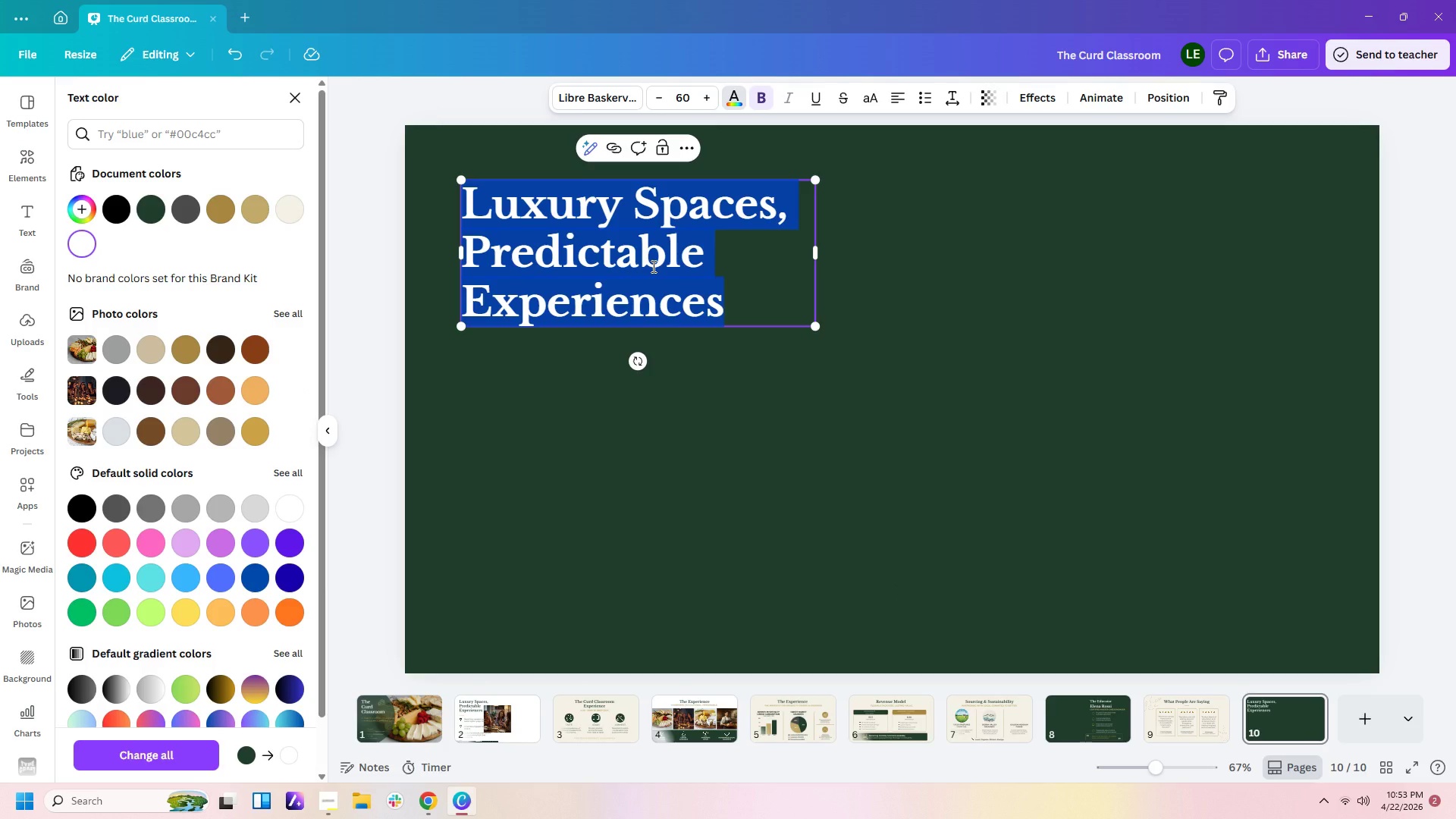 
type(Let'd )
key(Backspace)
key(Backspace)
type(s Host Your)
 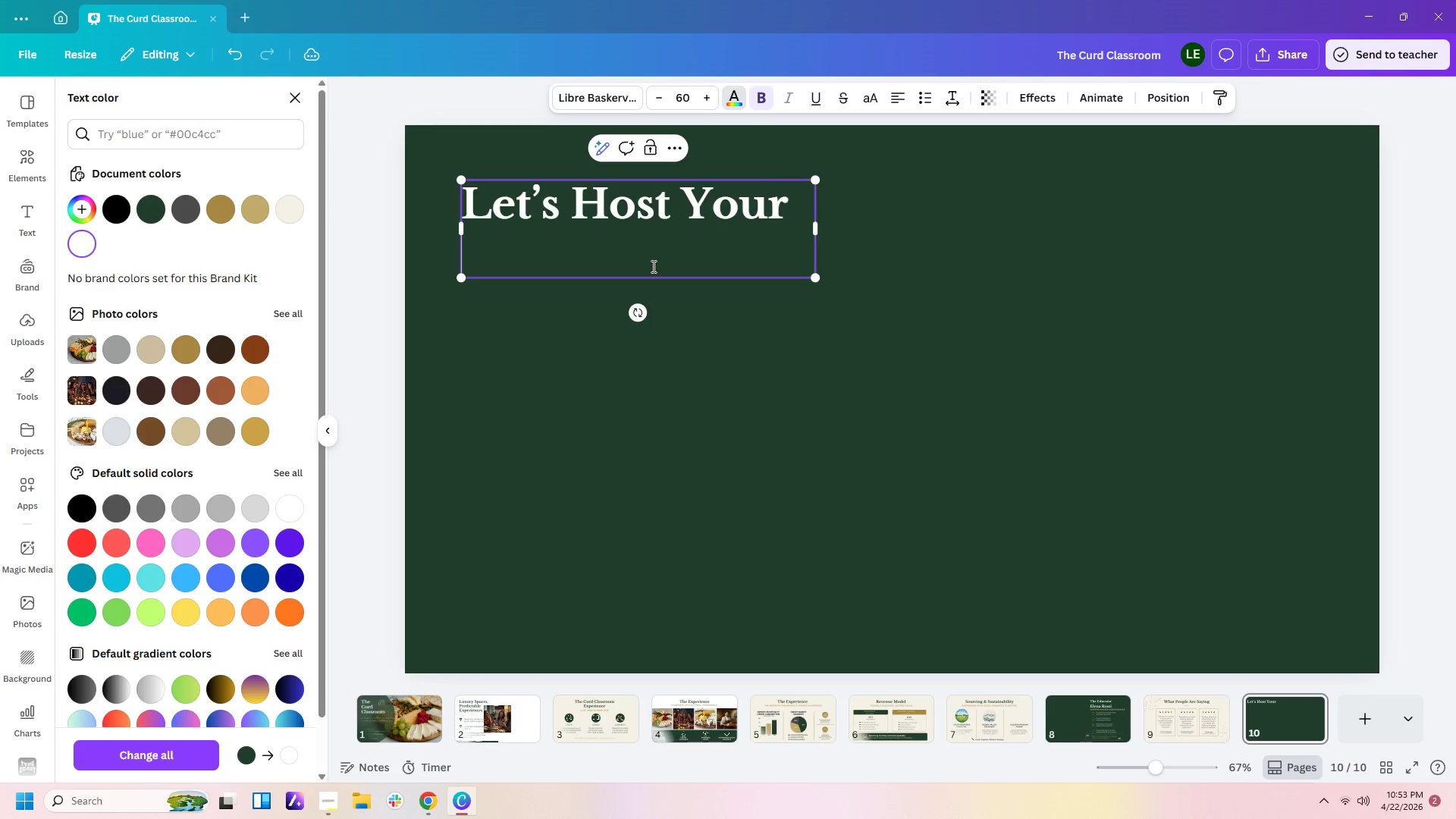 
 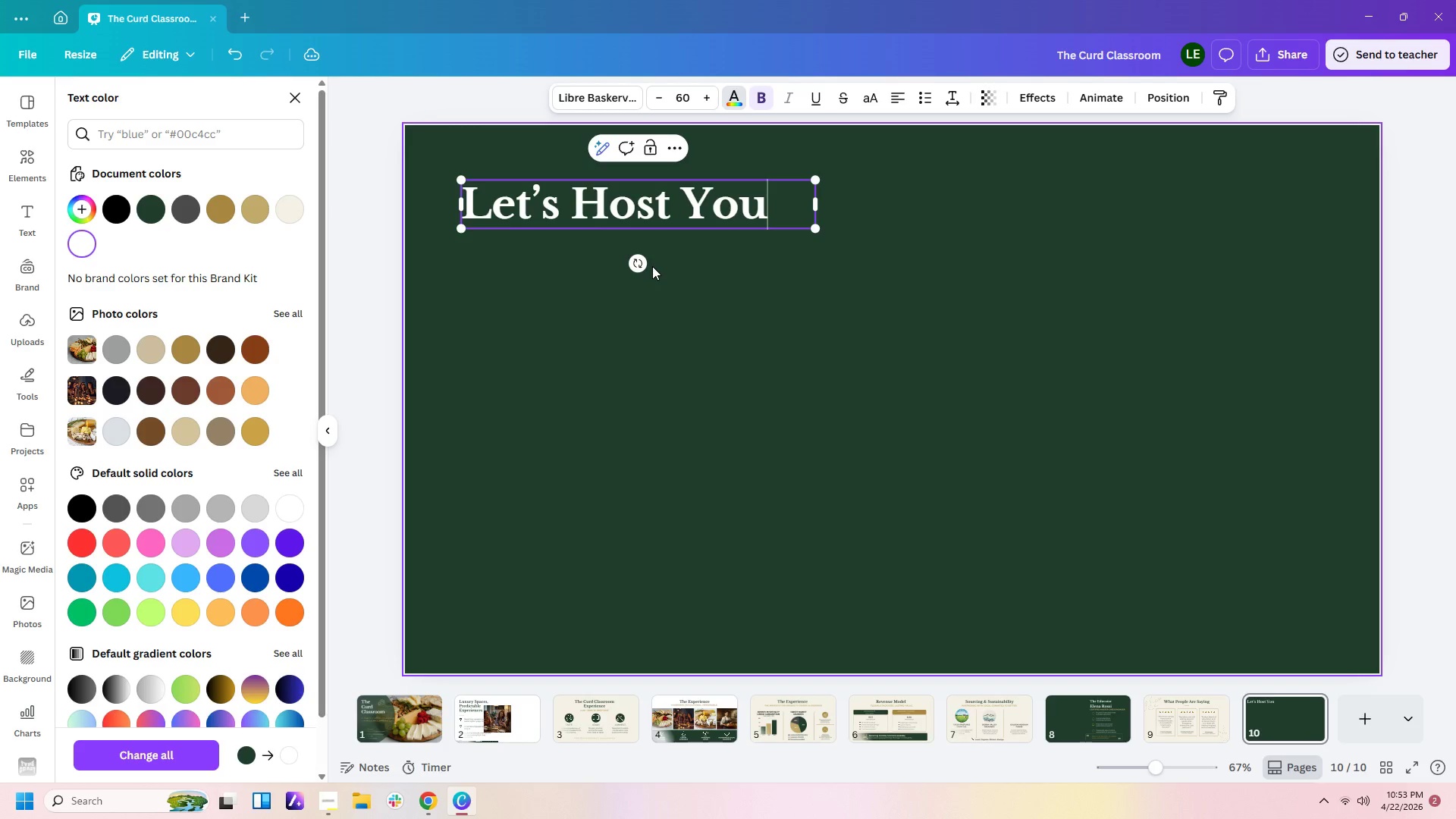 
key(Enter)
 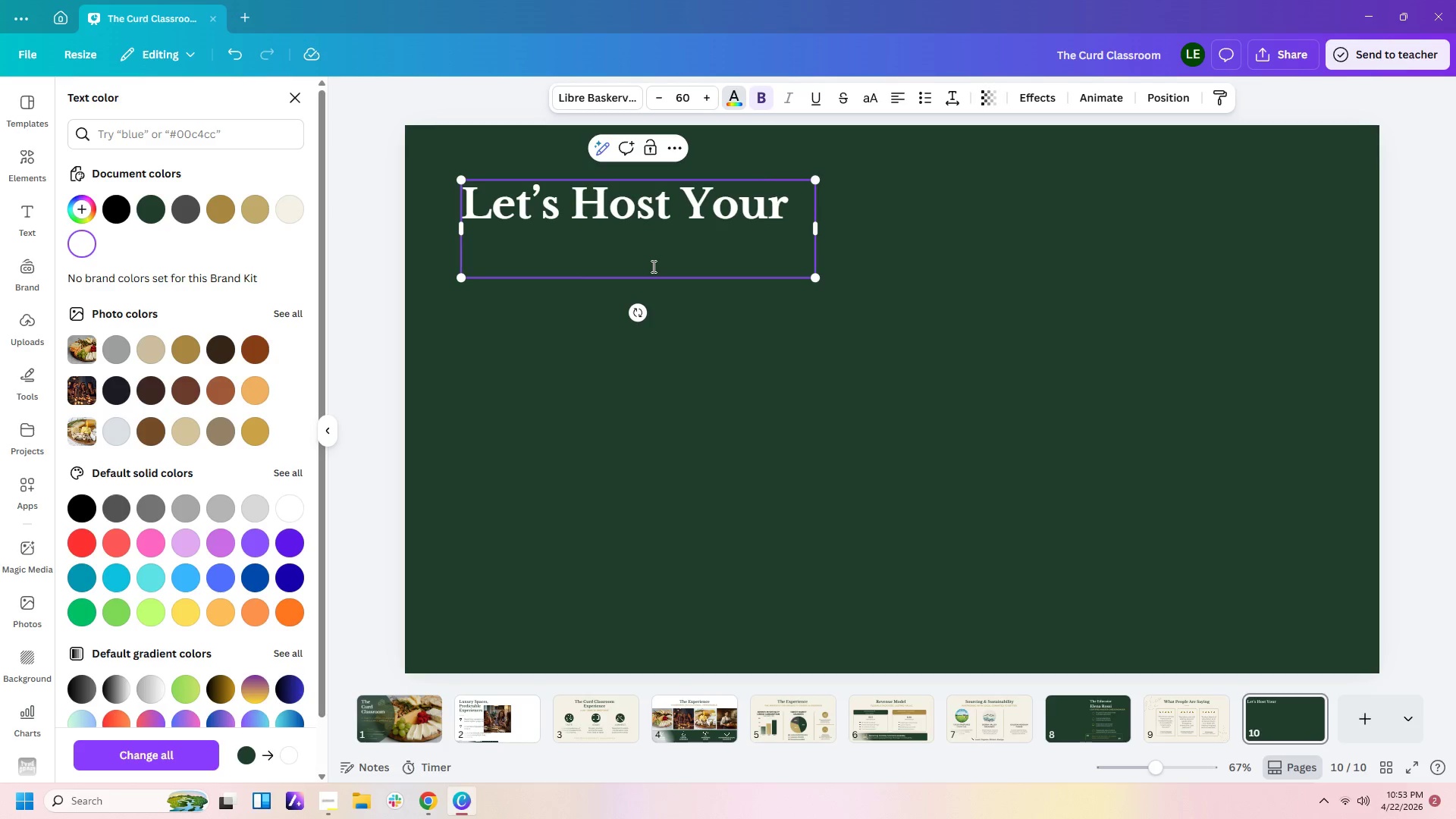 
type(Fieat)
key(Backspace)
key(Backspace)
key(Backspace)
type(rst Curd Classroom)
 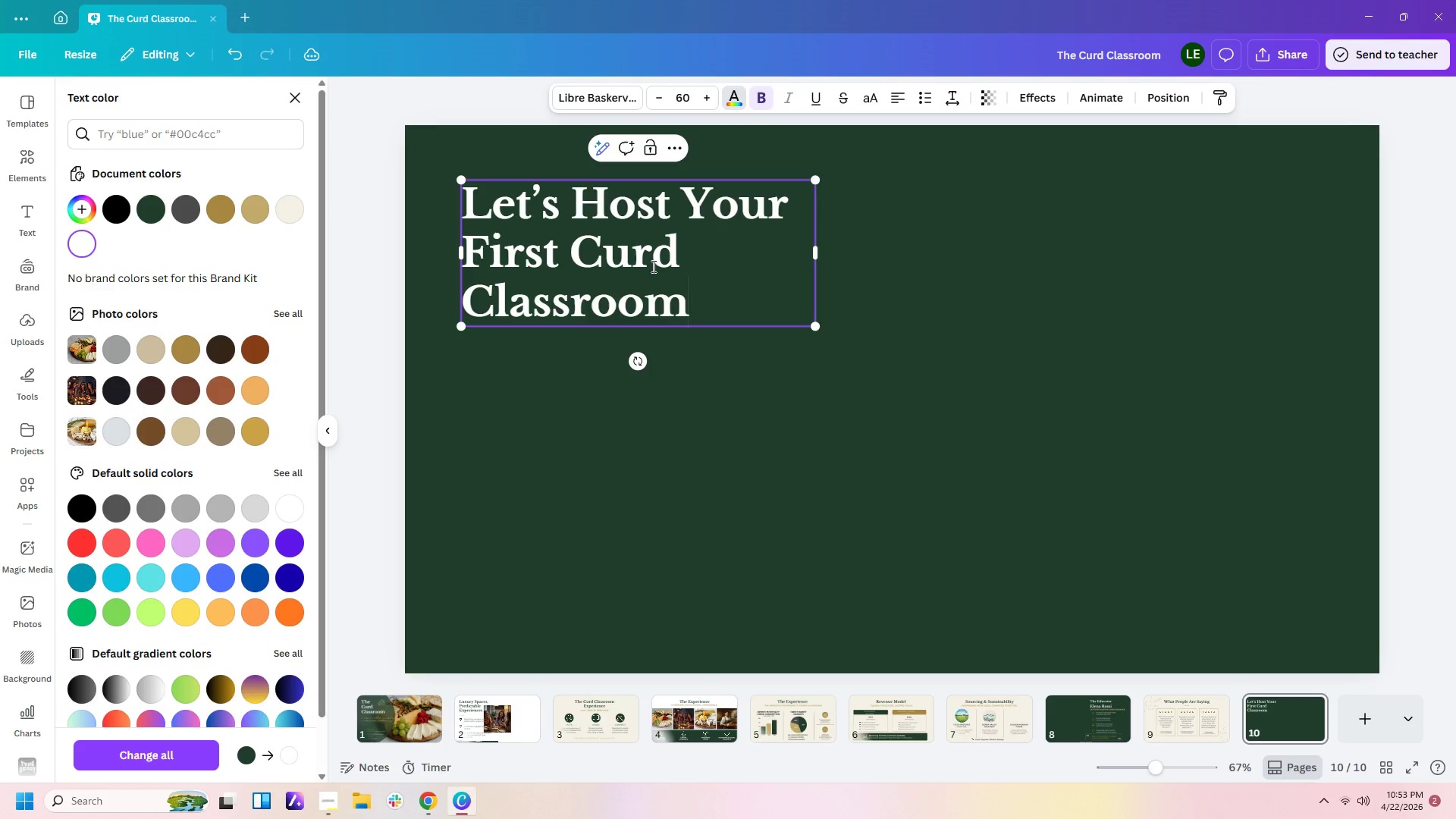 
left_click([814, 254])
 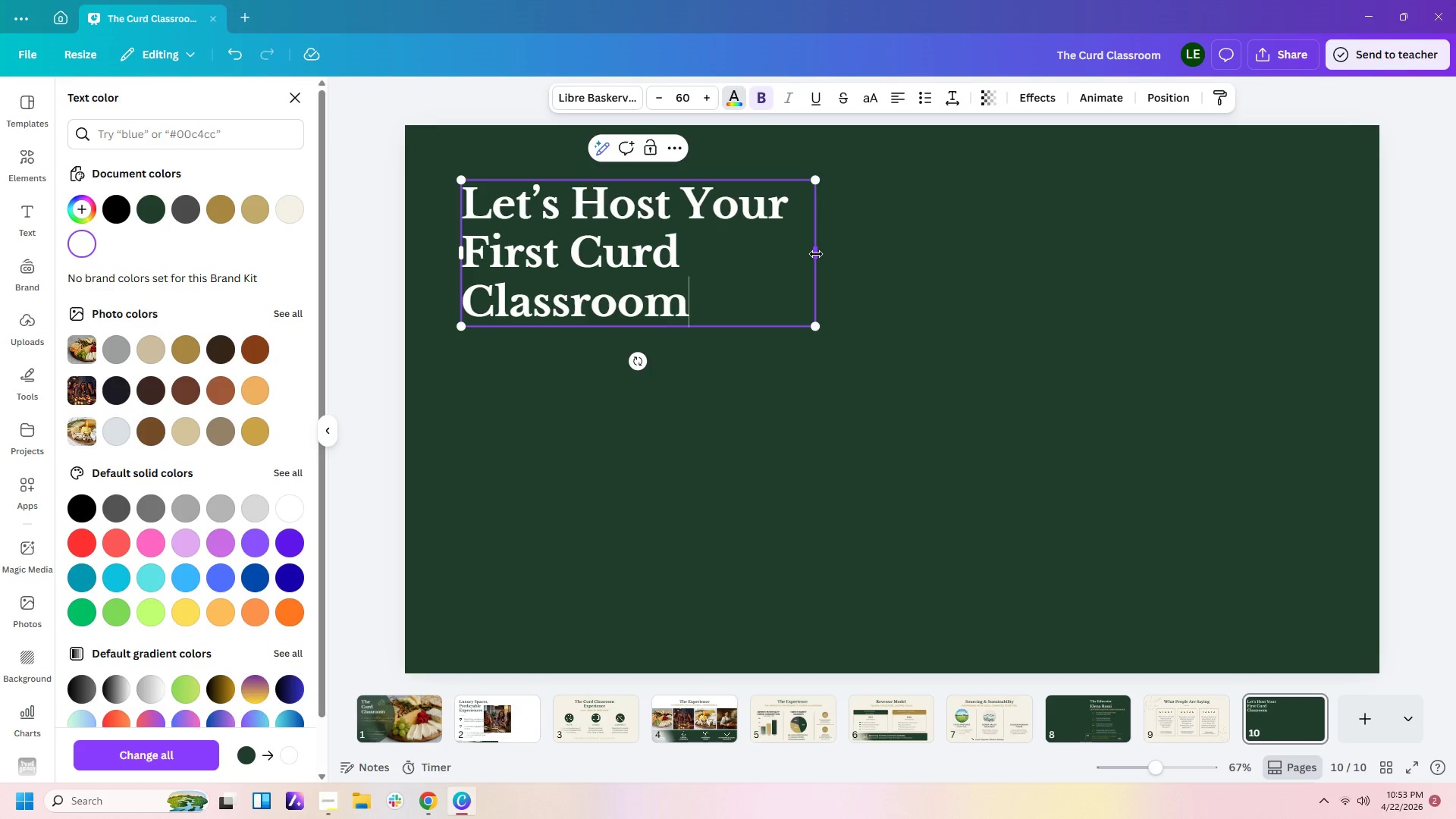 
left_click_drag(start_coordinate=[816, 254], to_coordinate=[934, 247])
 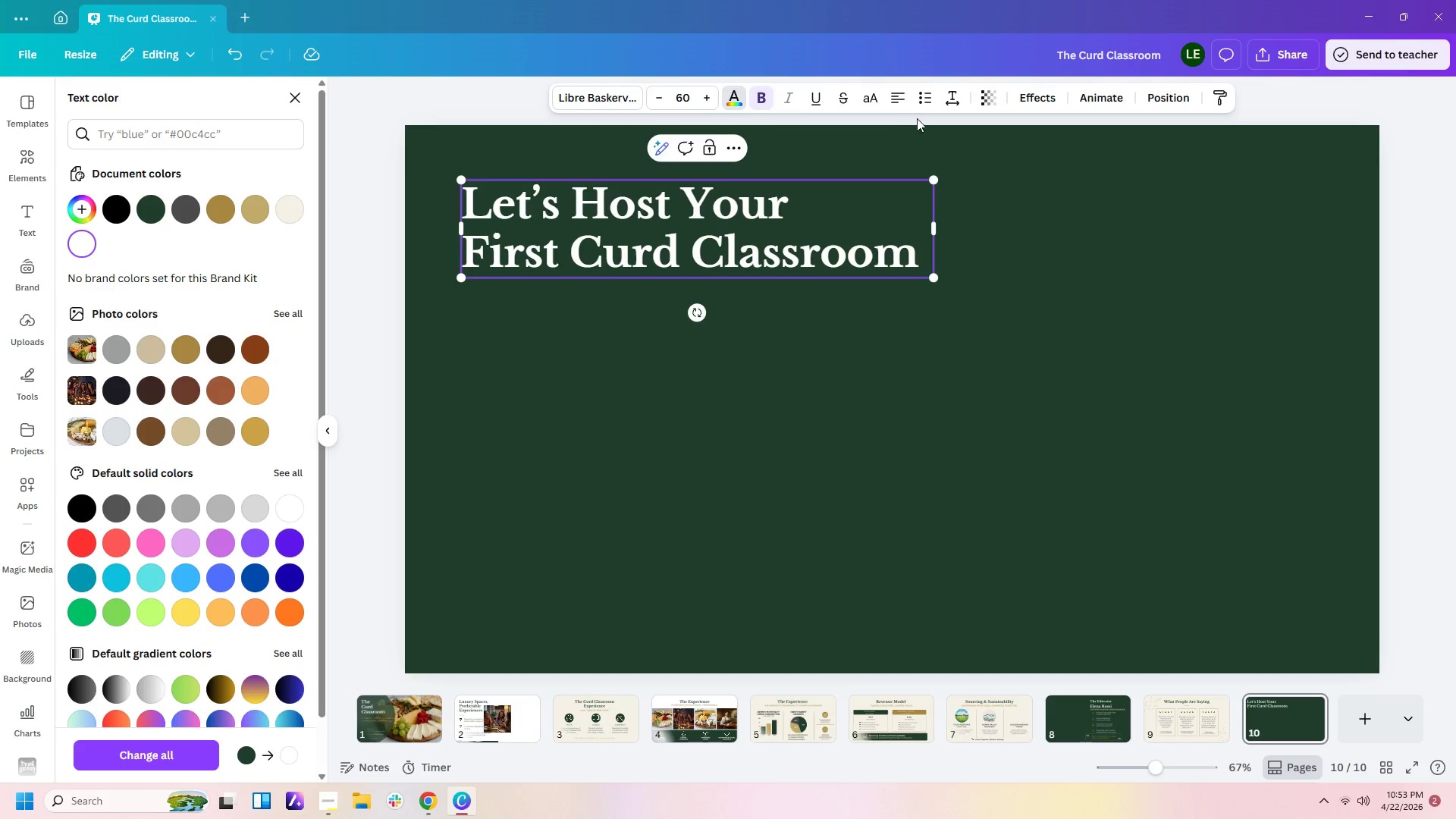 
left_click([900, 101])
 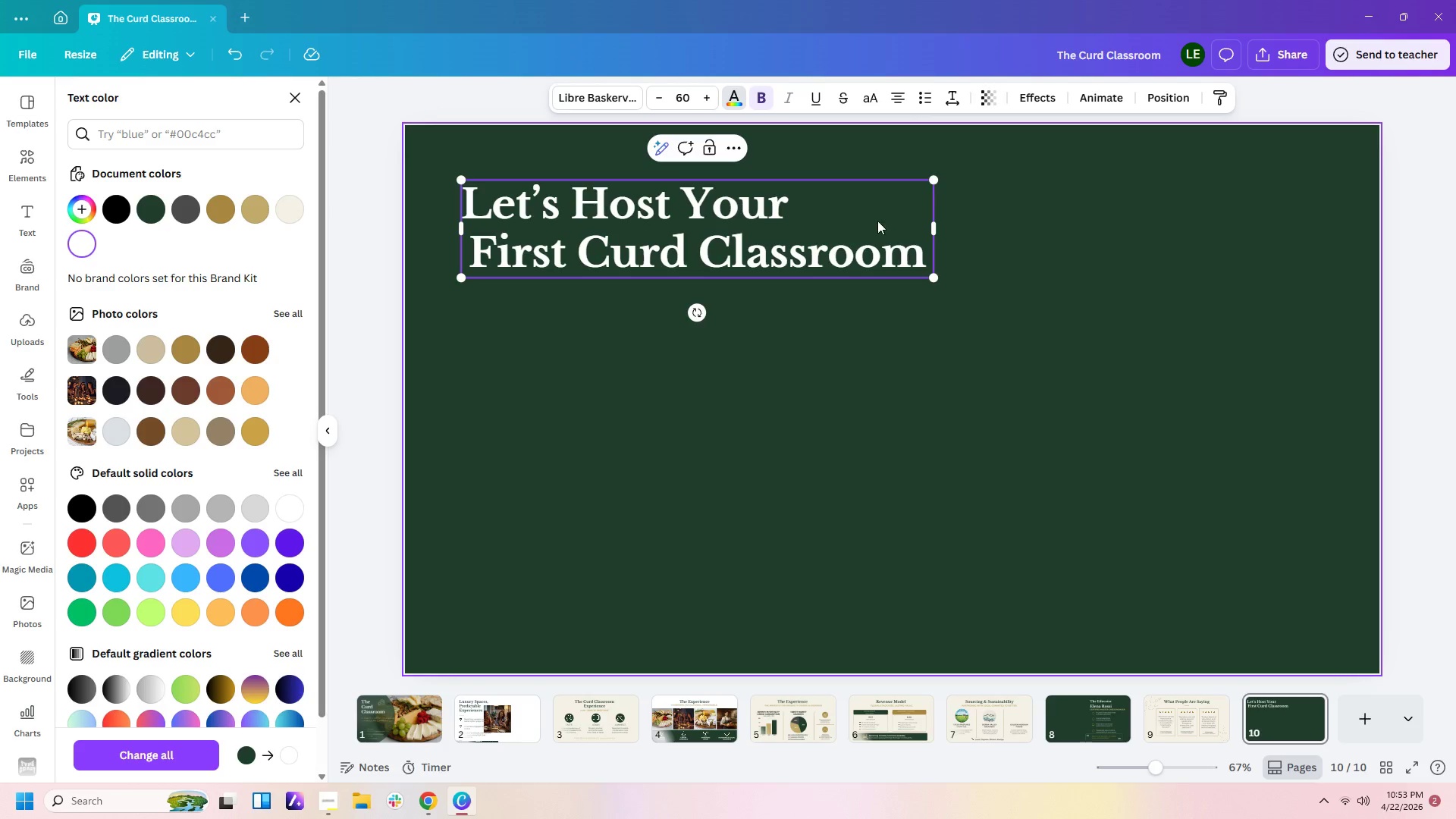 
double_click([766, 202])
 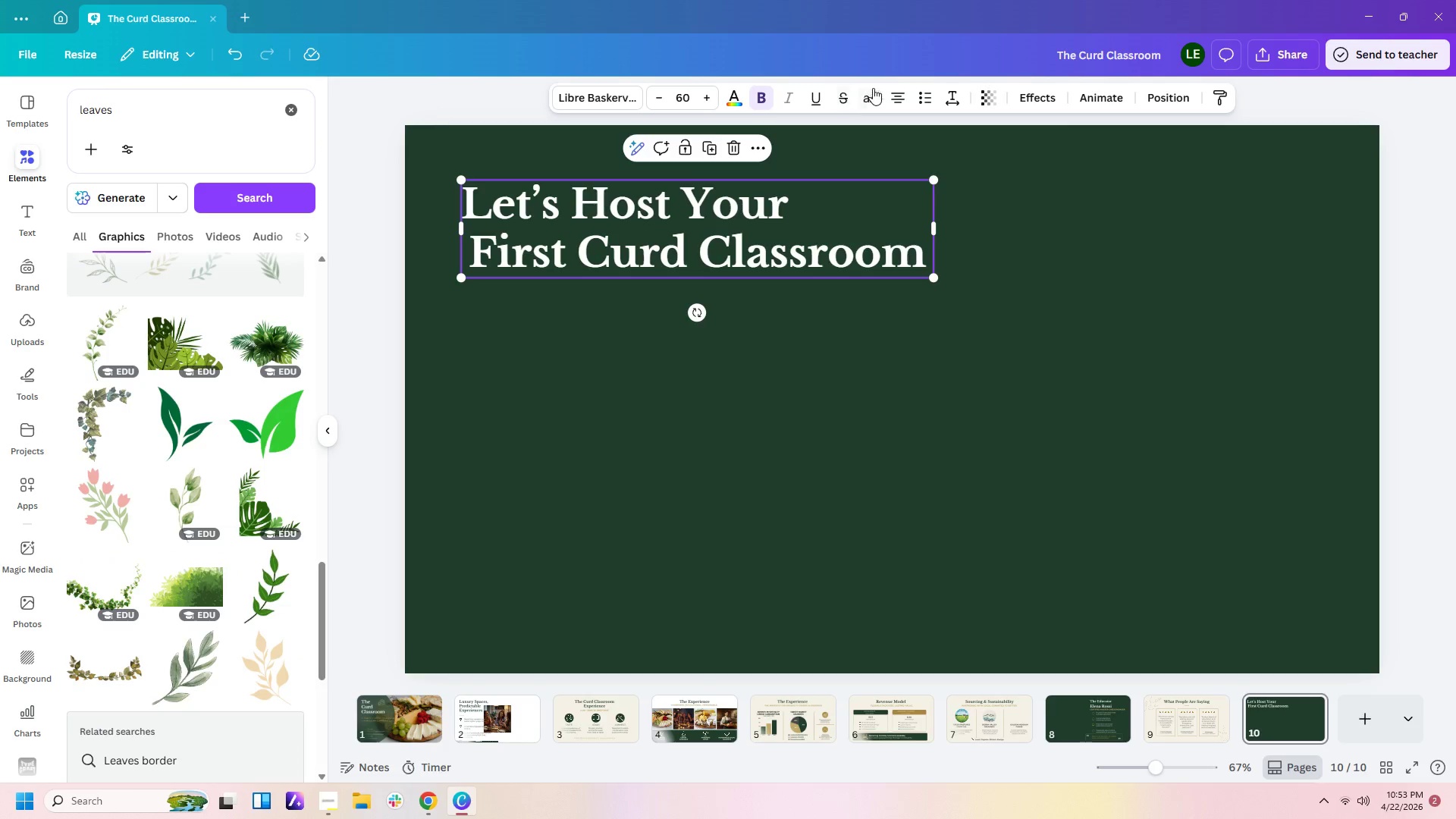 
left_click([899, 99])
 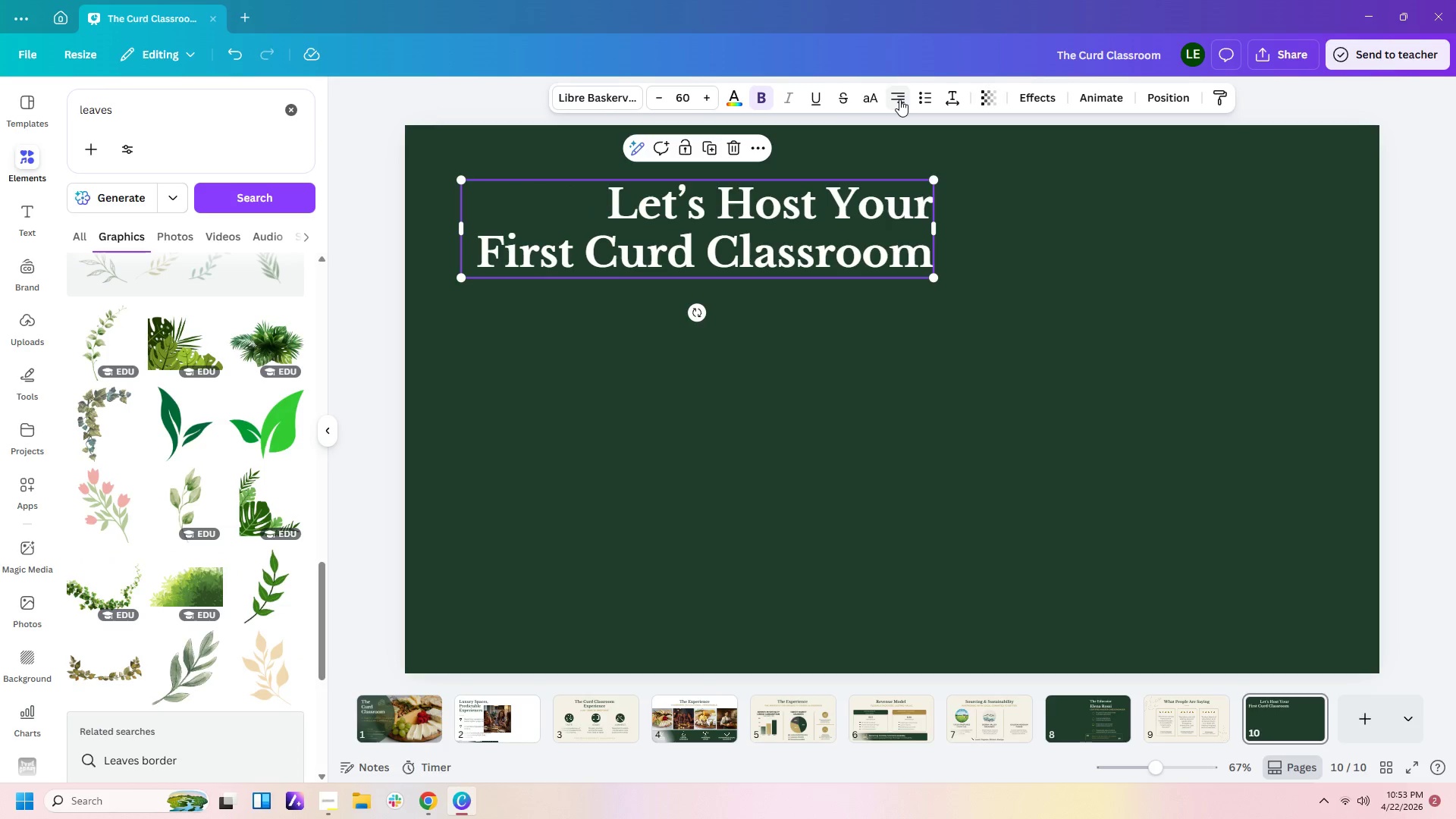 
left_click([899, 99])
 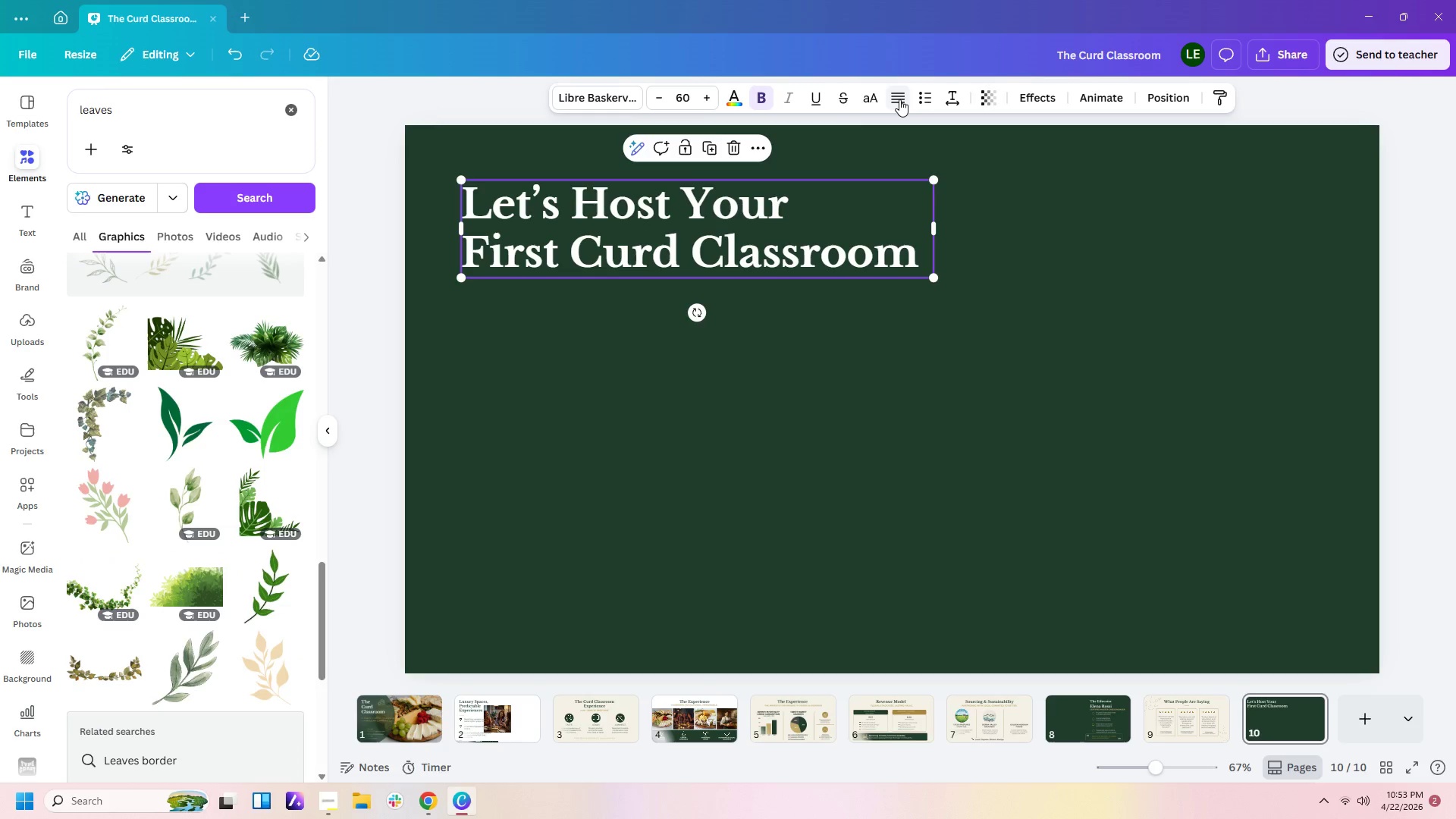 
left_click([899, 99])
 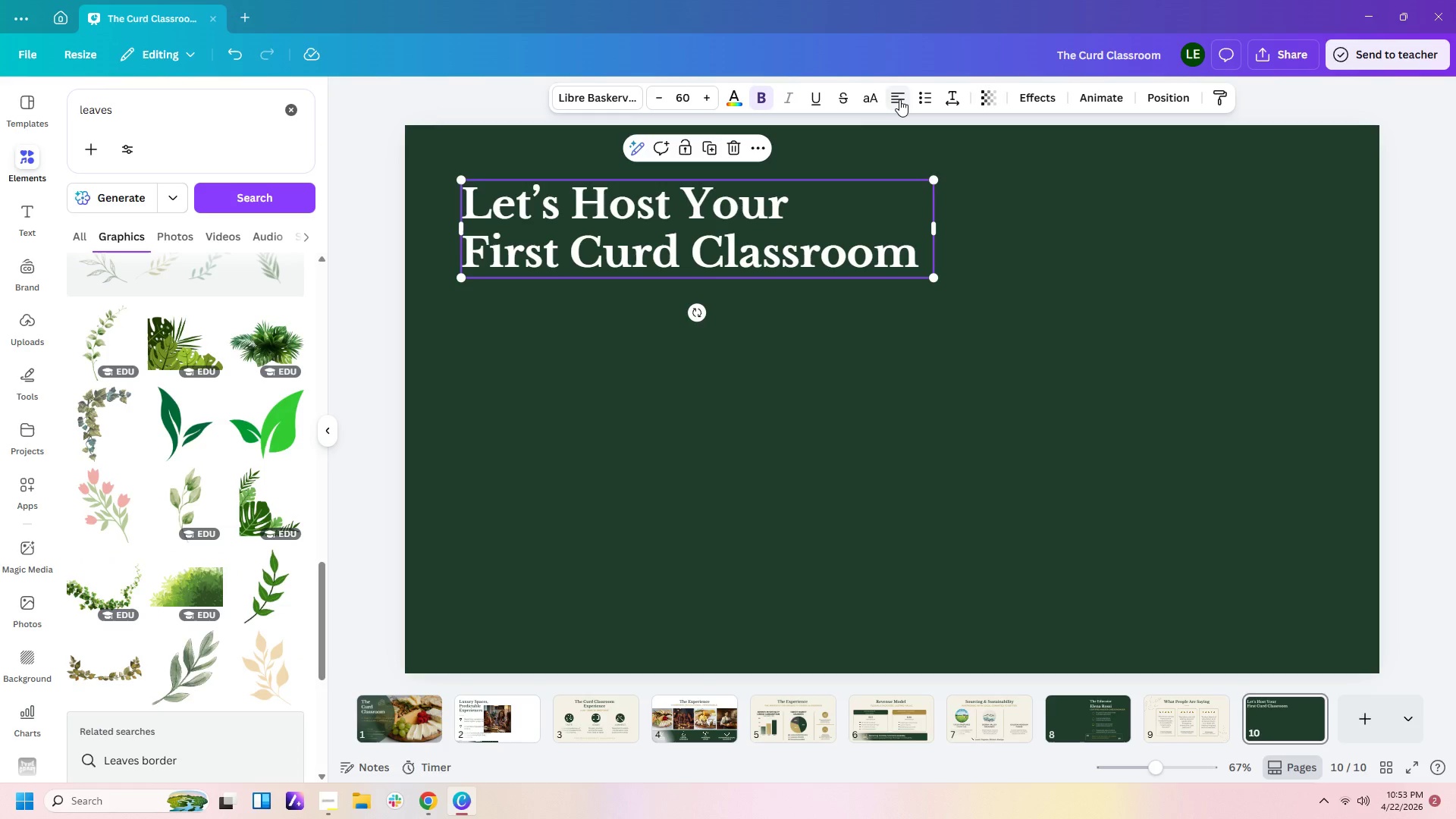 
left_click([899, 99])
 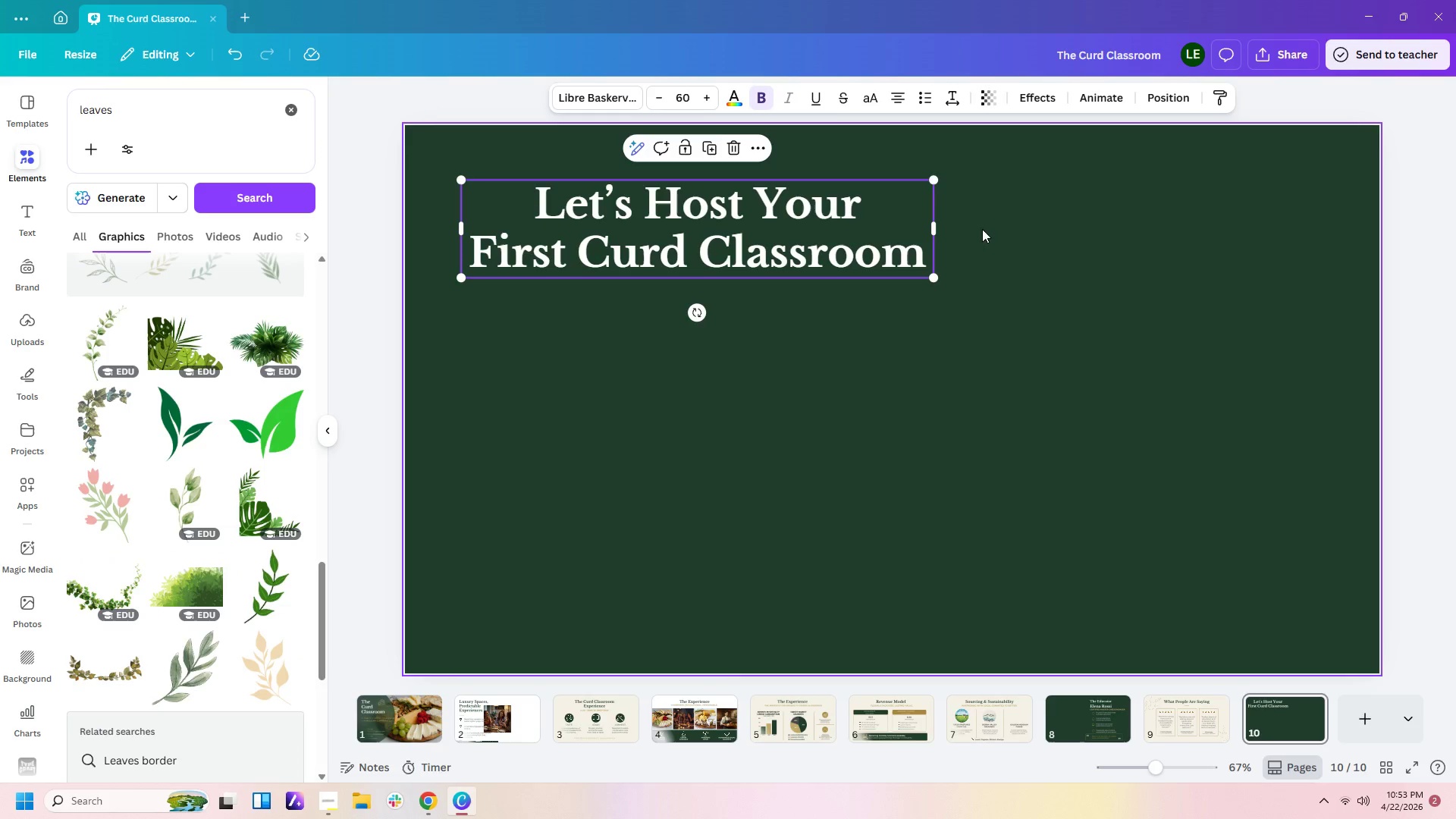 
left_click([984, 235])
 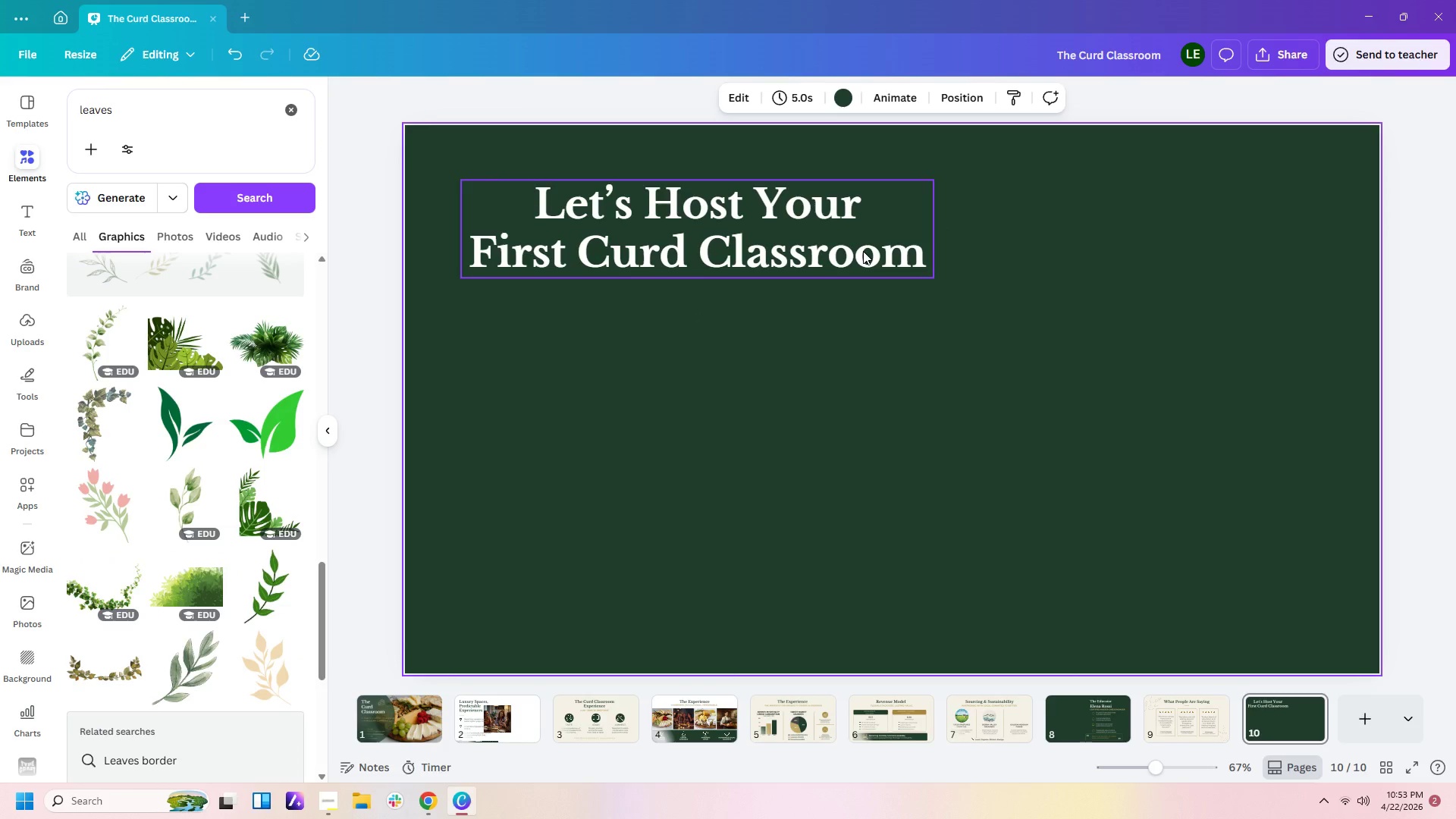 
left_click([850, 330])
 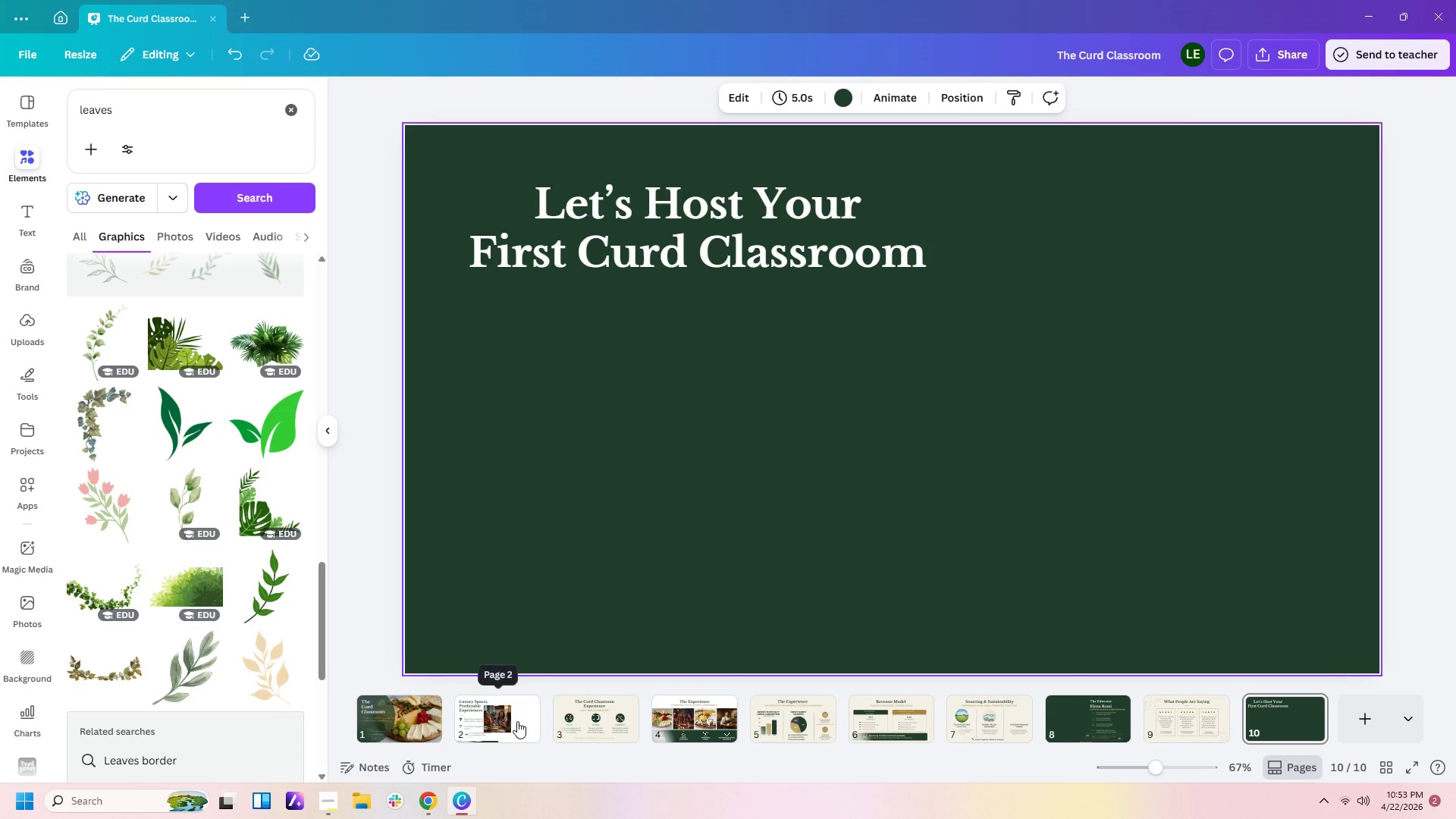 
left_click([777, 715])
 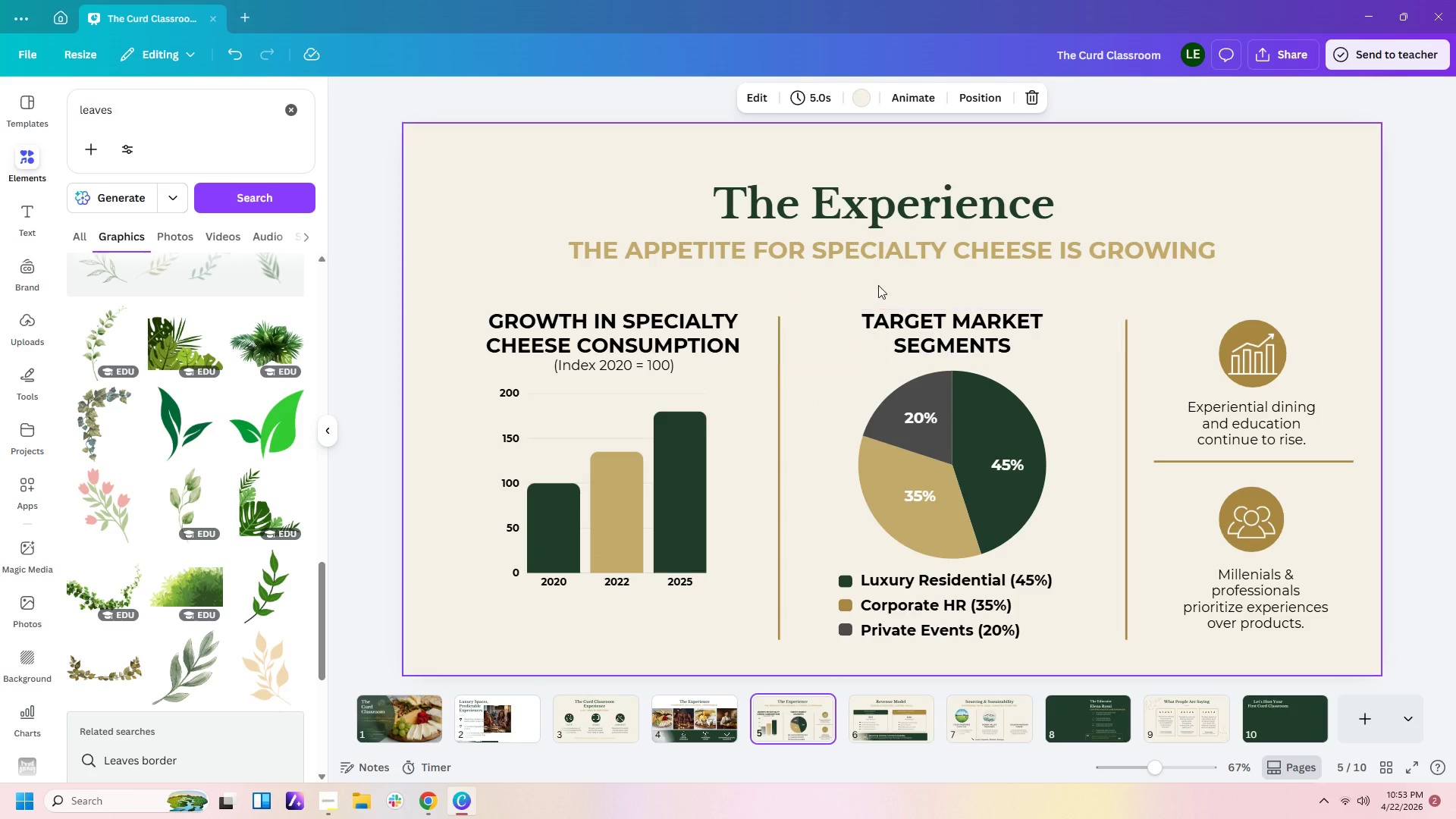 
left_click([884, 253])
 